 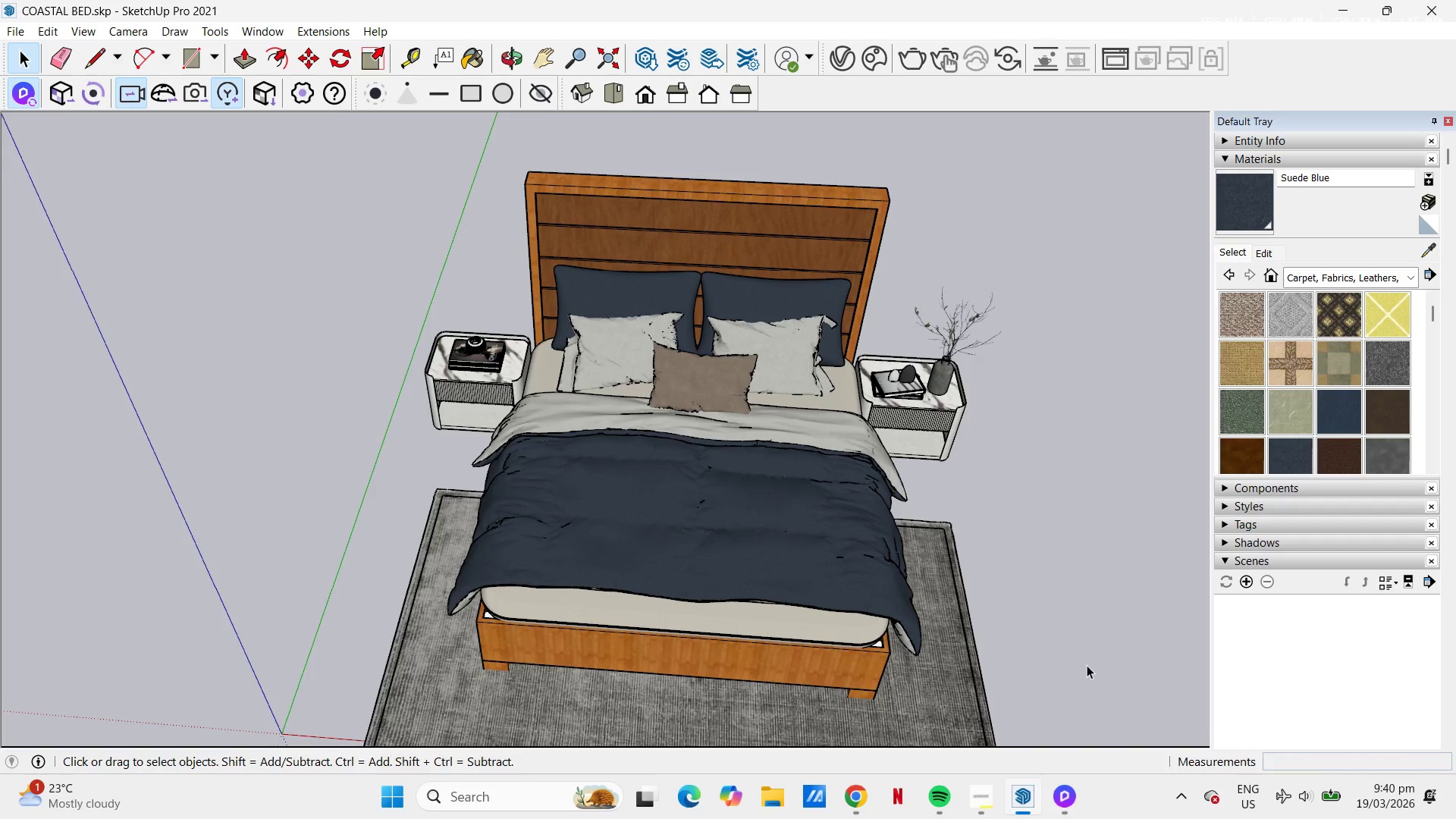 
scroll: coordinate [770, 505], scroll_direction: down, amount: 7.0
 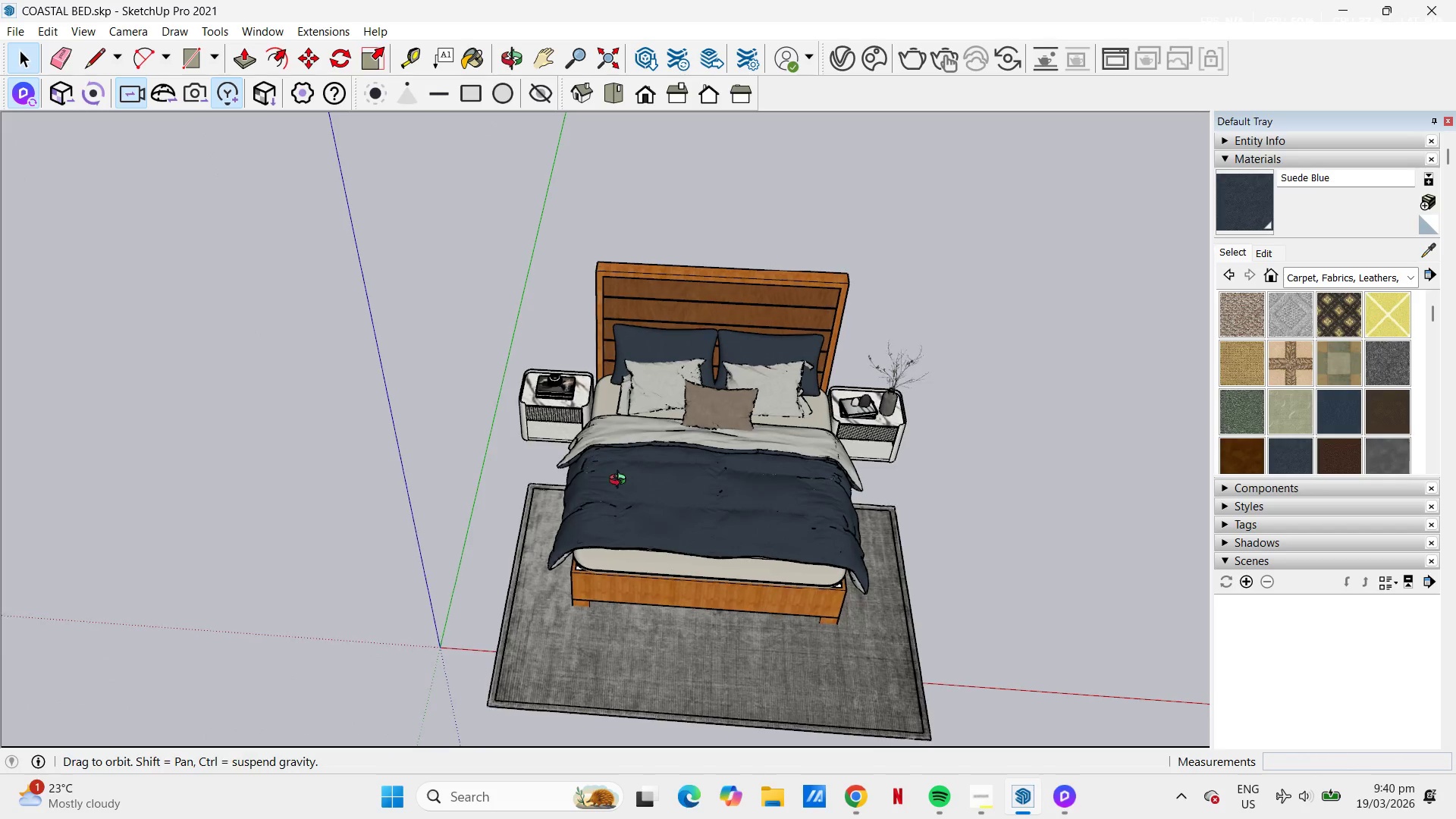 
key(L)
 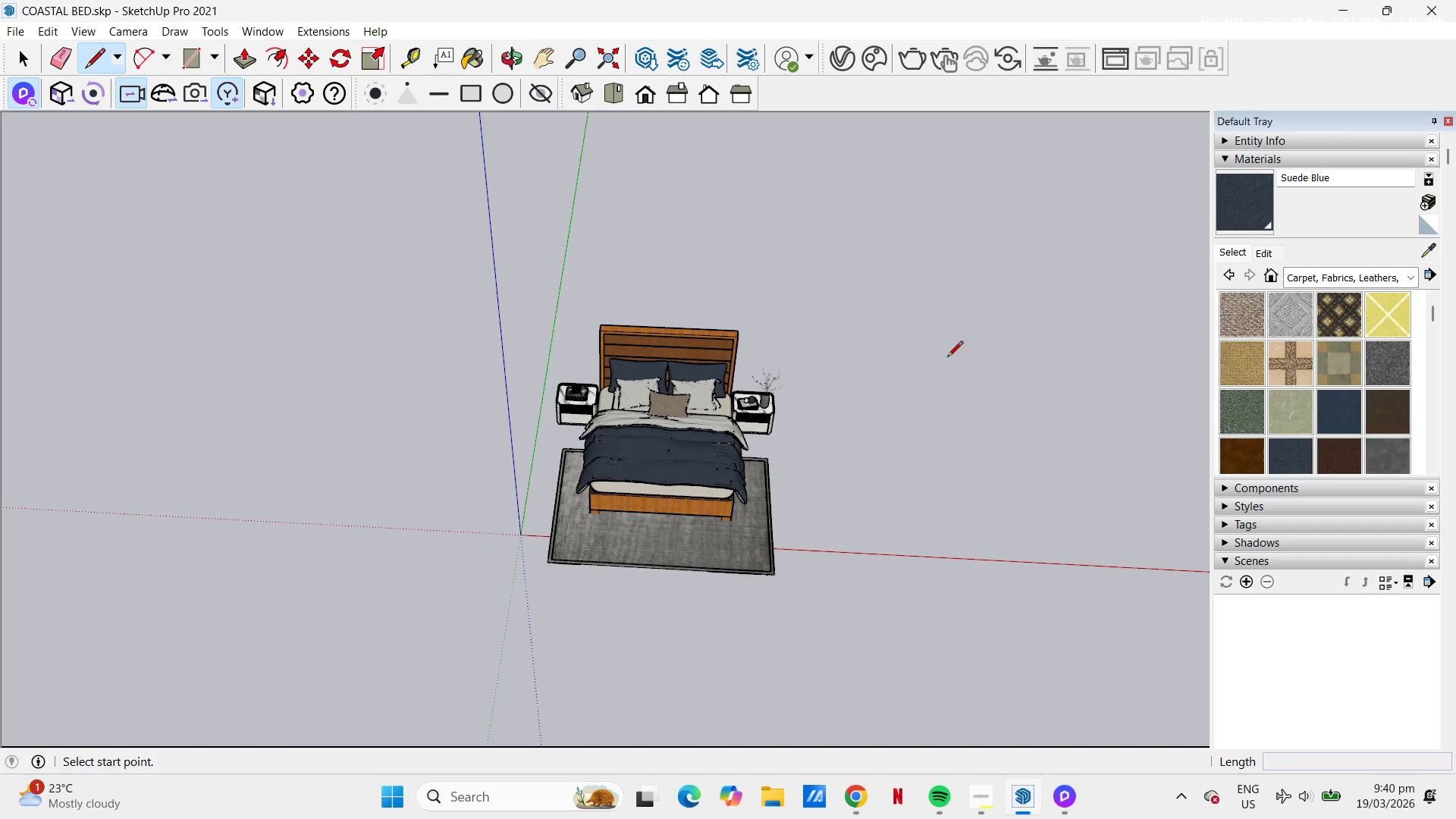 
scroll: coordinate [827, 337], scroll_direction: down, amount: 22.0
 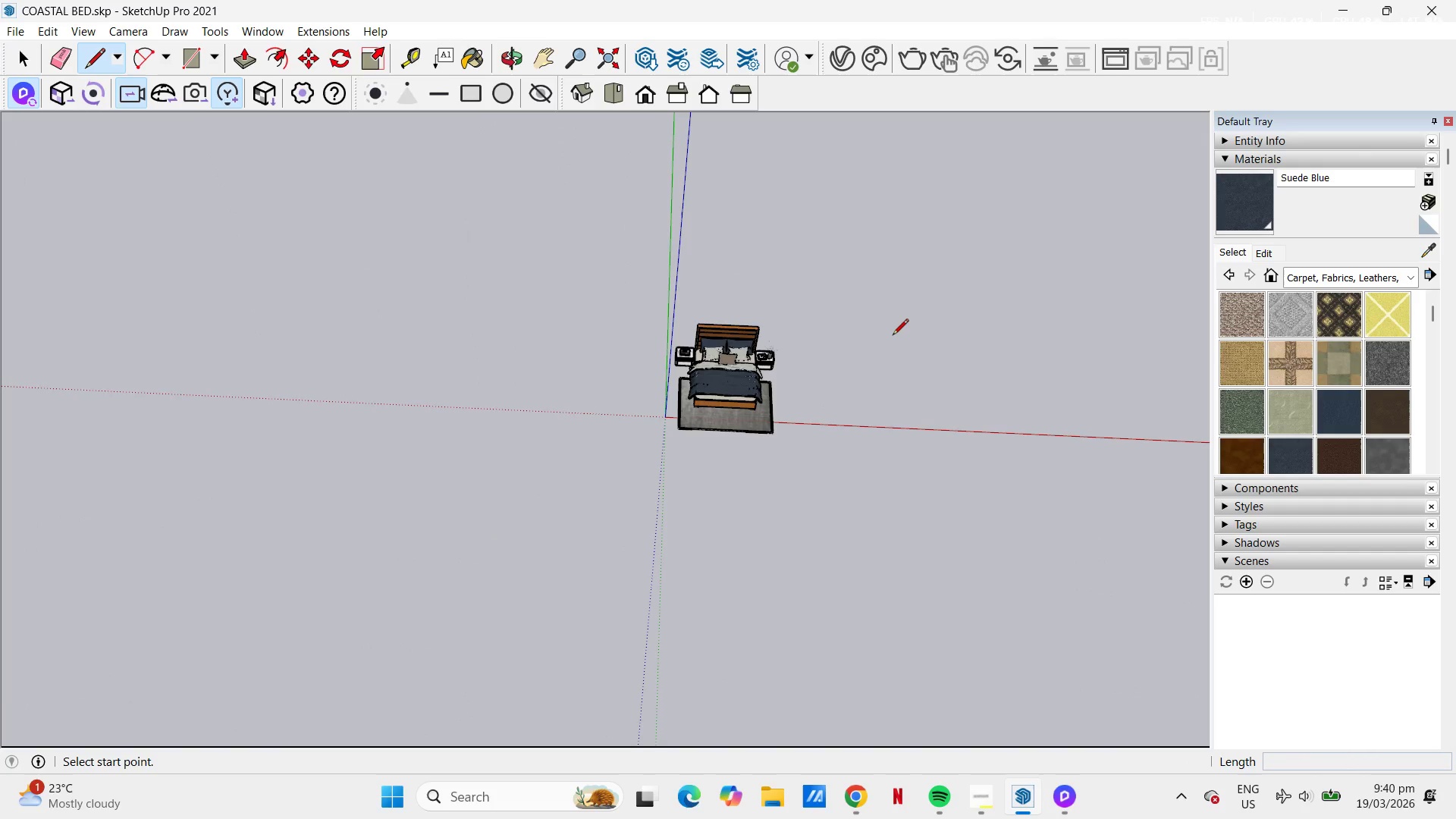 
left_click([890, 325])
 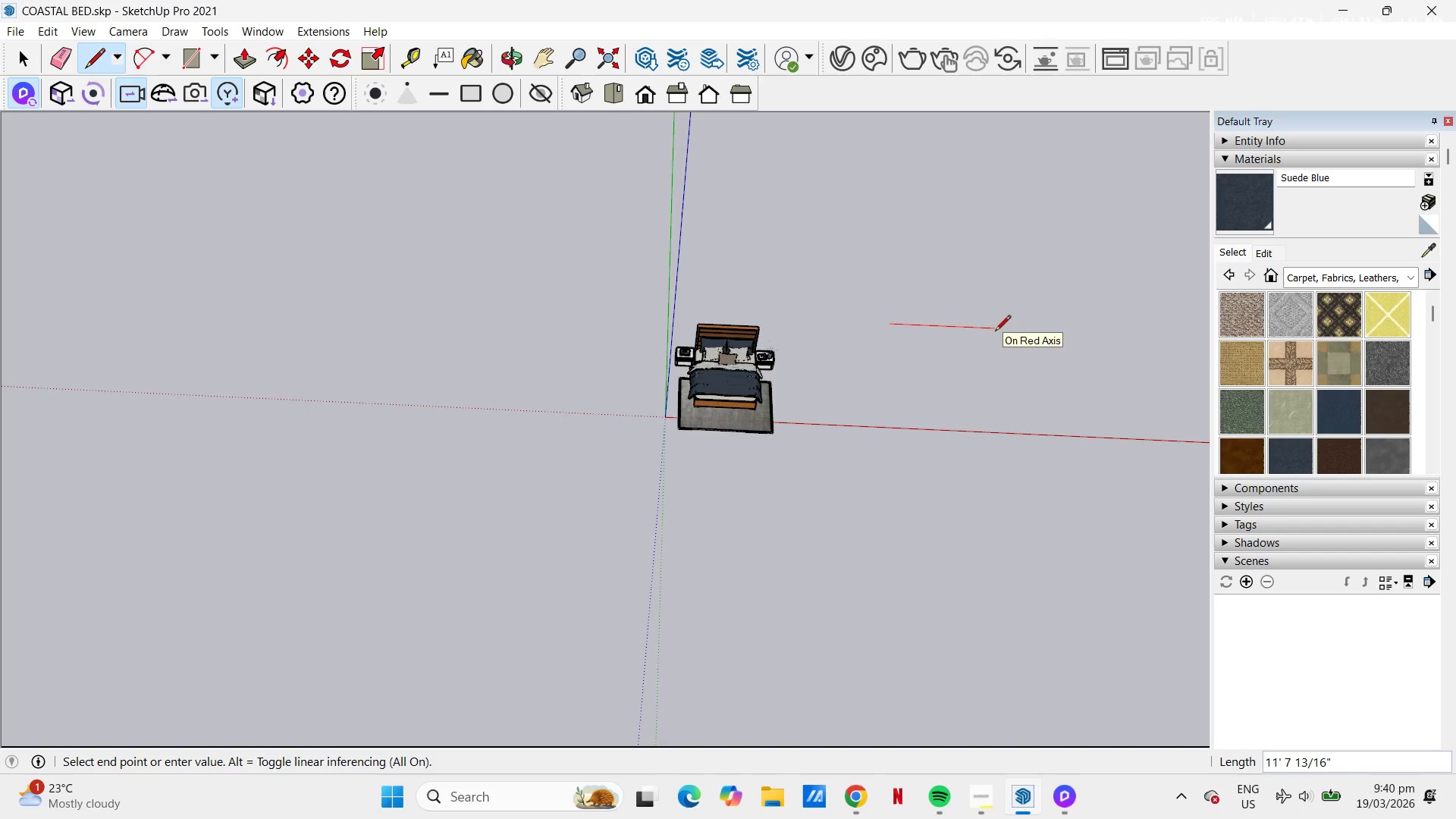 
key(R)
 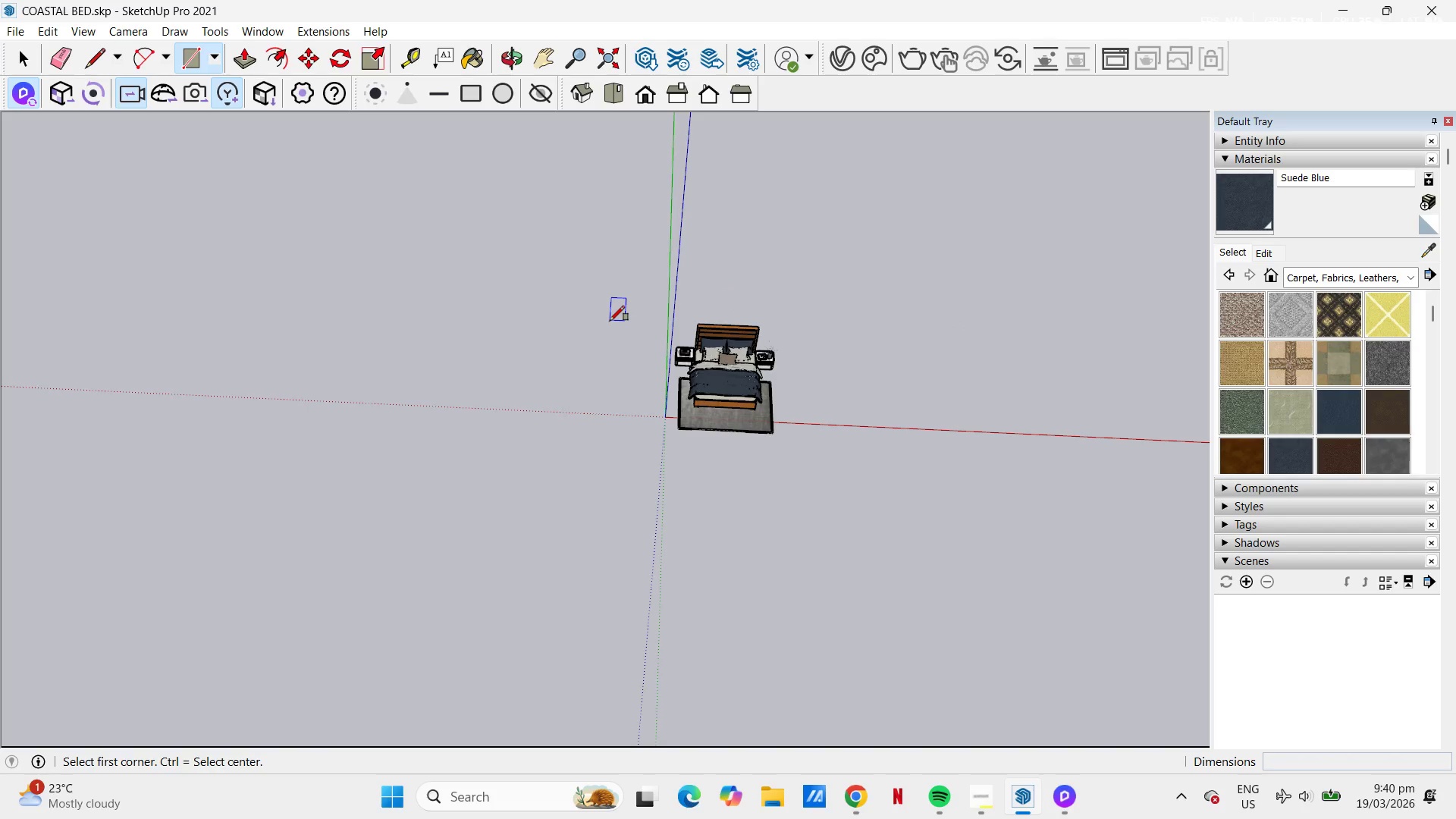 
left_click([613, 320])
 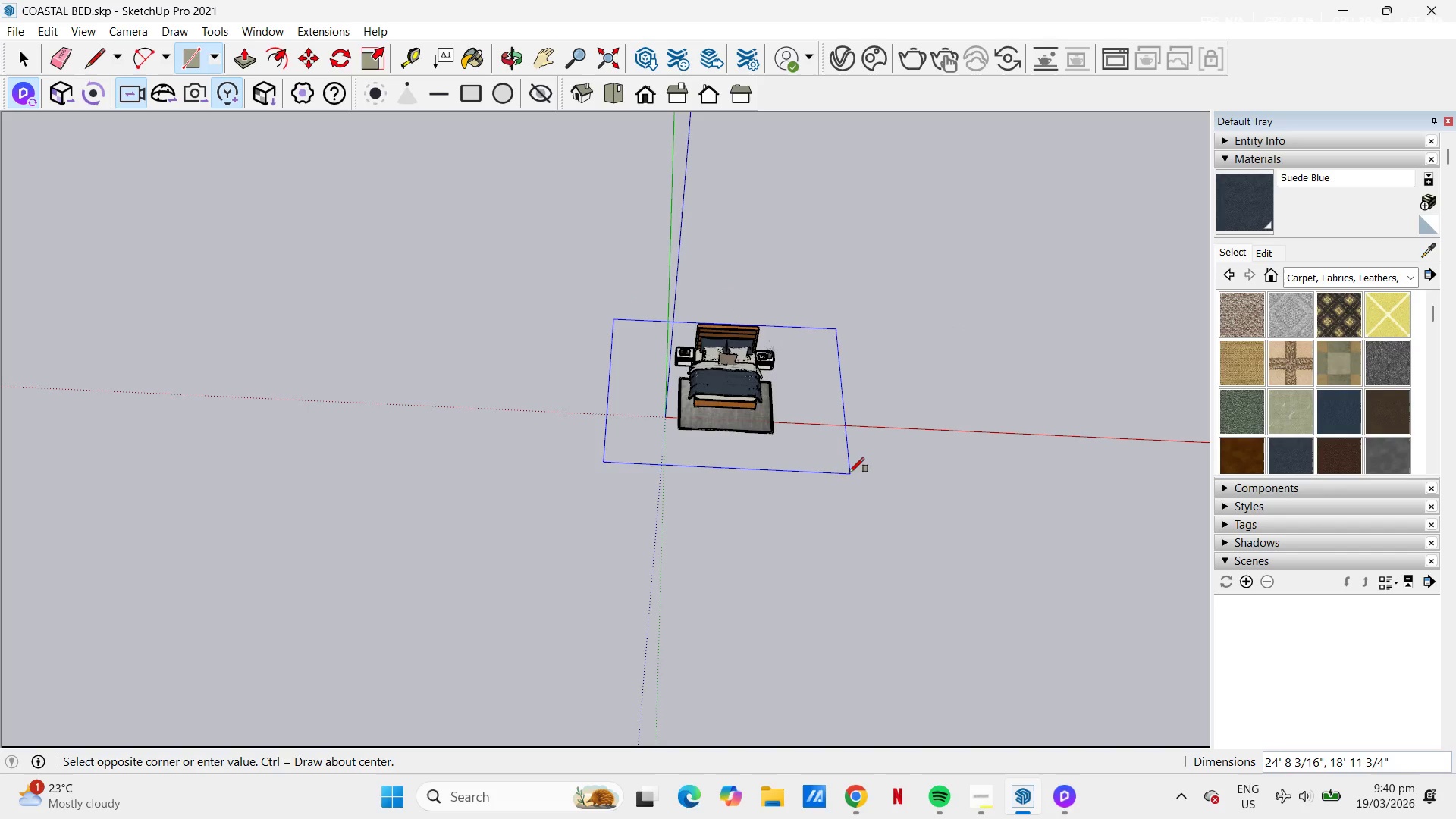 
left_click([843, 469])
 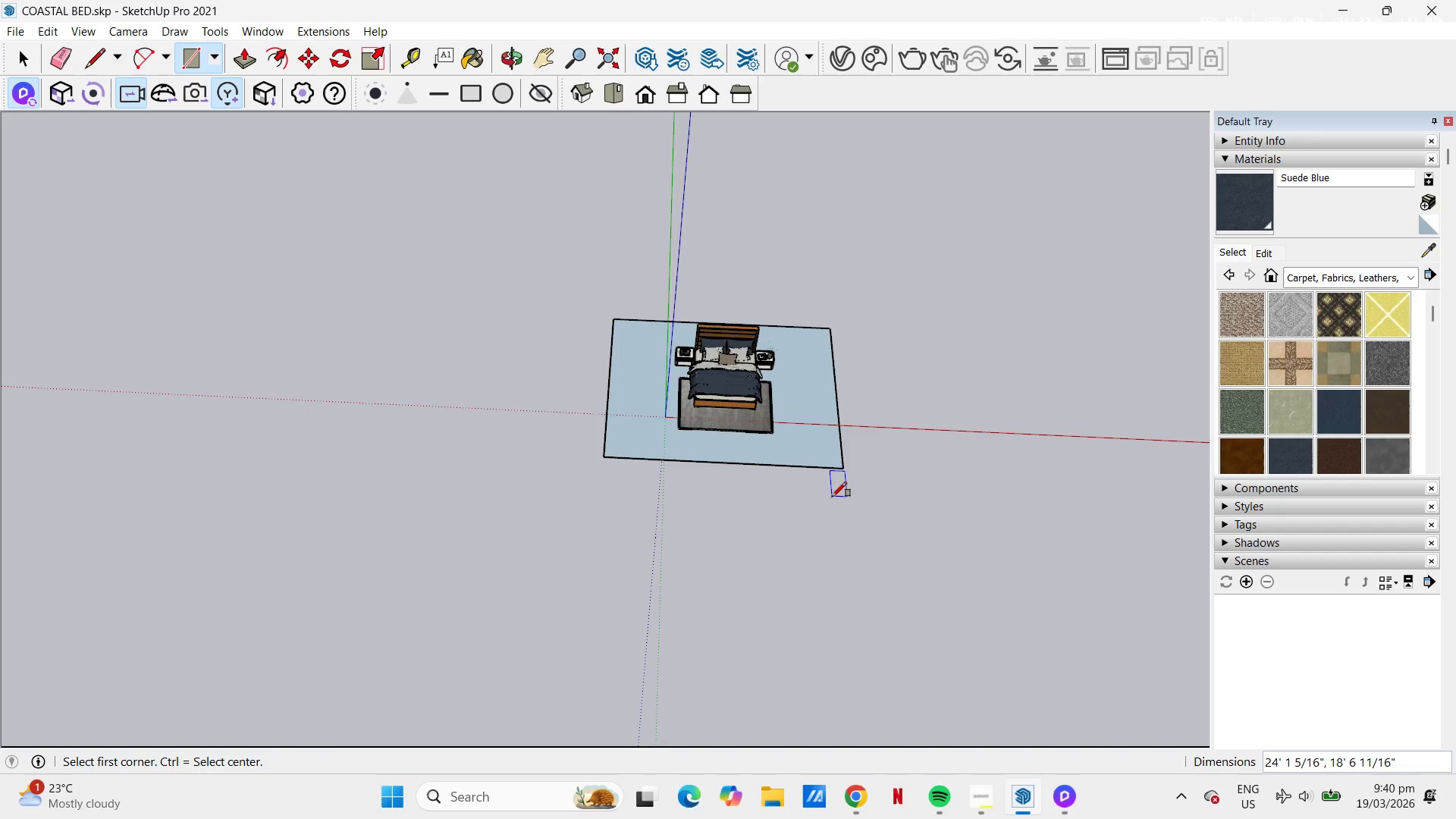 
key(Escape)
 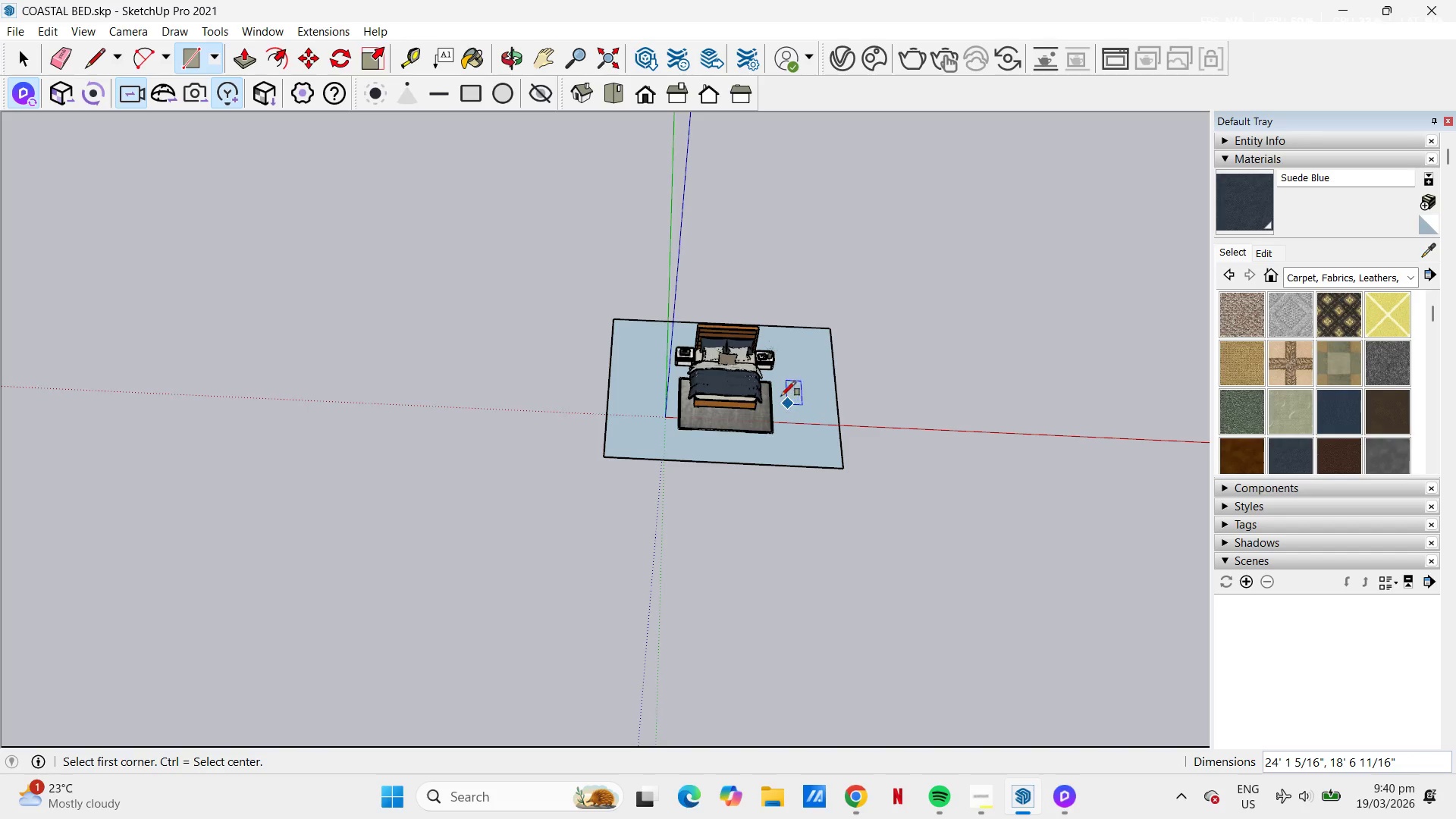 
key(Space)
 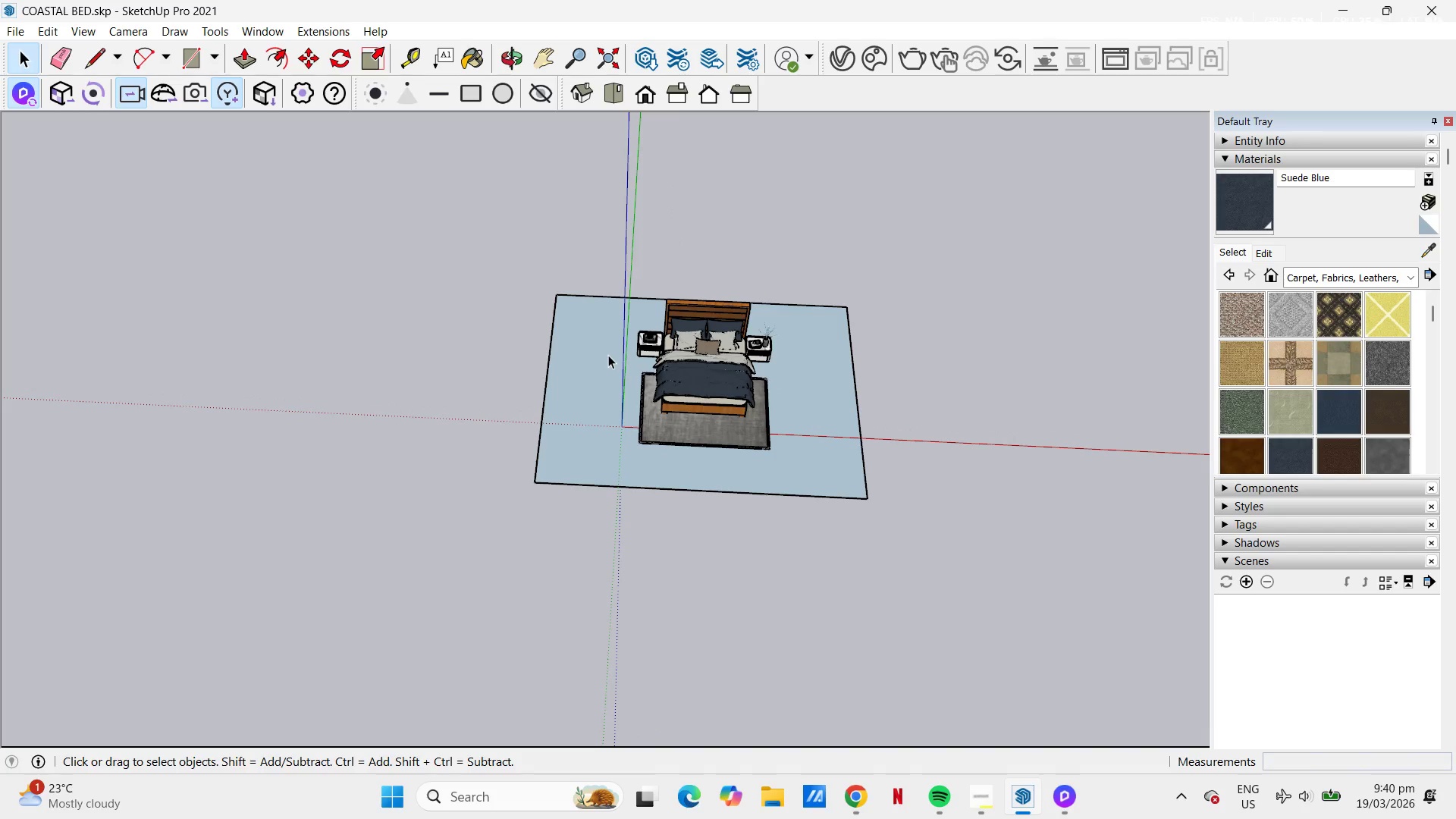 
scroll: coordinate [785, 388], scroll_direction: up, amount: 5.0
 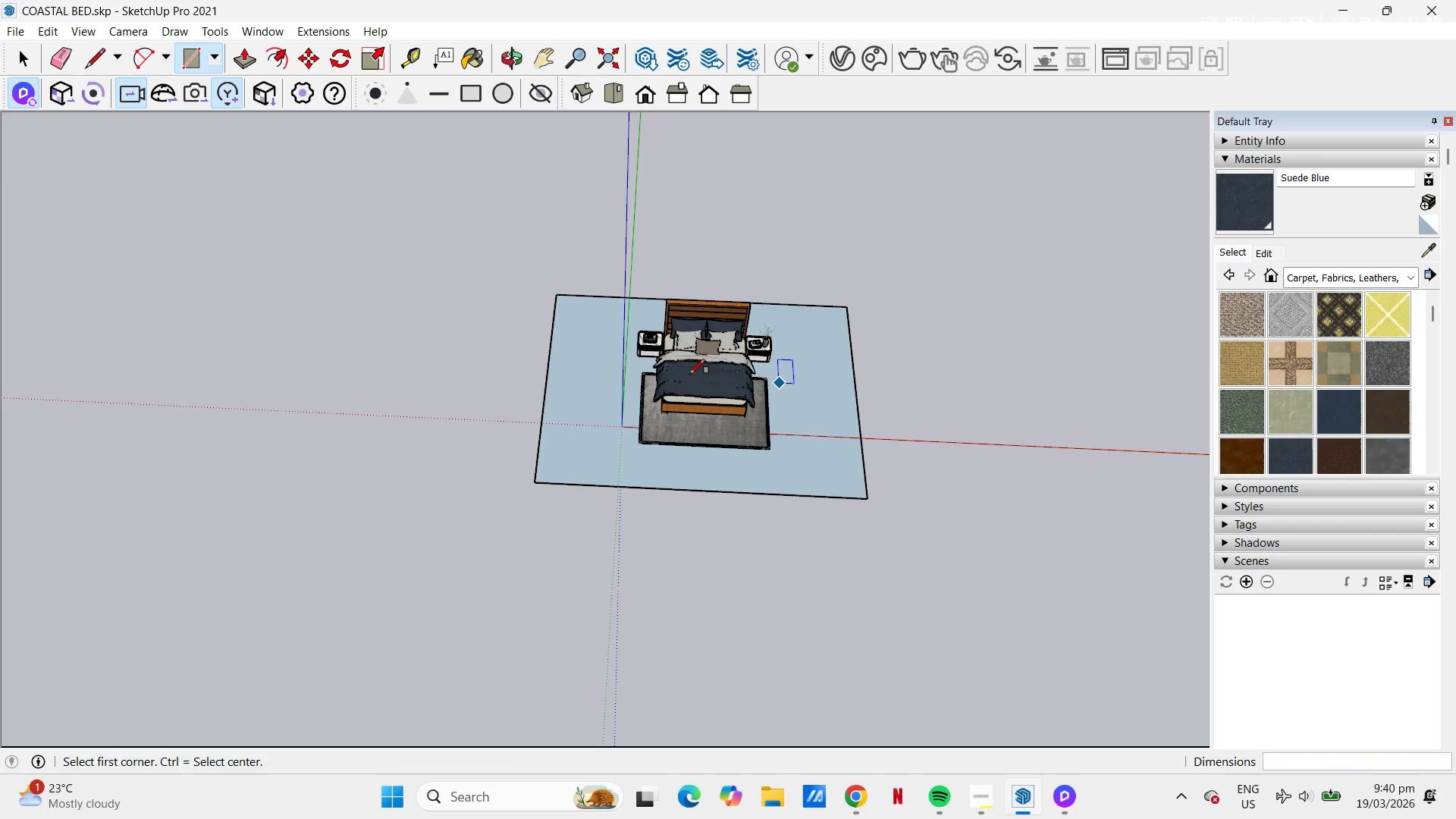 
left_click([608, 355])
 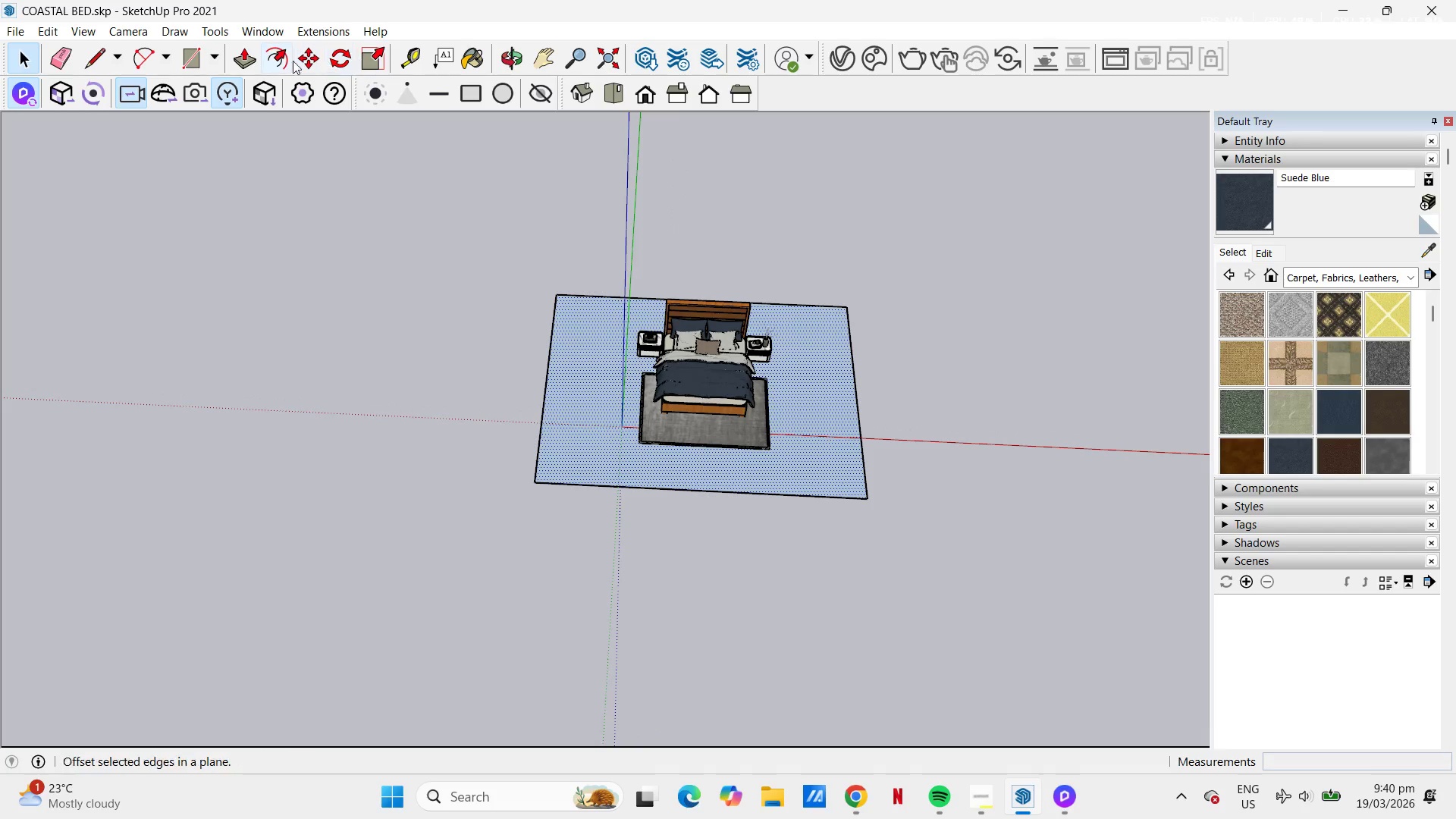 
left_click([280, 58])
 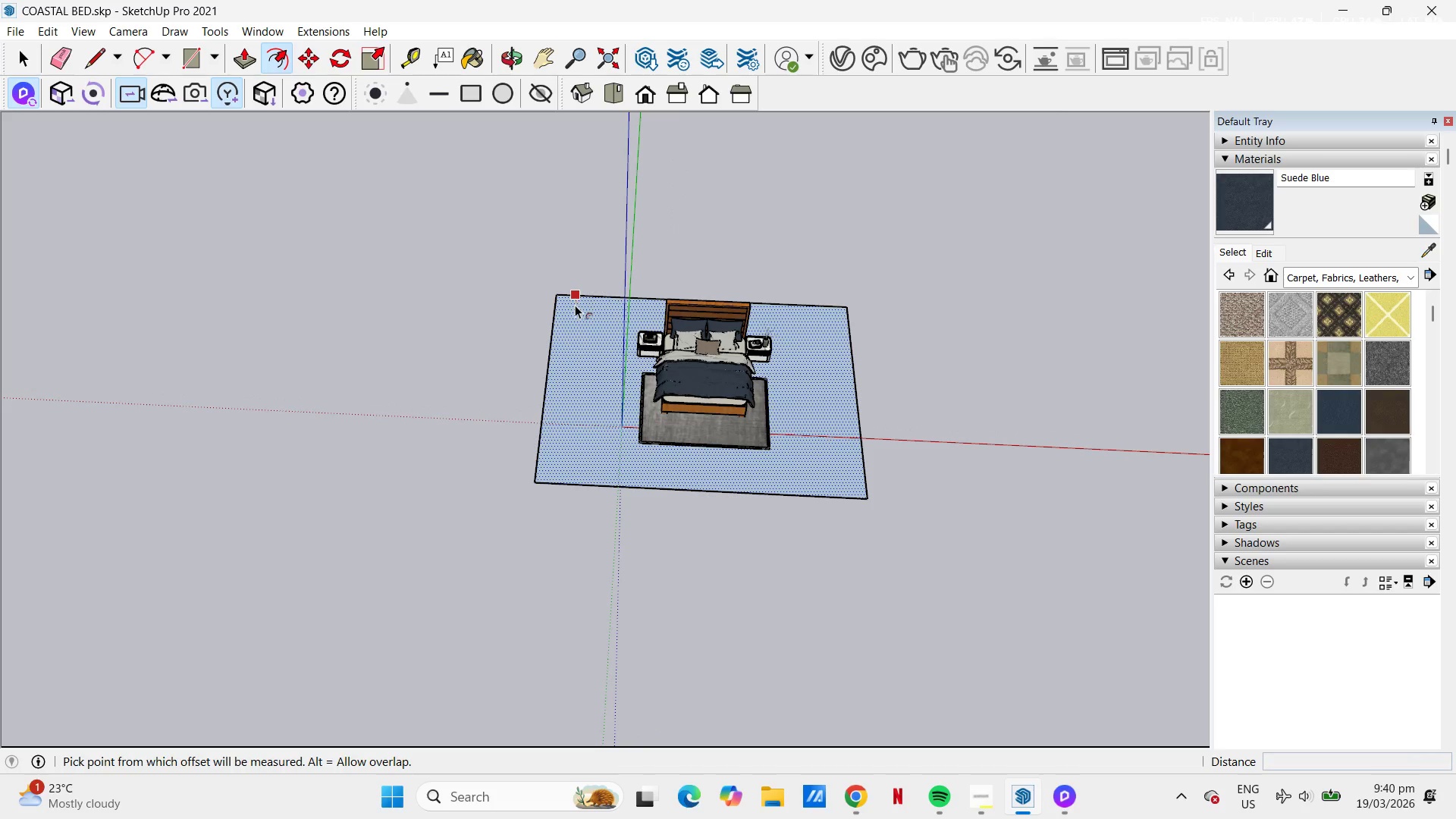 
left_click([575, 305])
 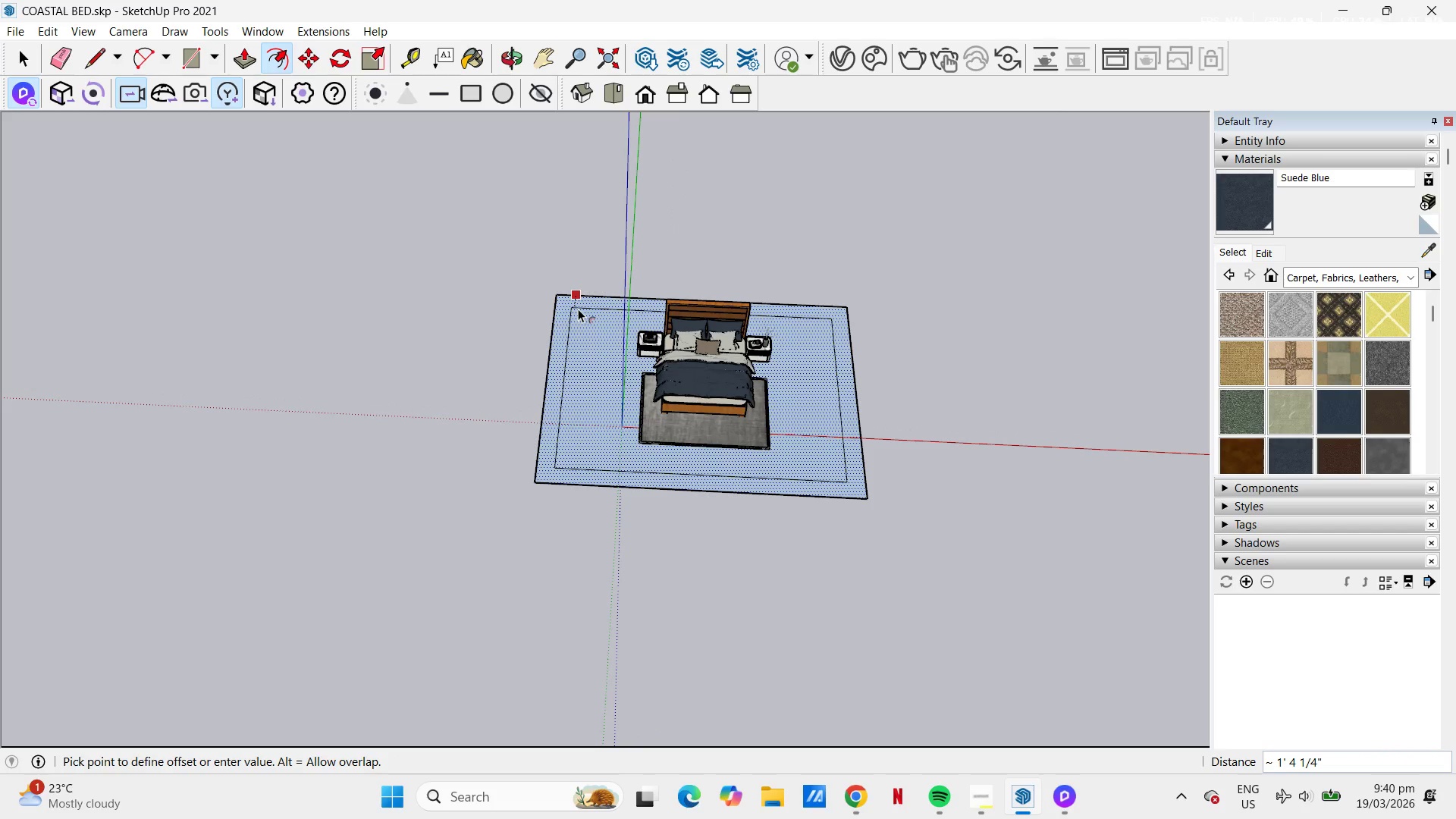 
key(Numpad1)
 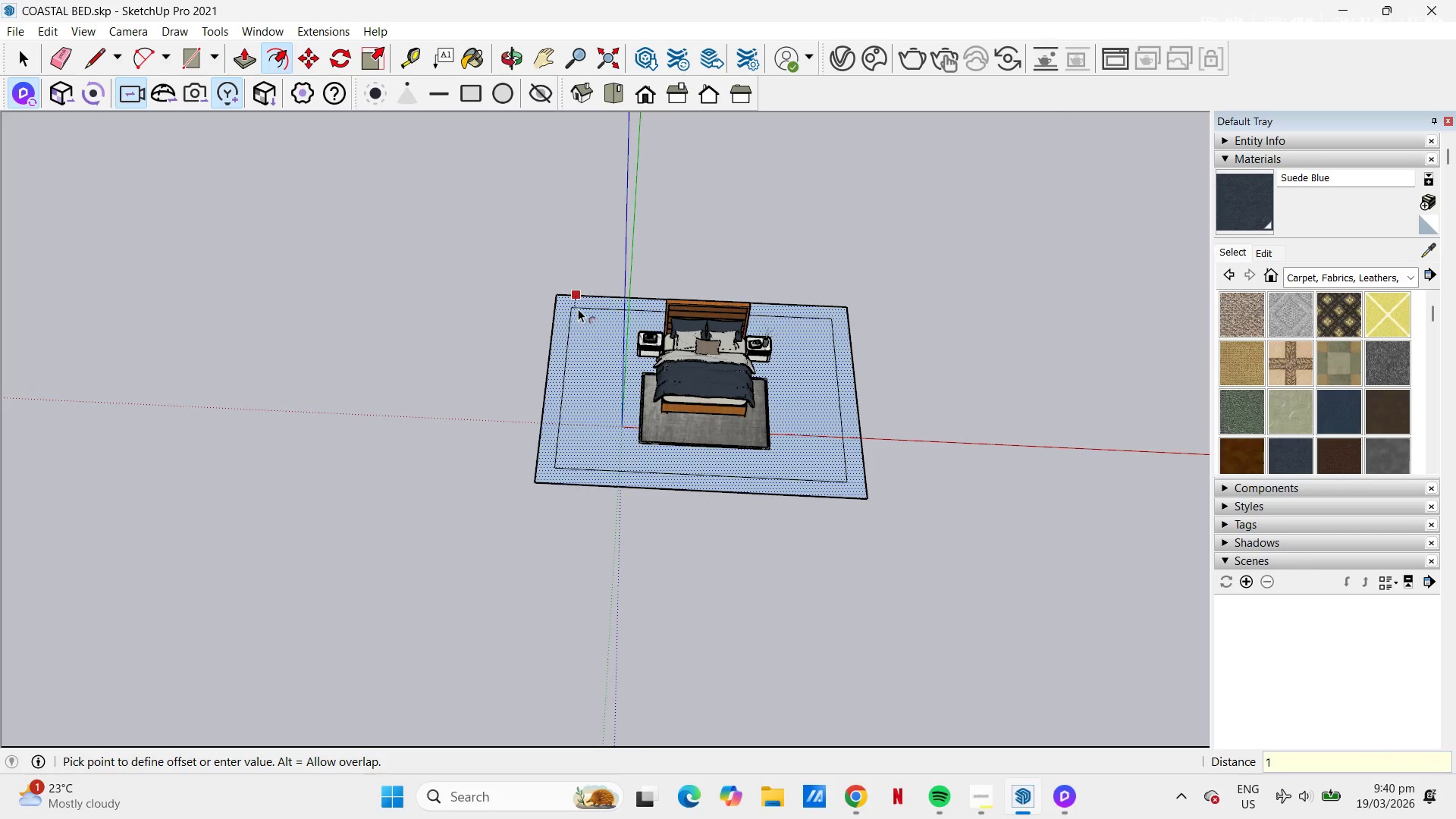 
key(NumpadEnter)
 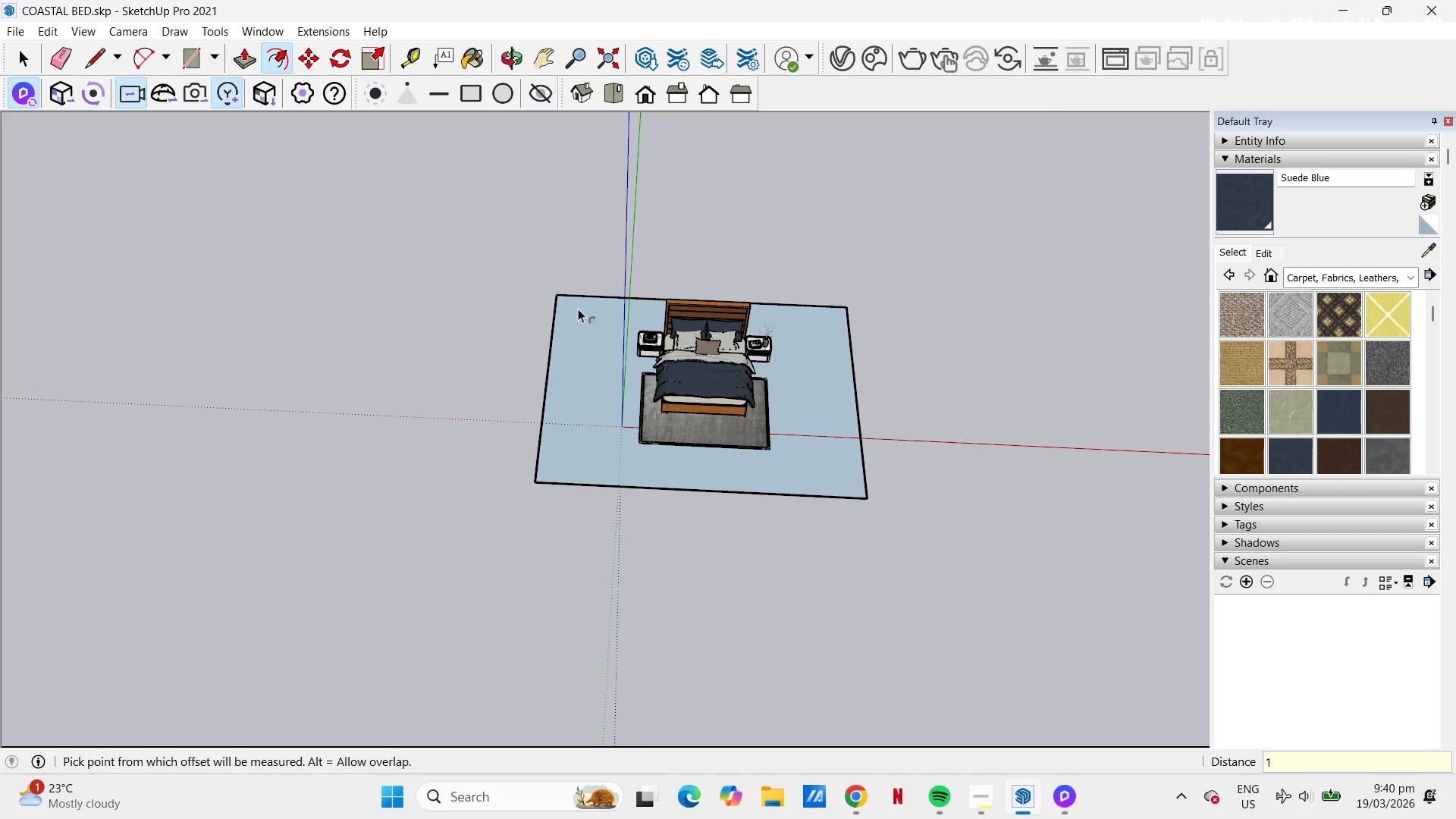 
hold_key(key=ControlLeft, duration=0.33)
 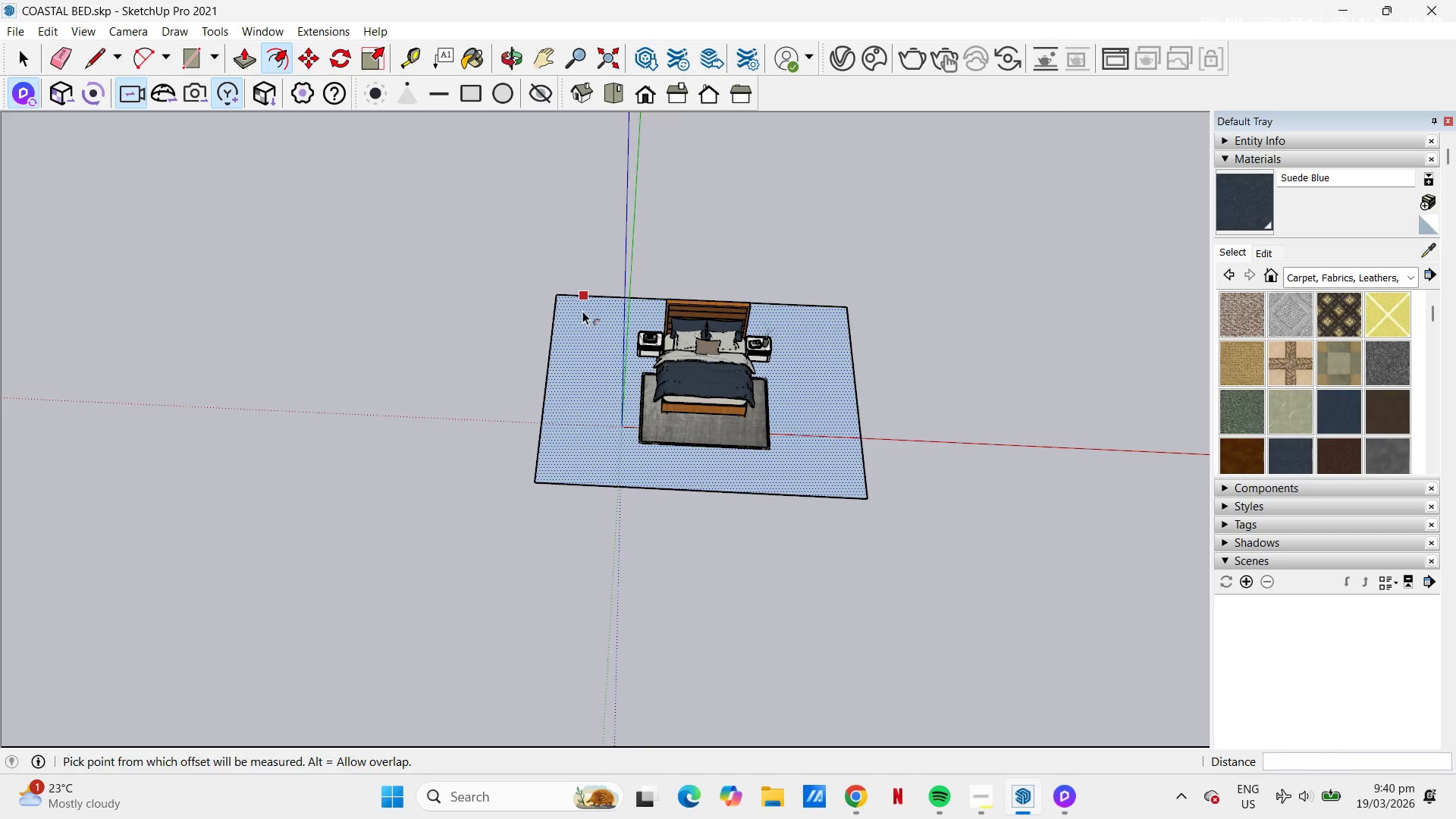 
key(Z)
 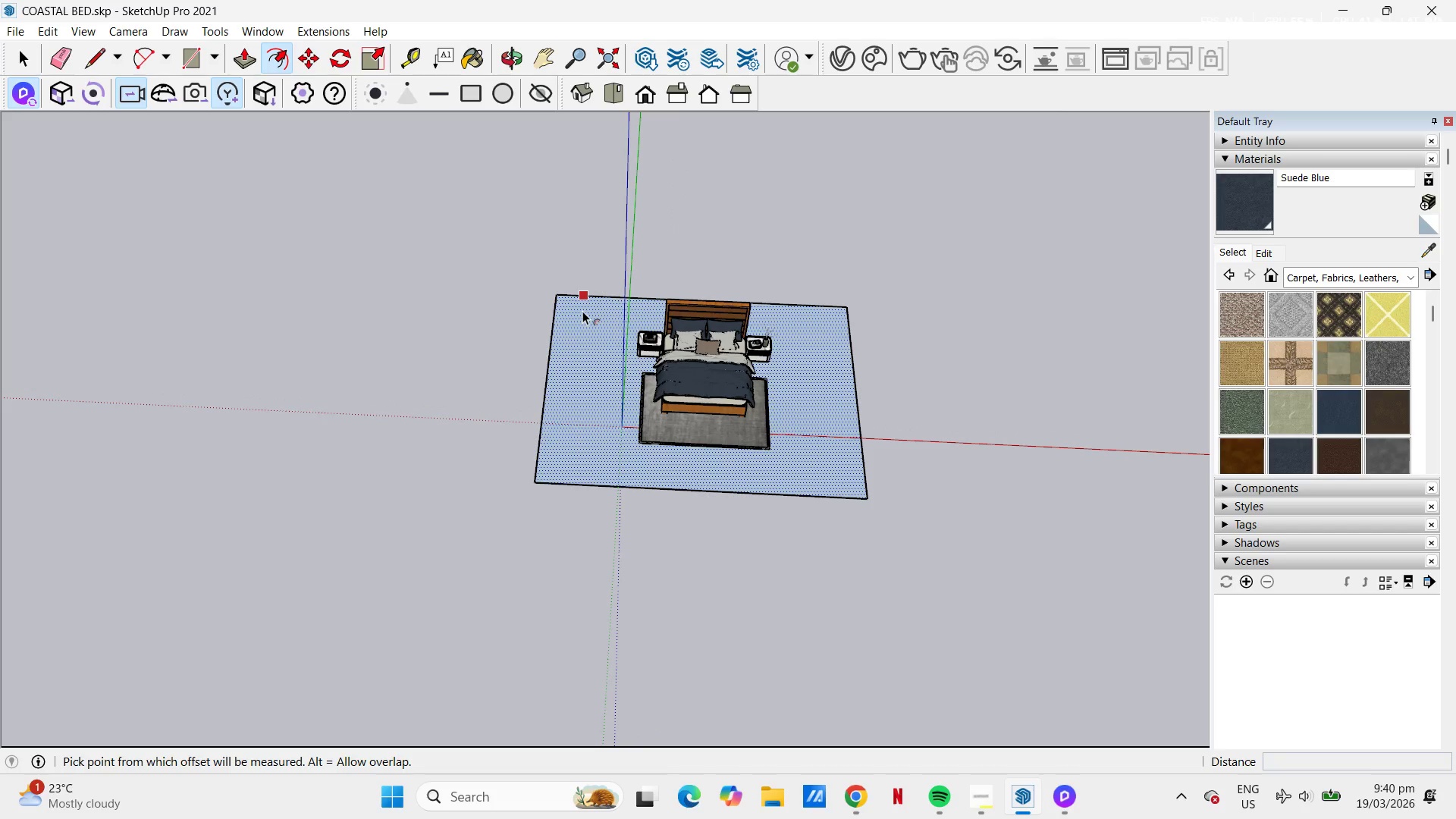 
left_click([582, 311])
 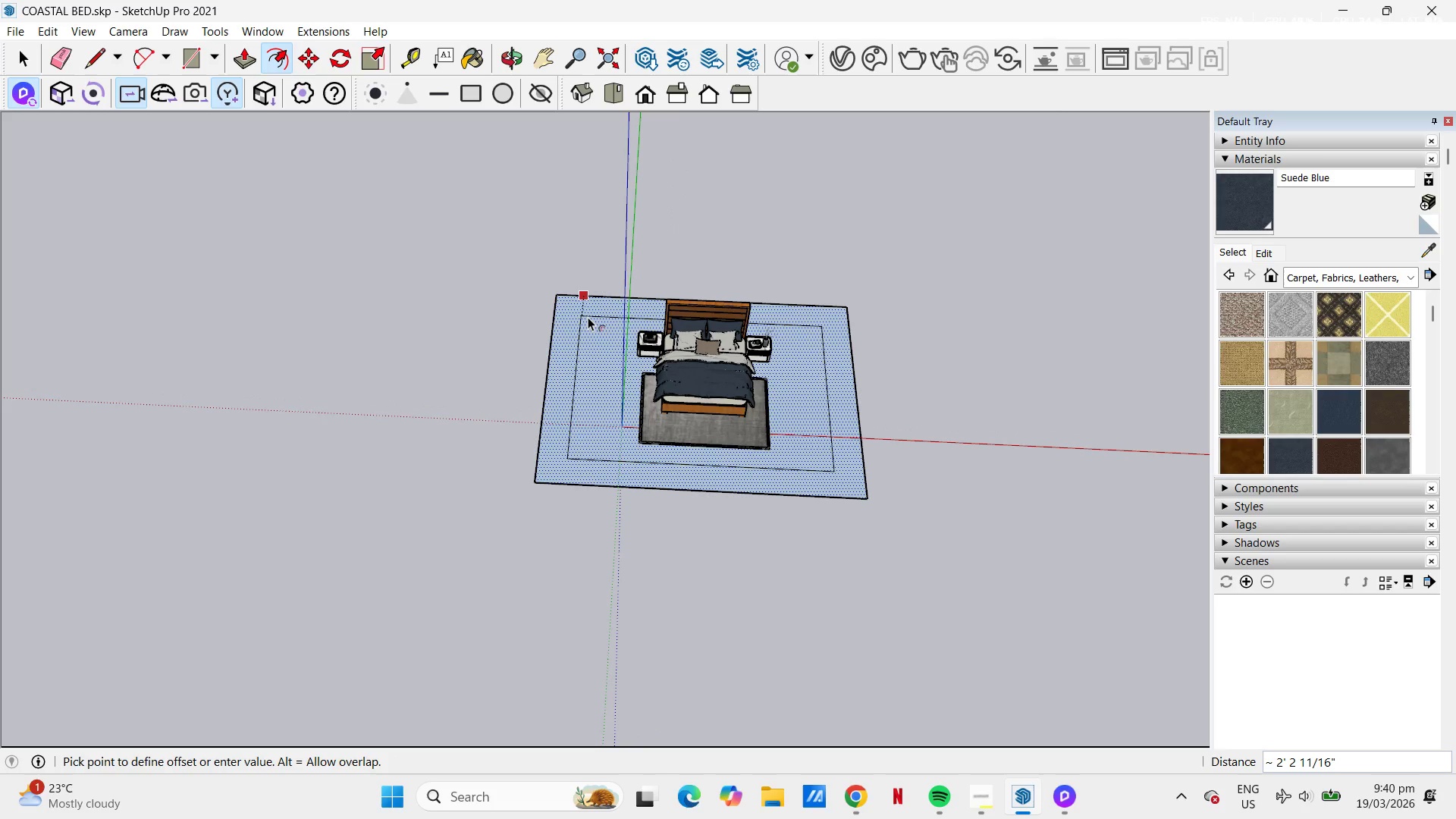 
key(Numpad2)
 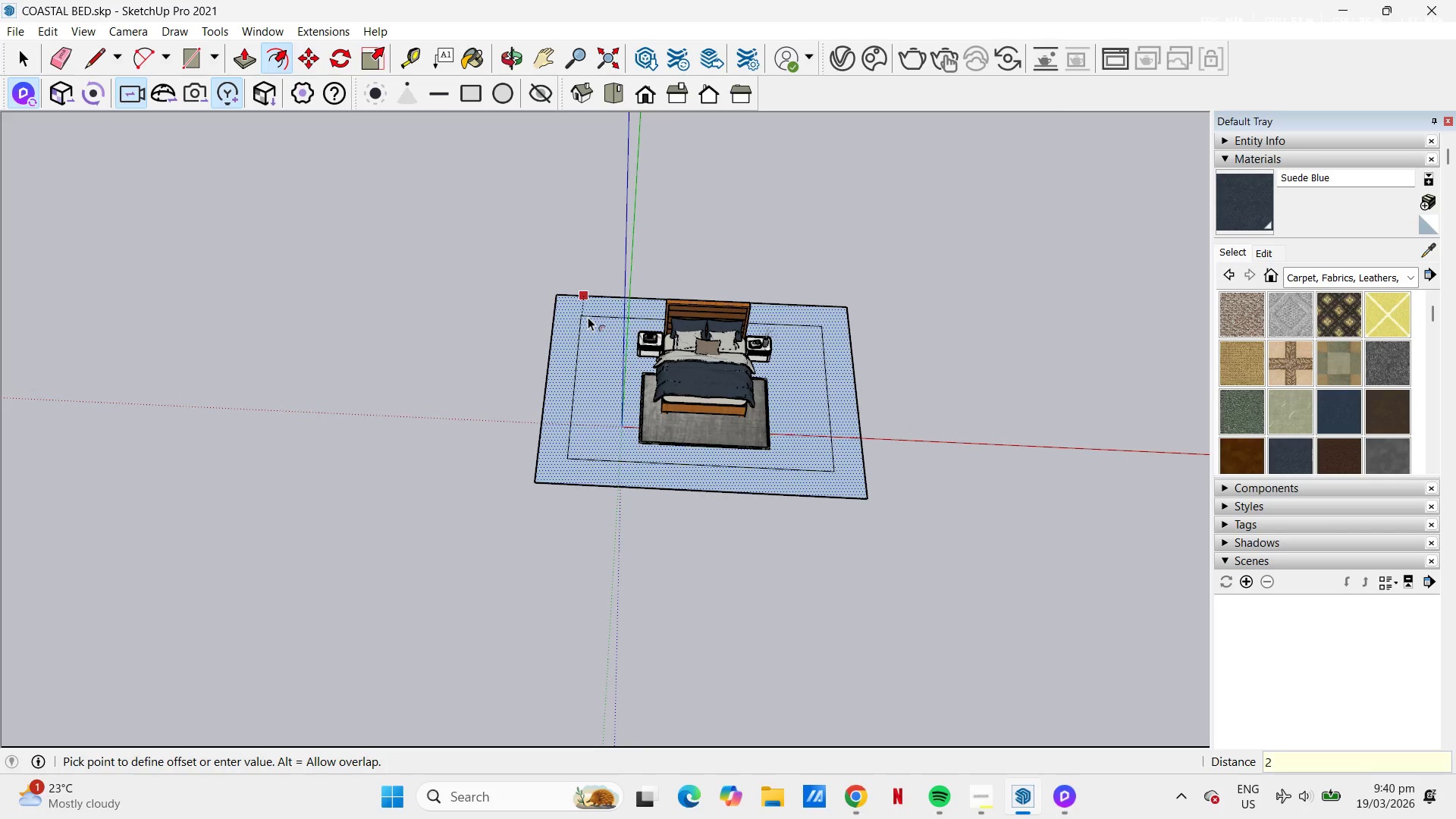 
key(NumpadEnter)
 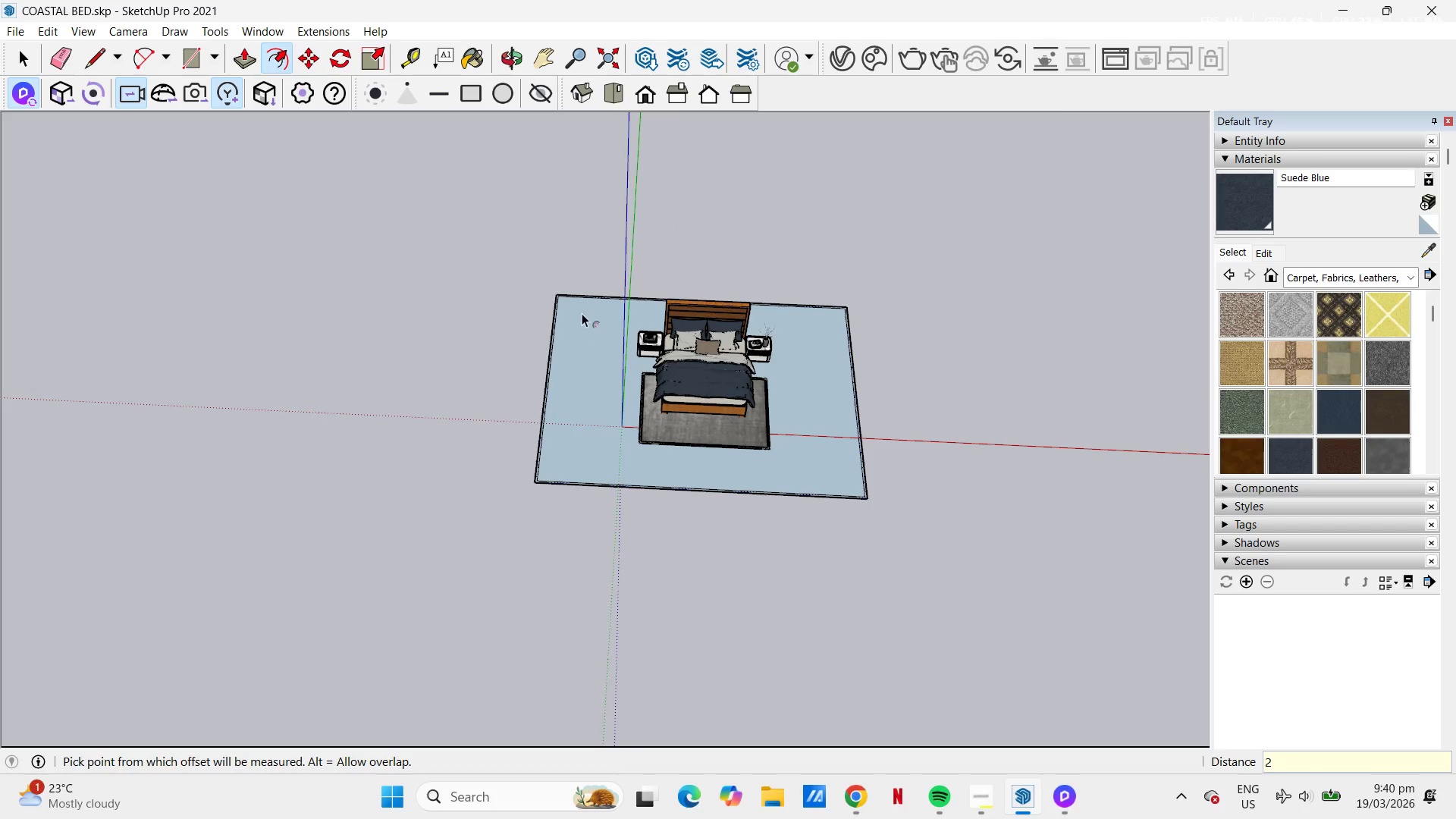 
scroll: coordinate [582, 304], scroll_direction: up, amount: 10.0
 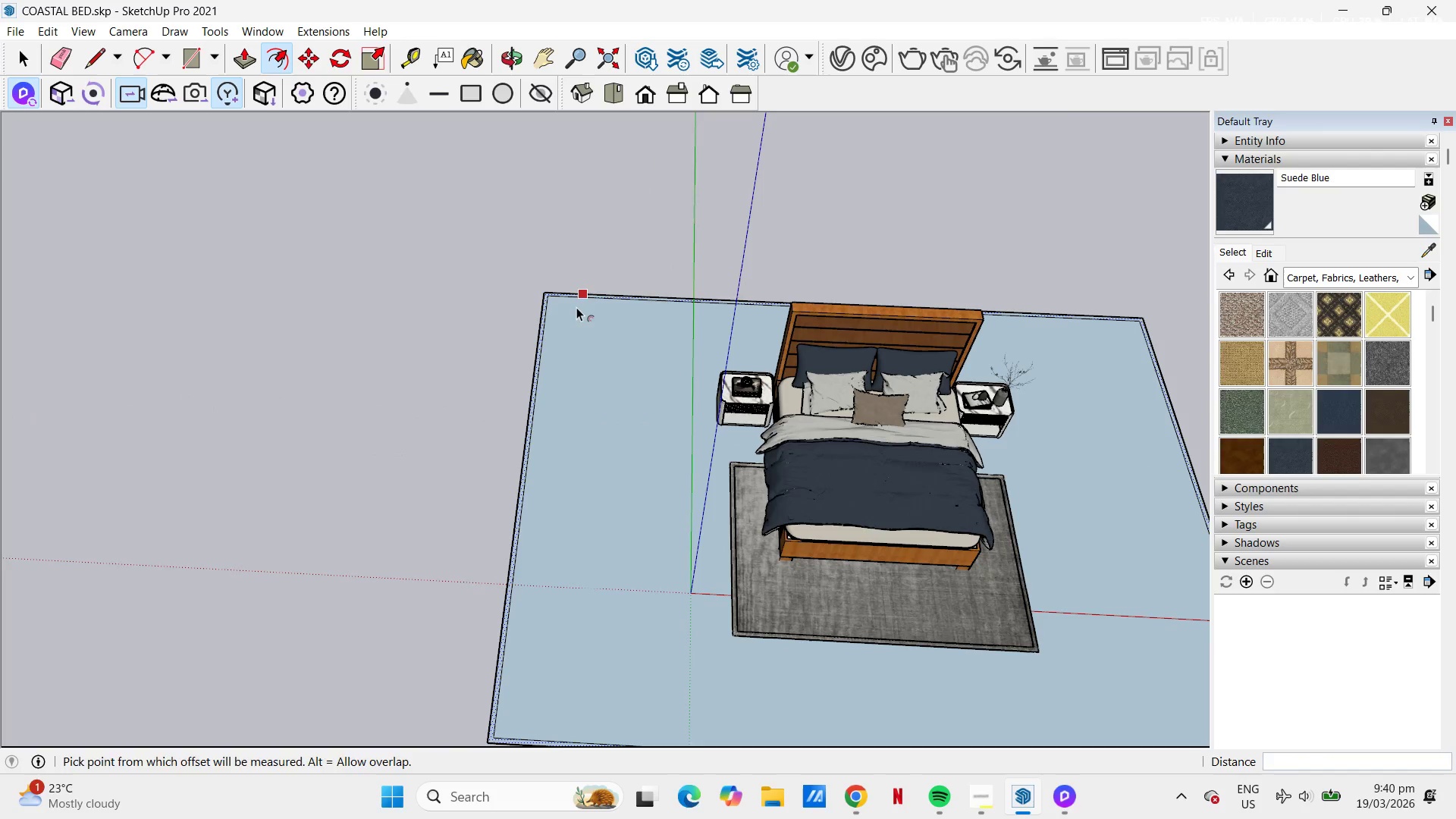 
key(P)
 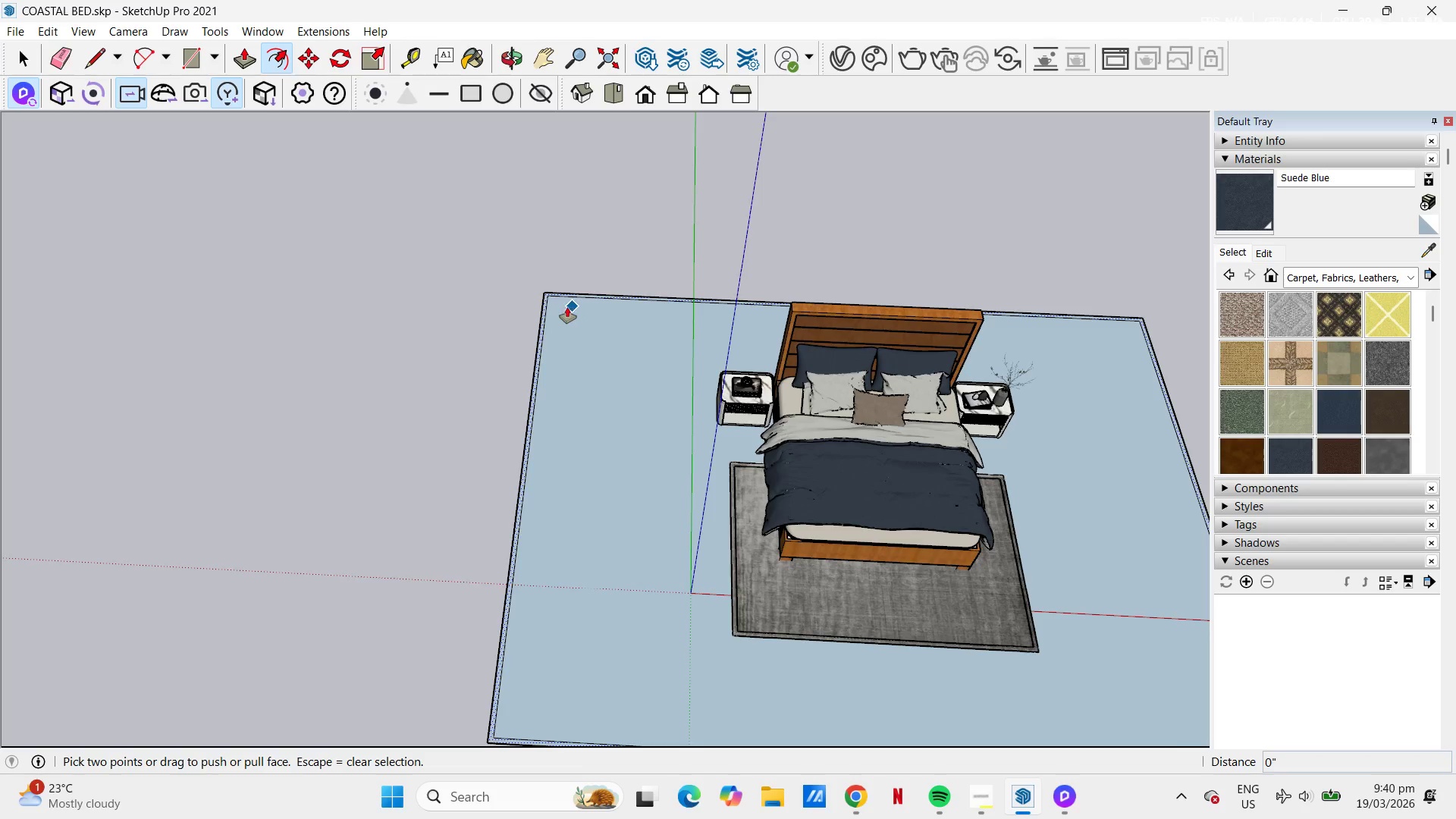 
scroll: coordinate [566, 306], scroll_direction: up, amount: 6.0
 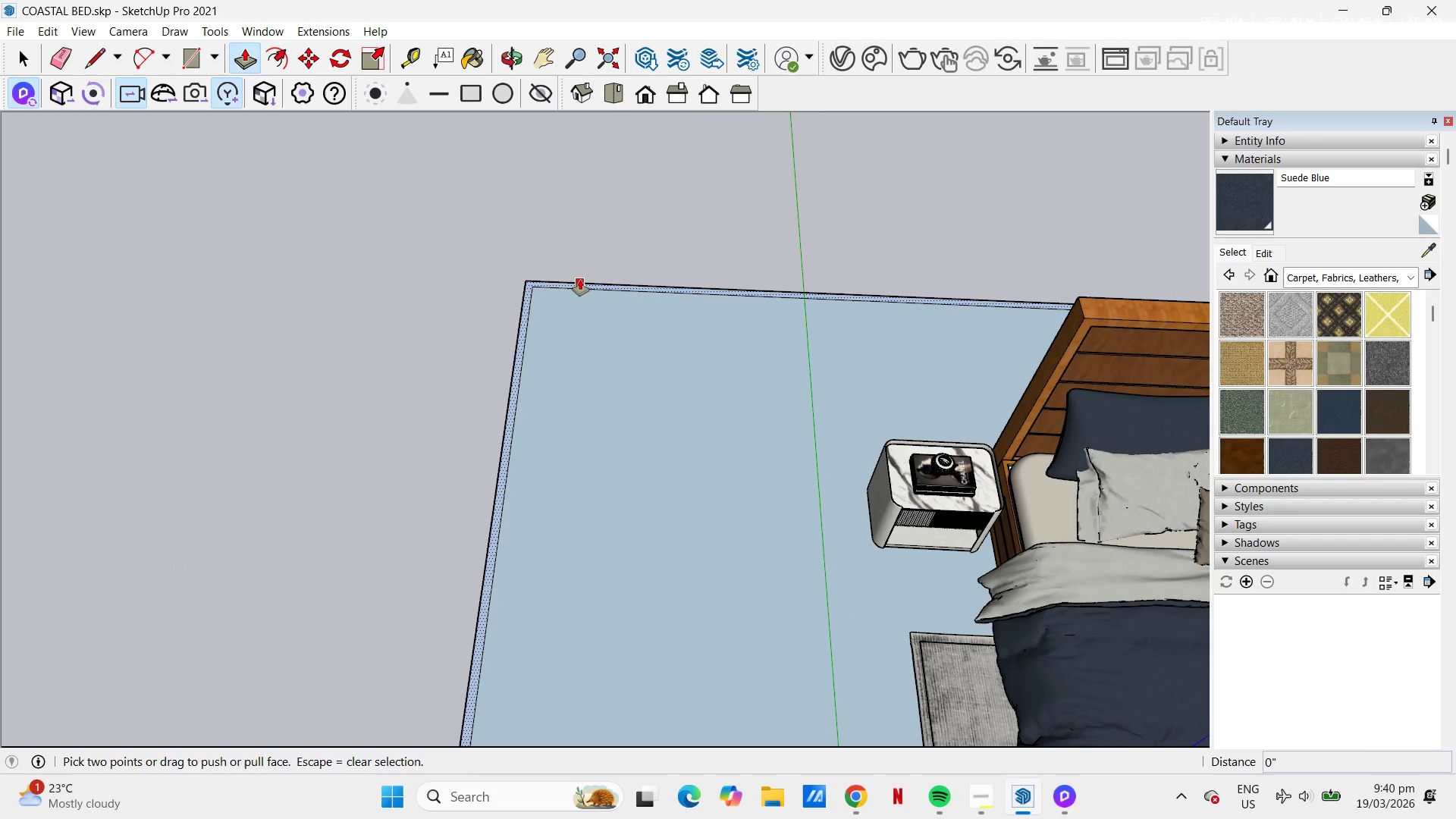 
left_click([580, 280])
 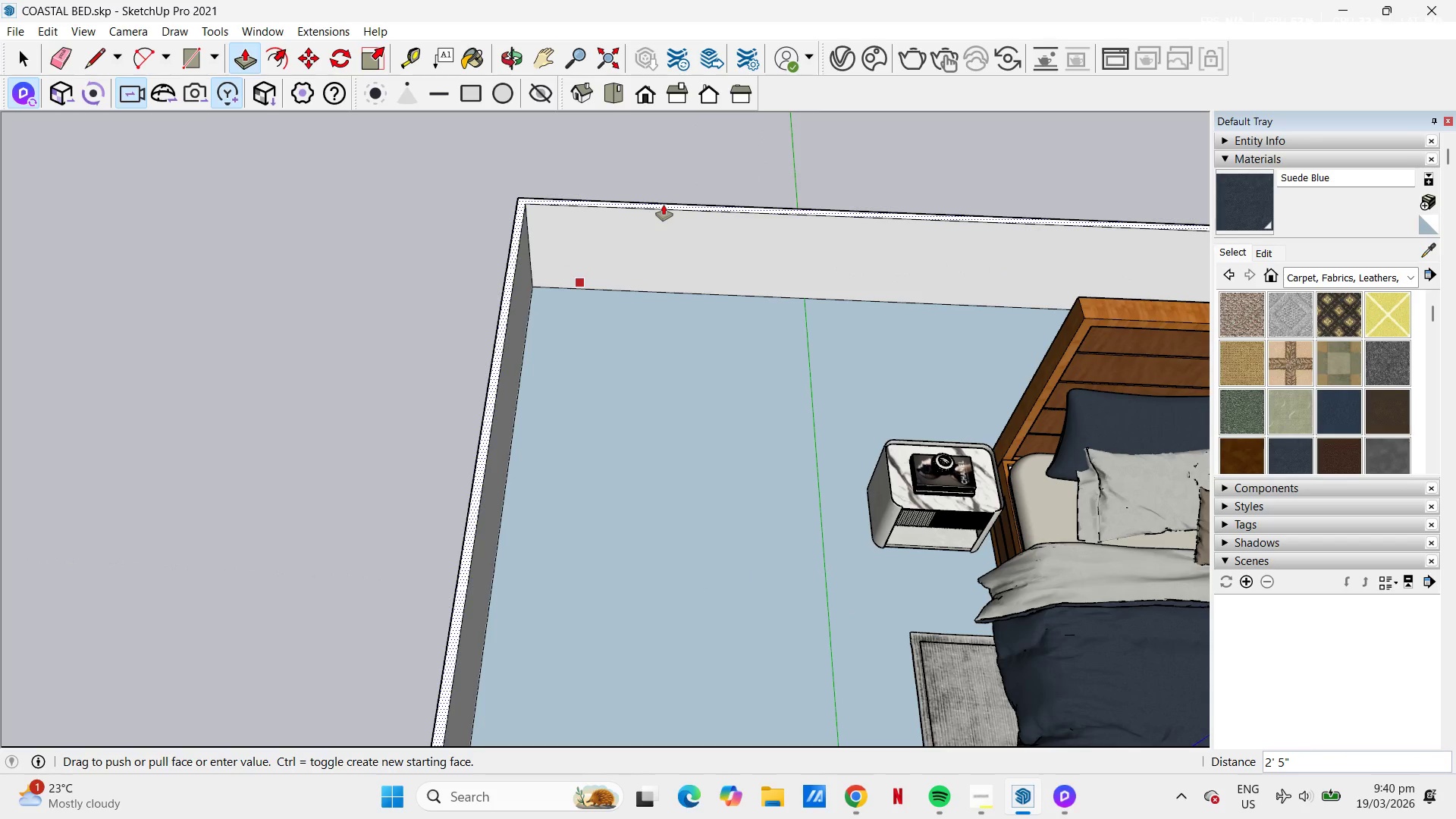 
key(Numpad2)
 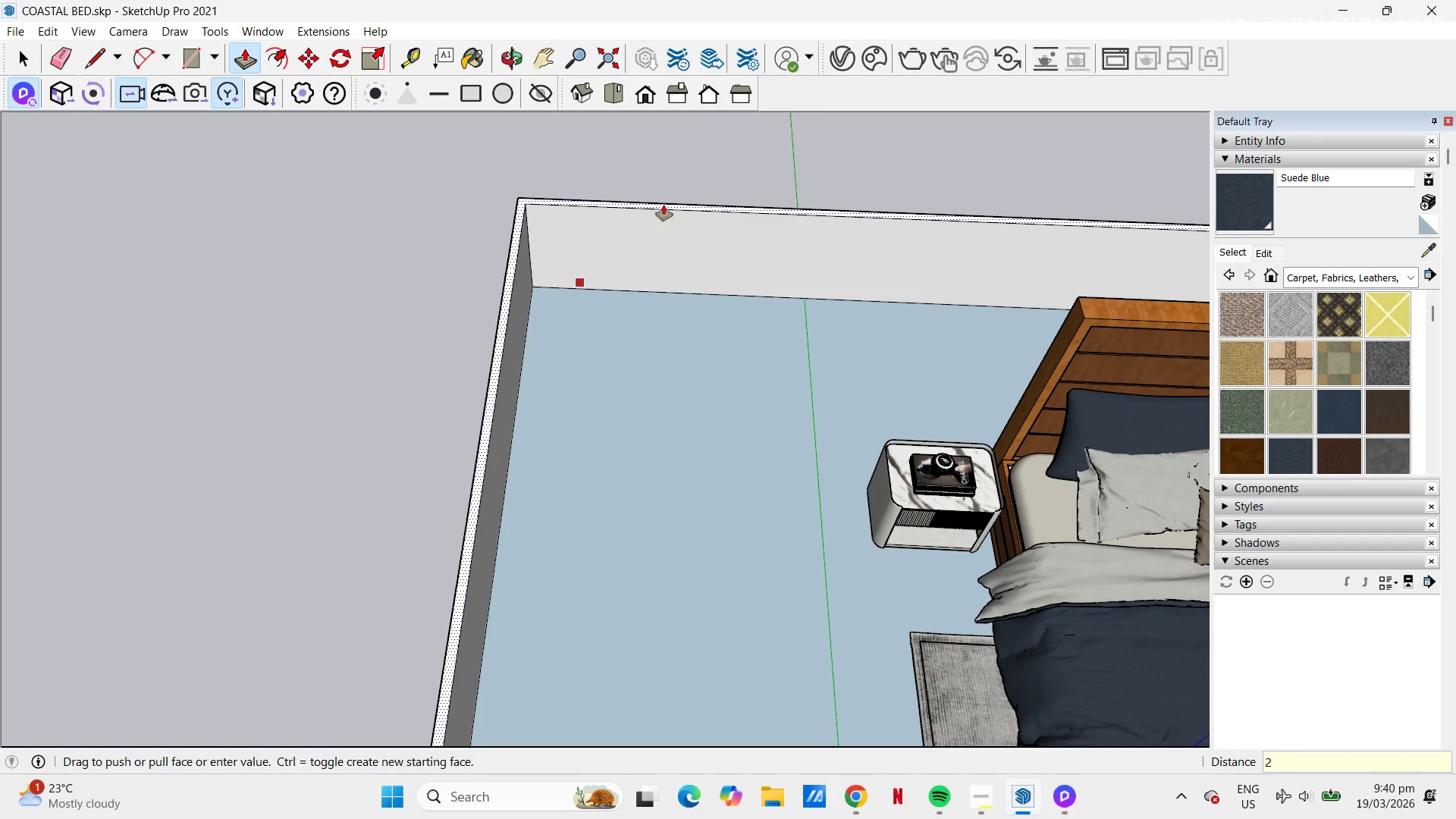 
key(NumpadDecimal)
 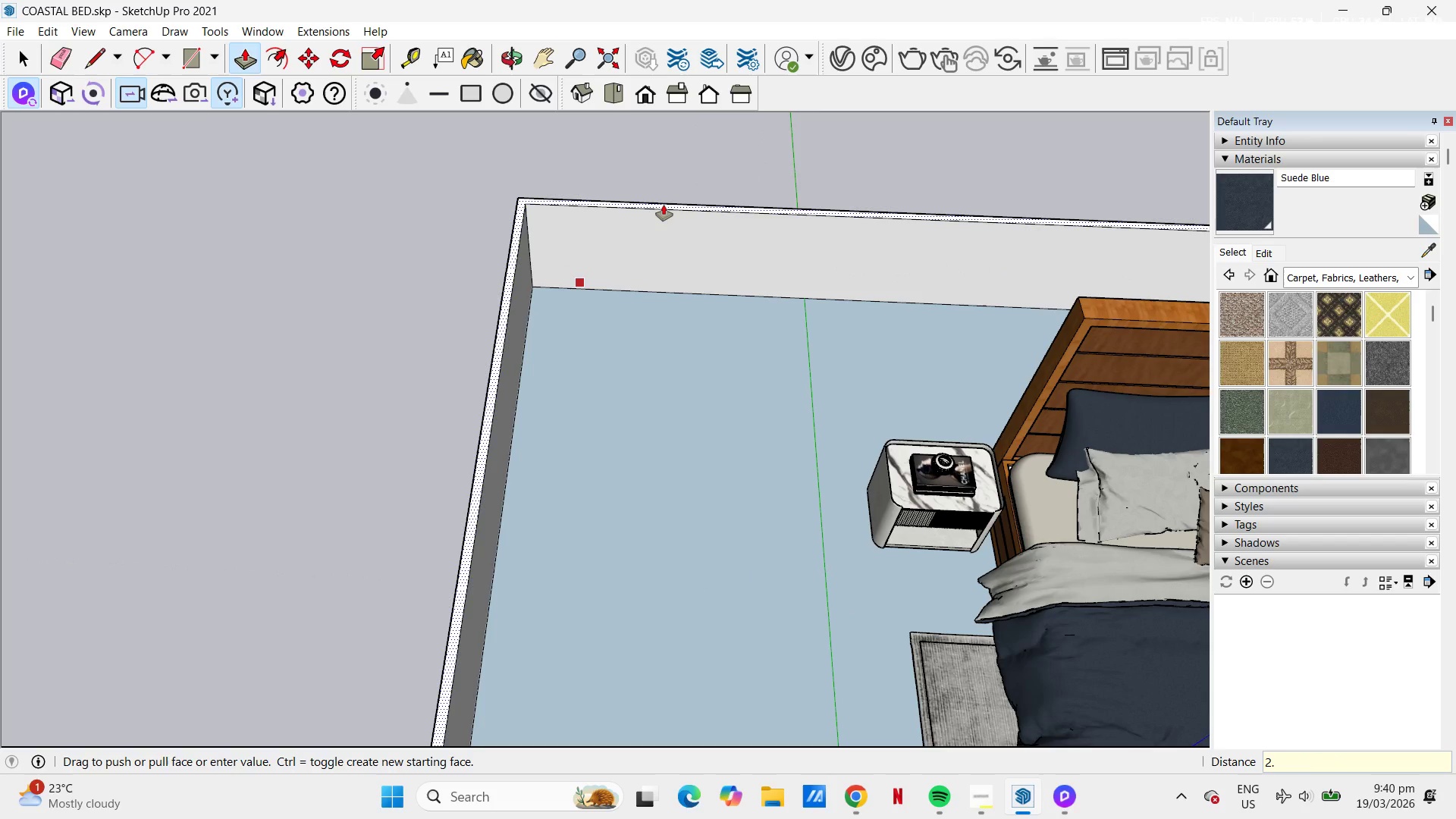 
key(Backspace)
 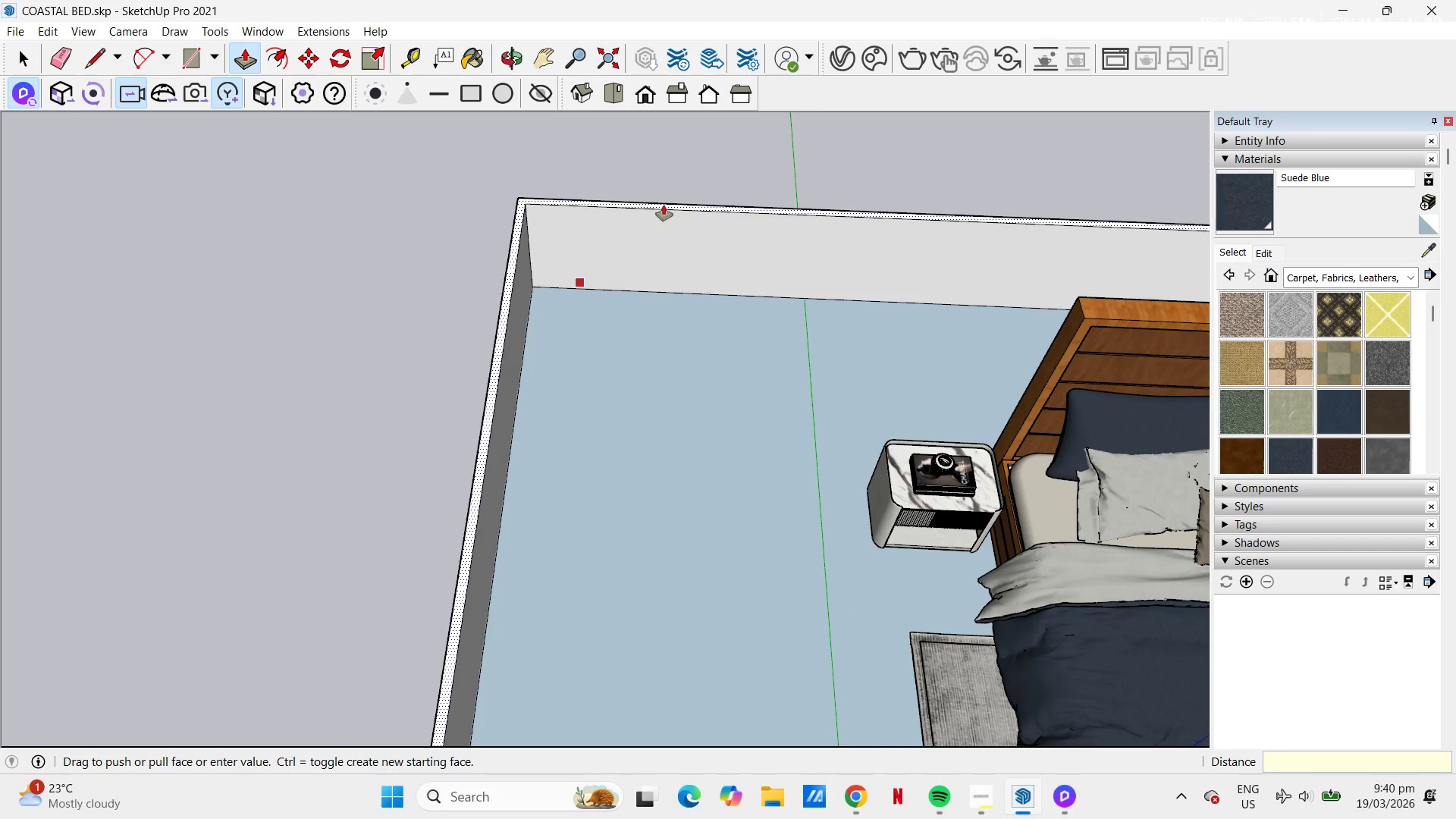 
key(Backspace)
 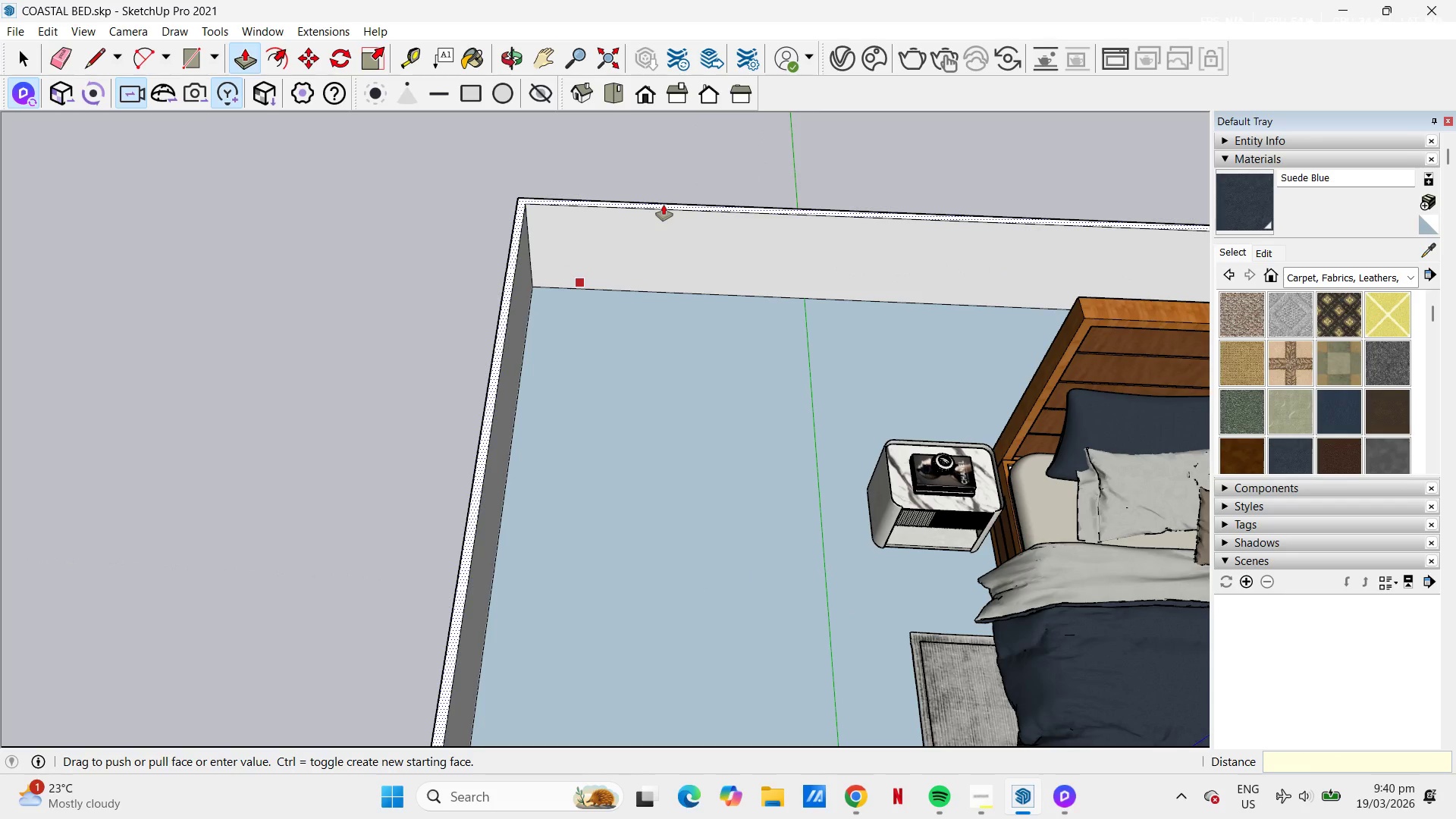 
key(Backspace)
 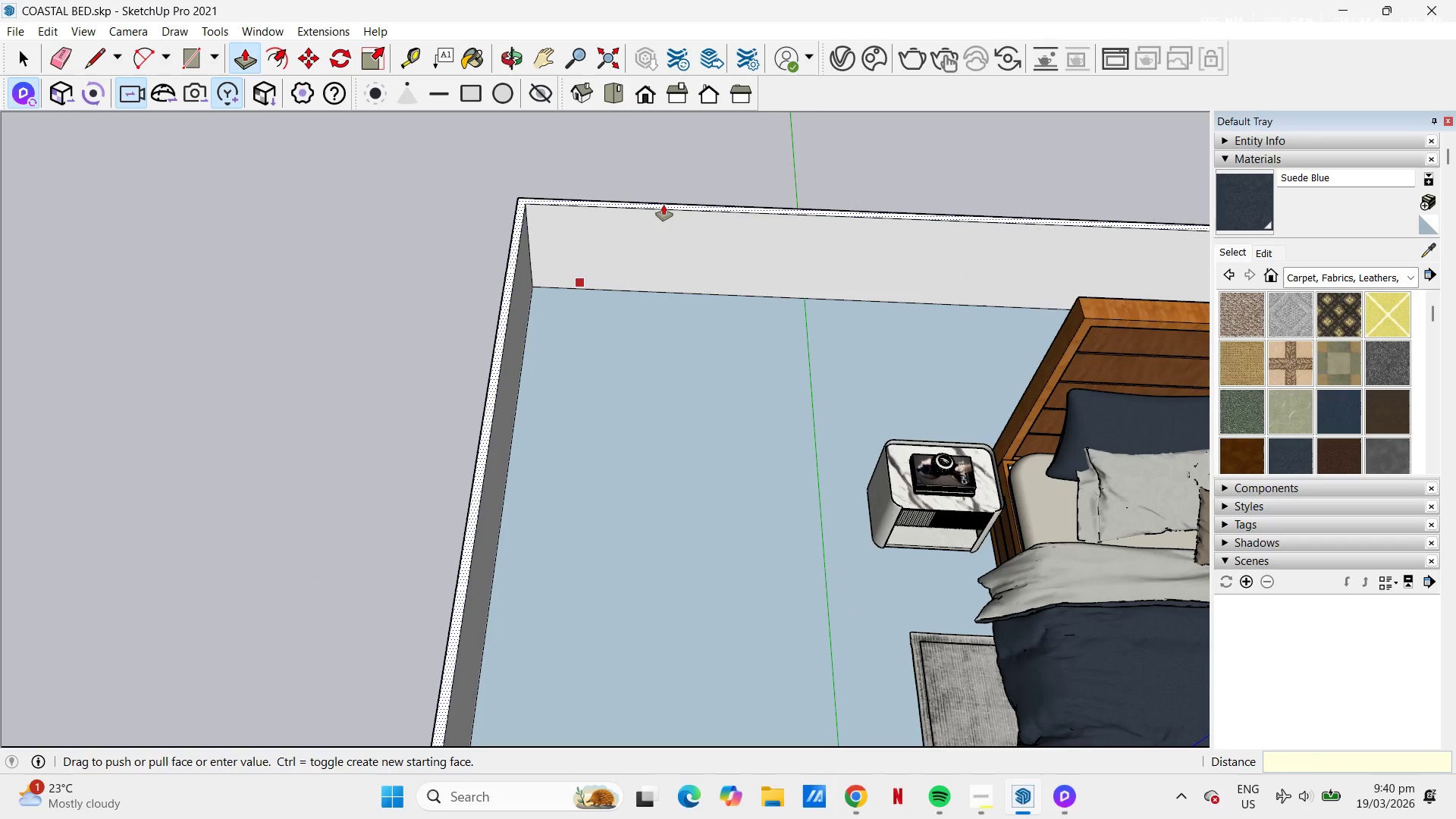 
key(Backspace)
 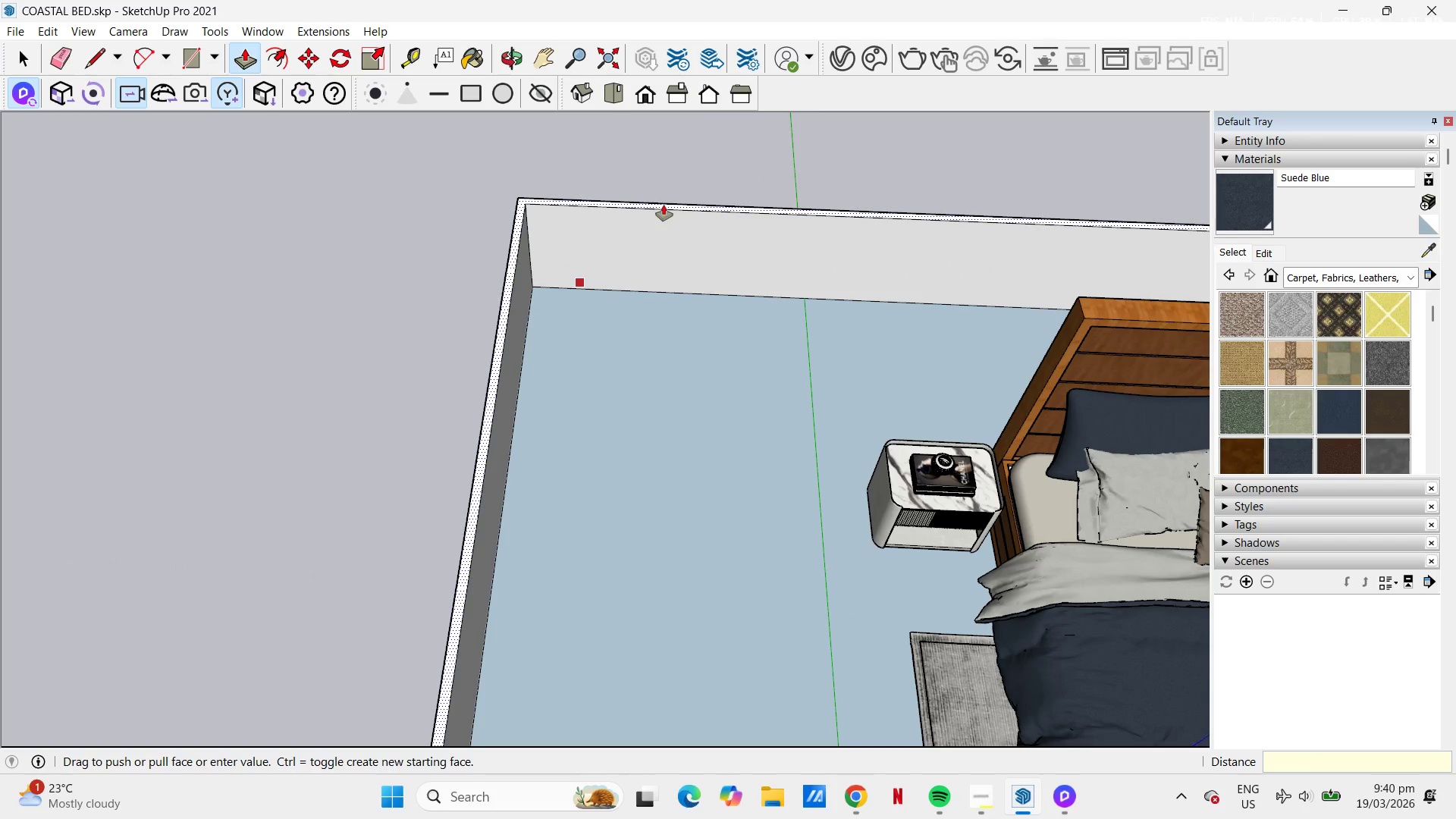 
key(Numpad5)
 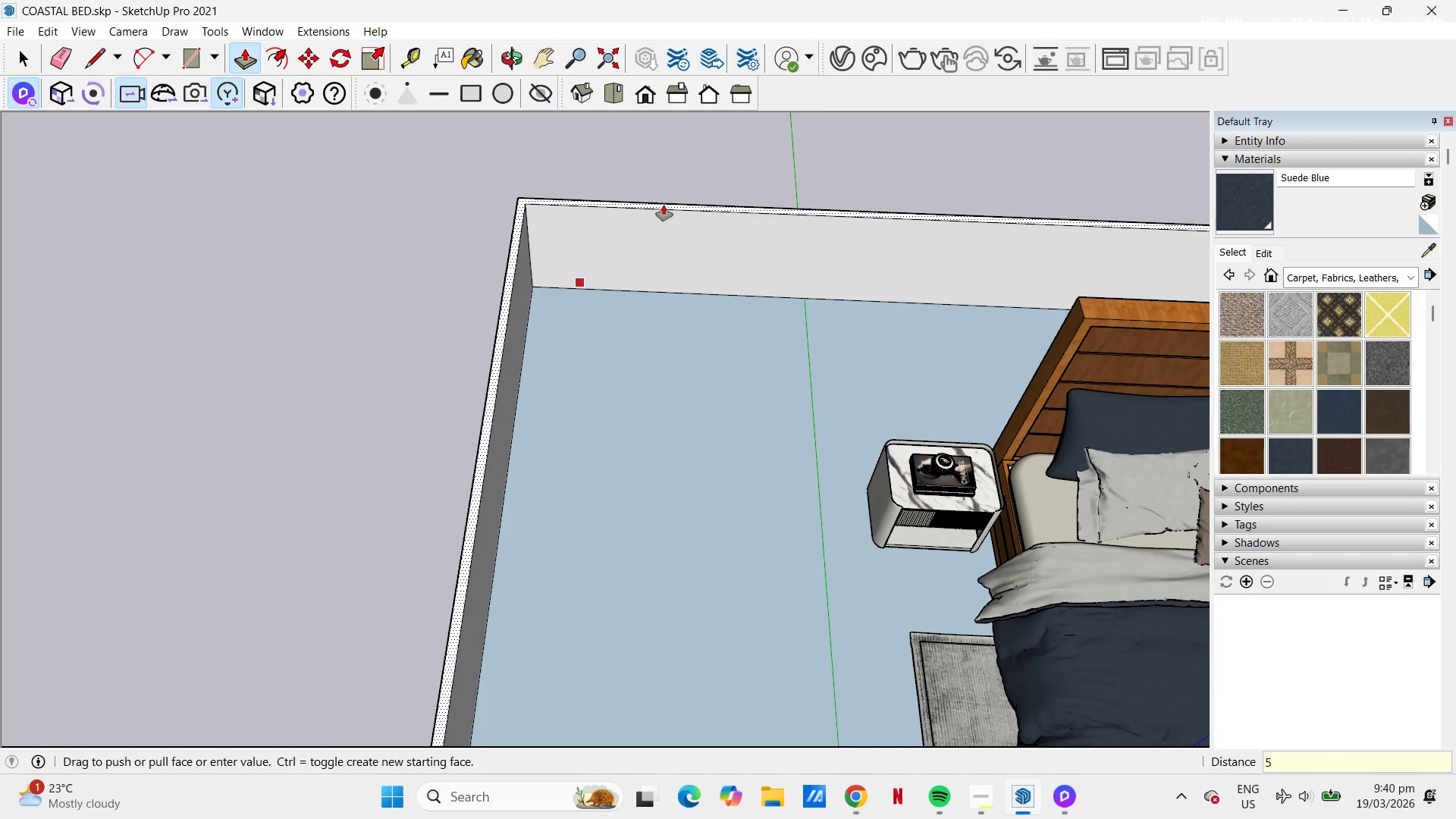 
key(Numpad0)
 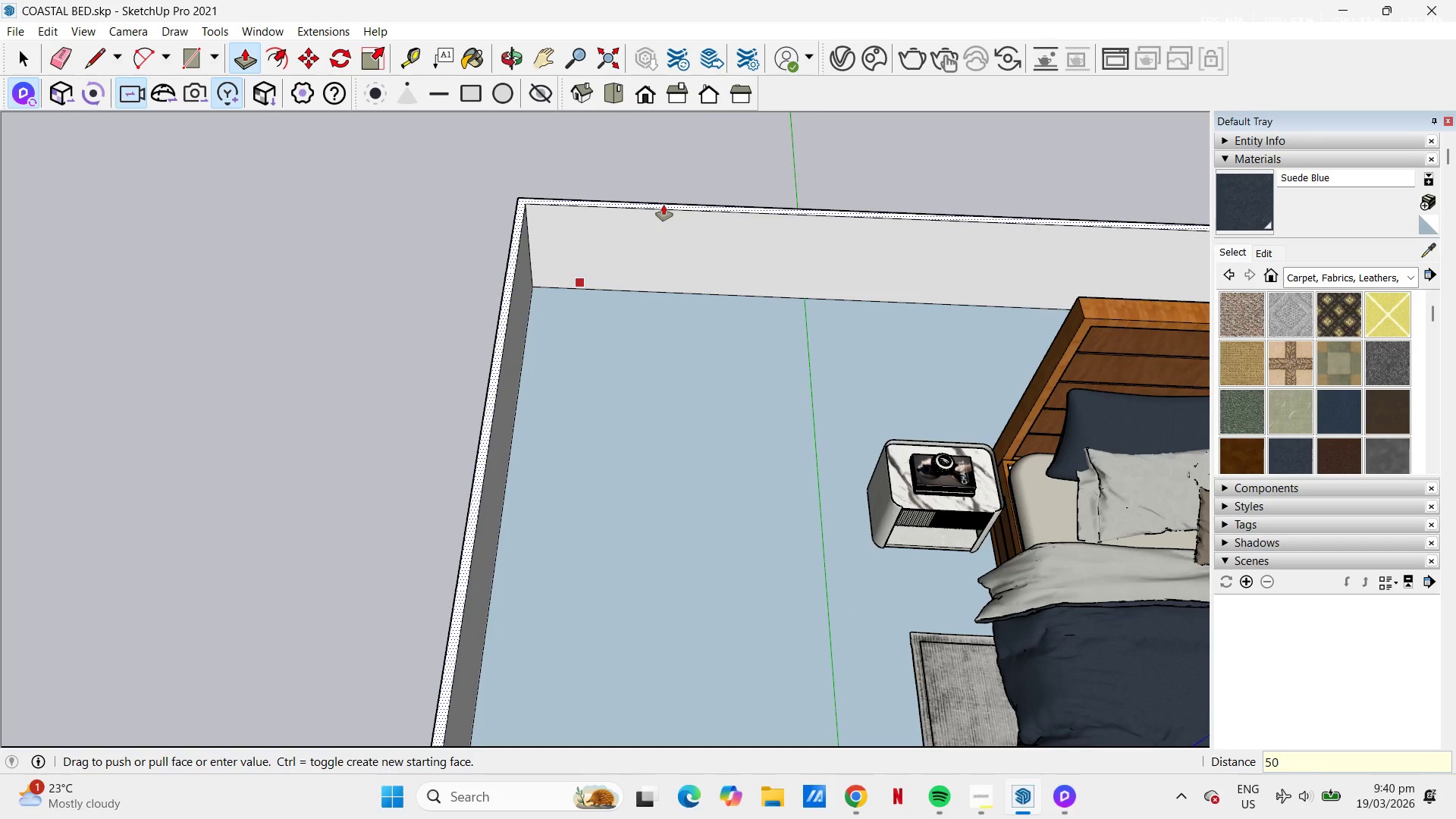 
key(NumpadEnter)
 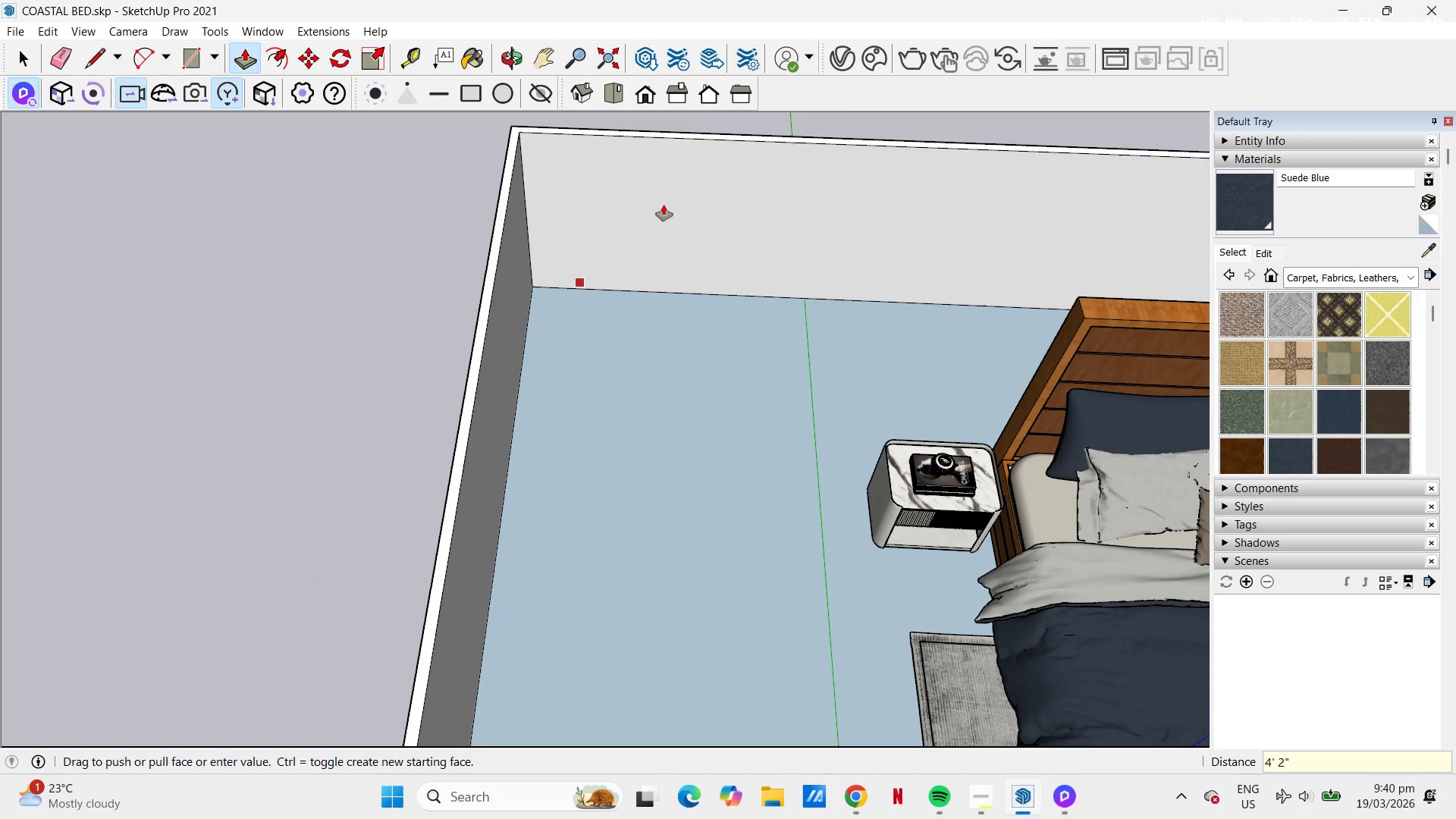 
scroll: coordinate [718, 222], scroll_direction: down, amount: 11.0
 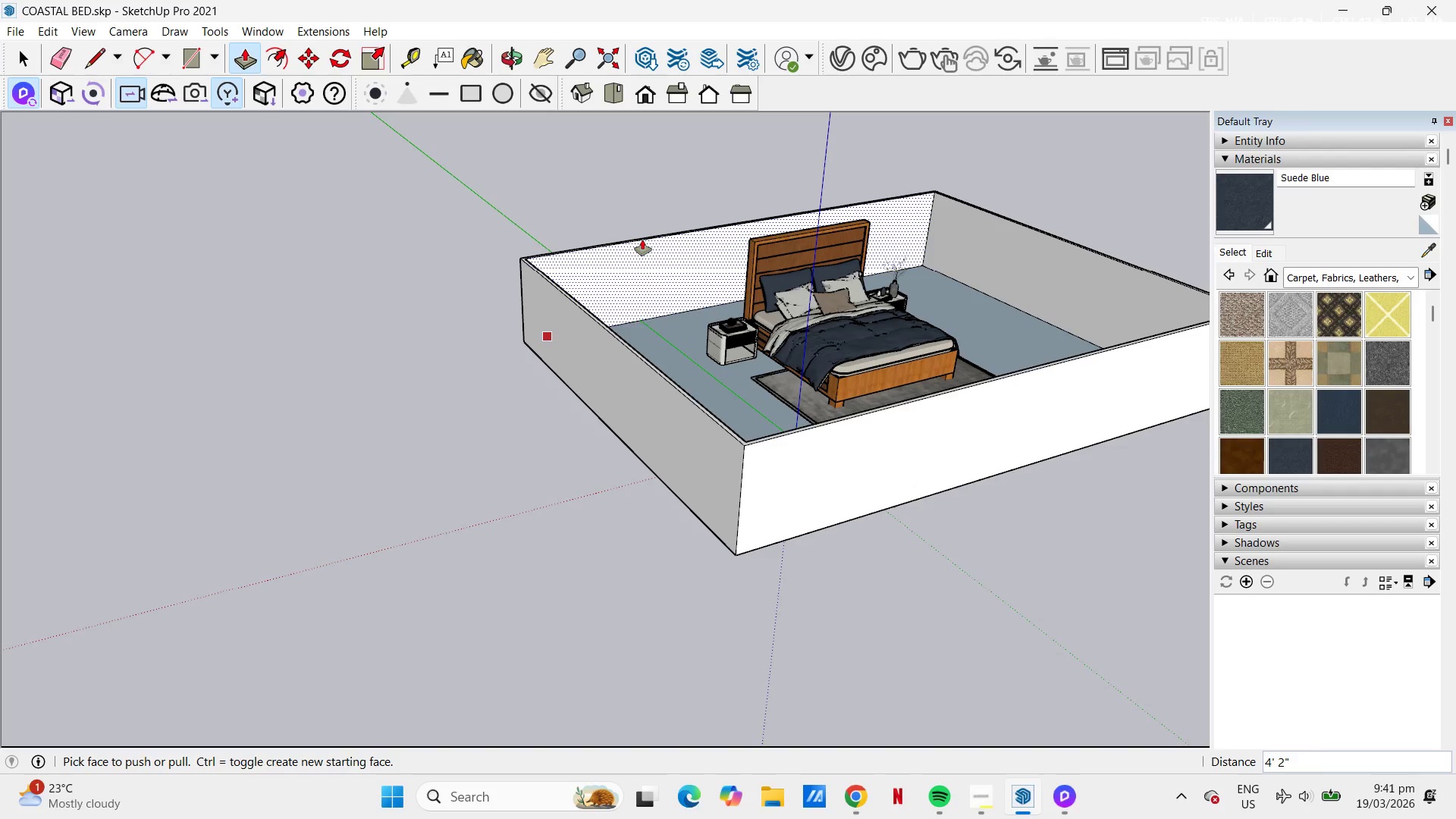 
left_click([640, 238])
 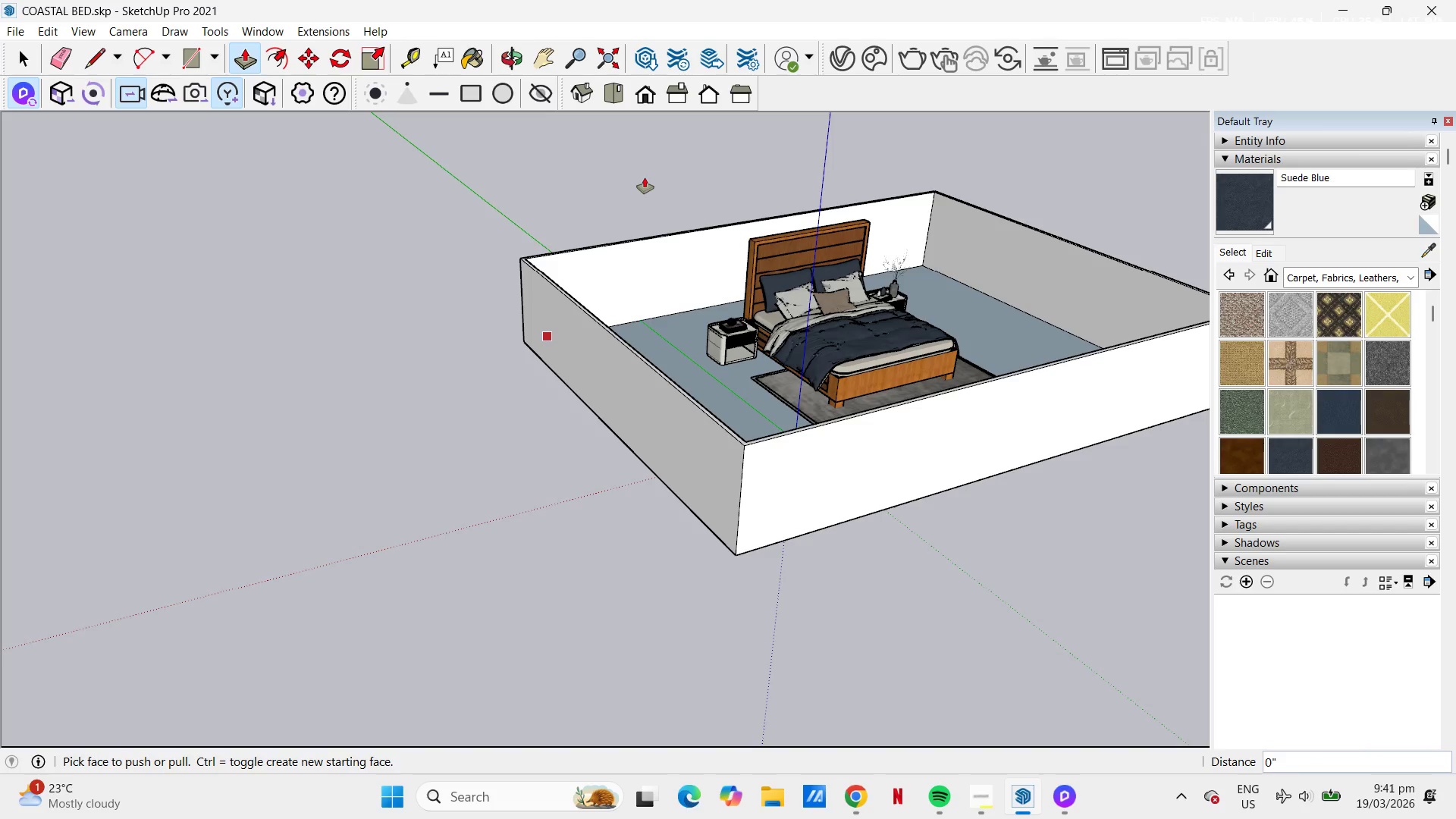 
scroll: coordinate [518, 273], scroll_direction: up, amount: 10.0
 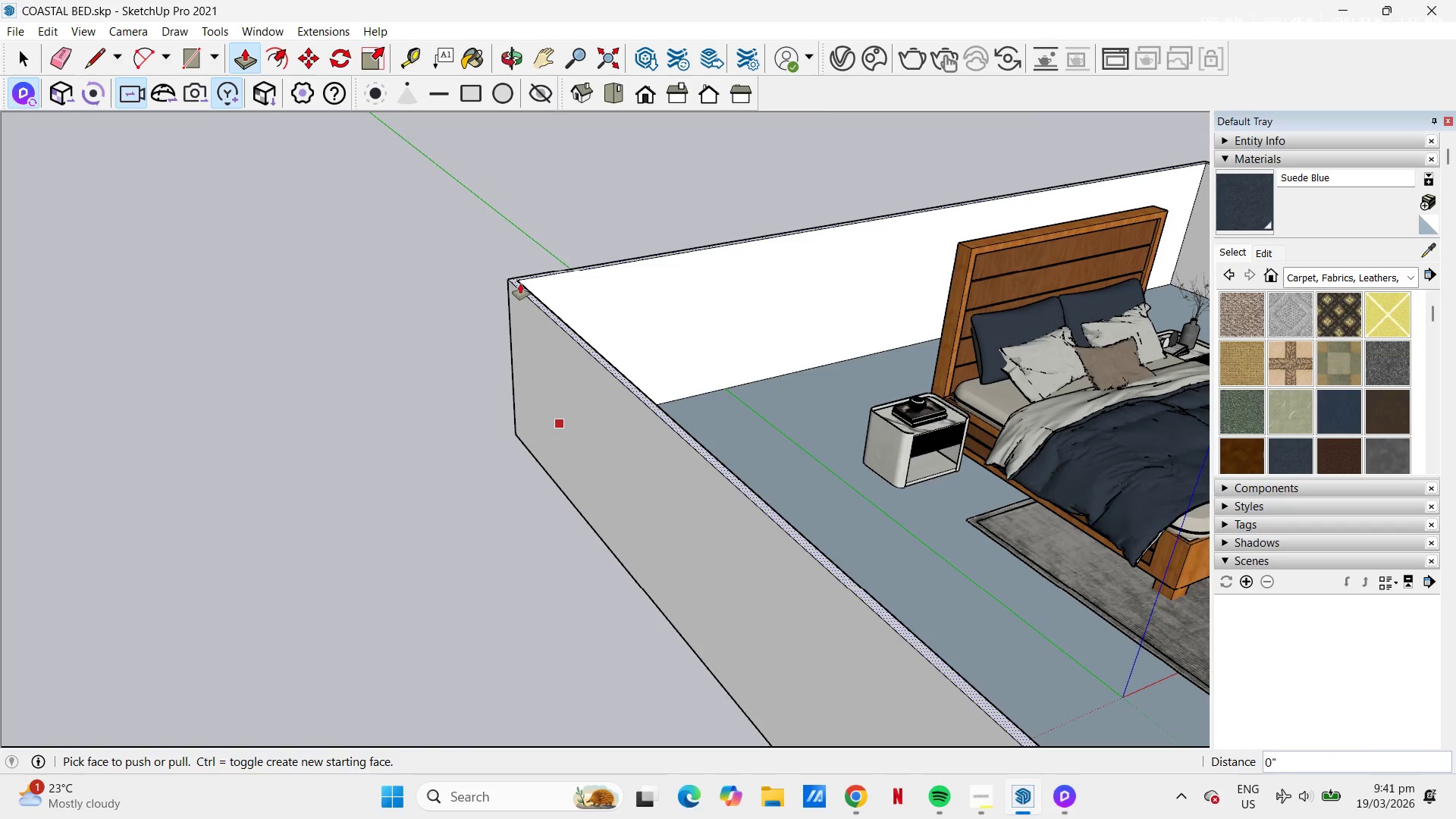 
left_click([519, 284])
 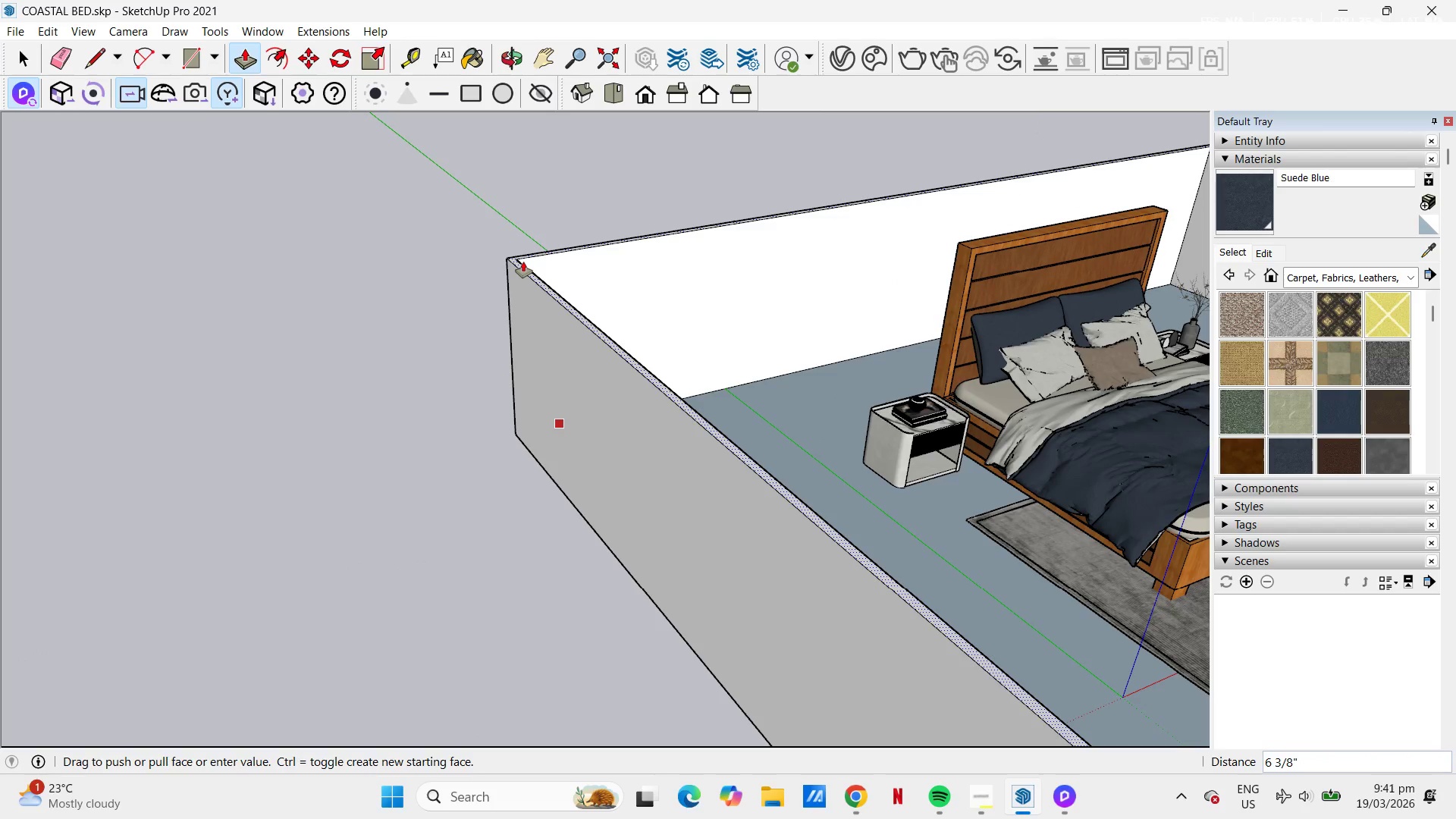 
key(Numpad5)
 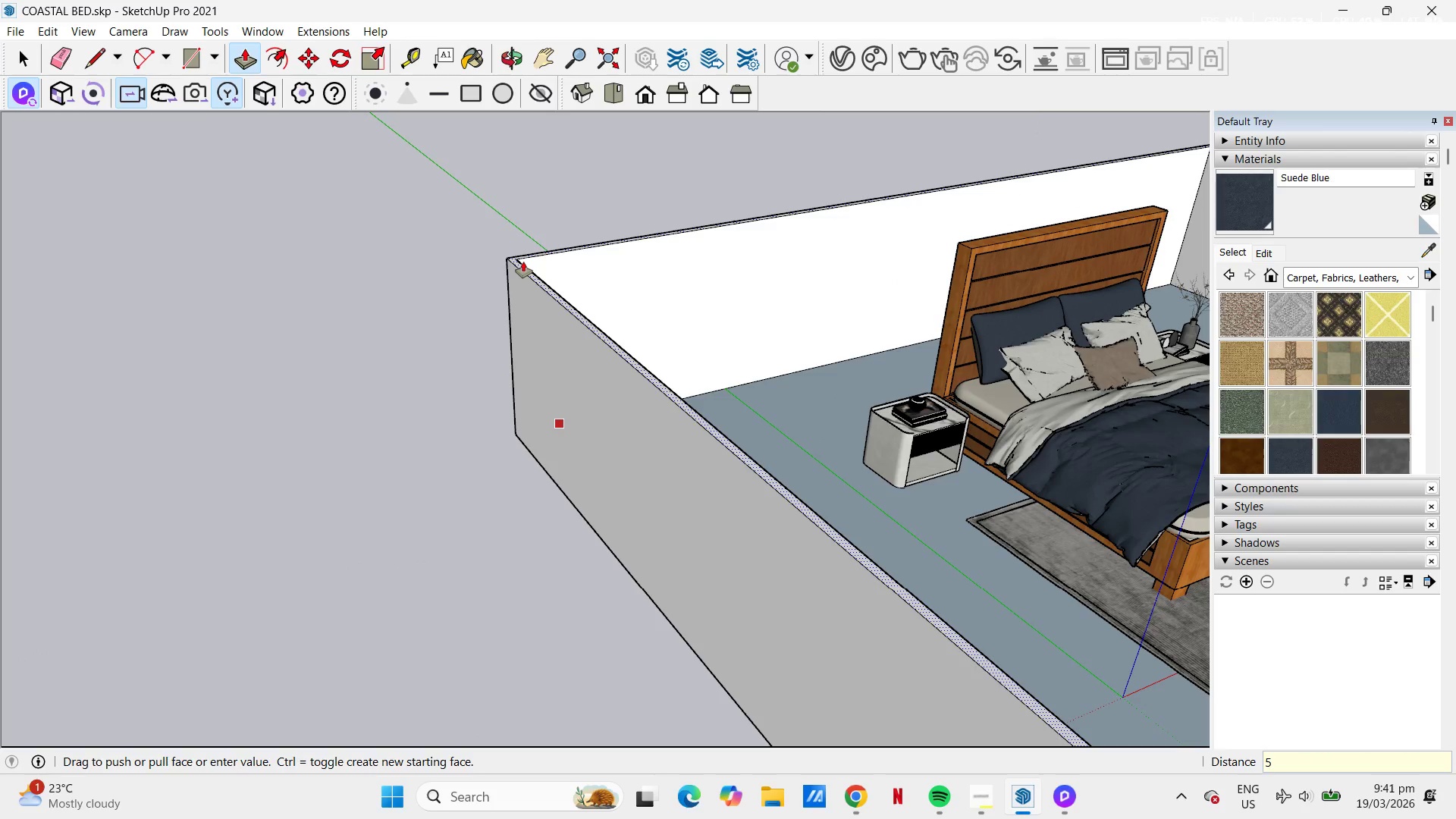 
key(Numpad0)
 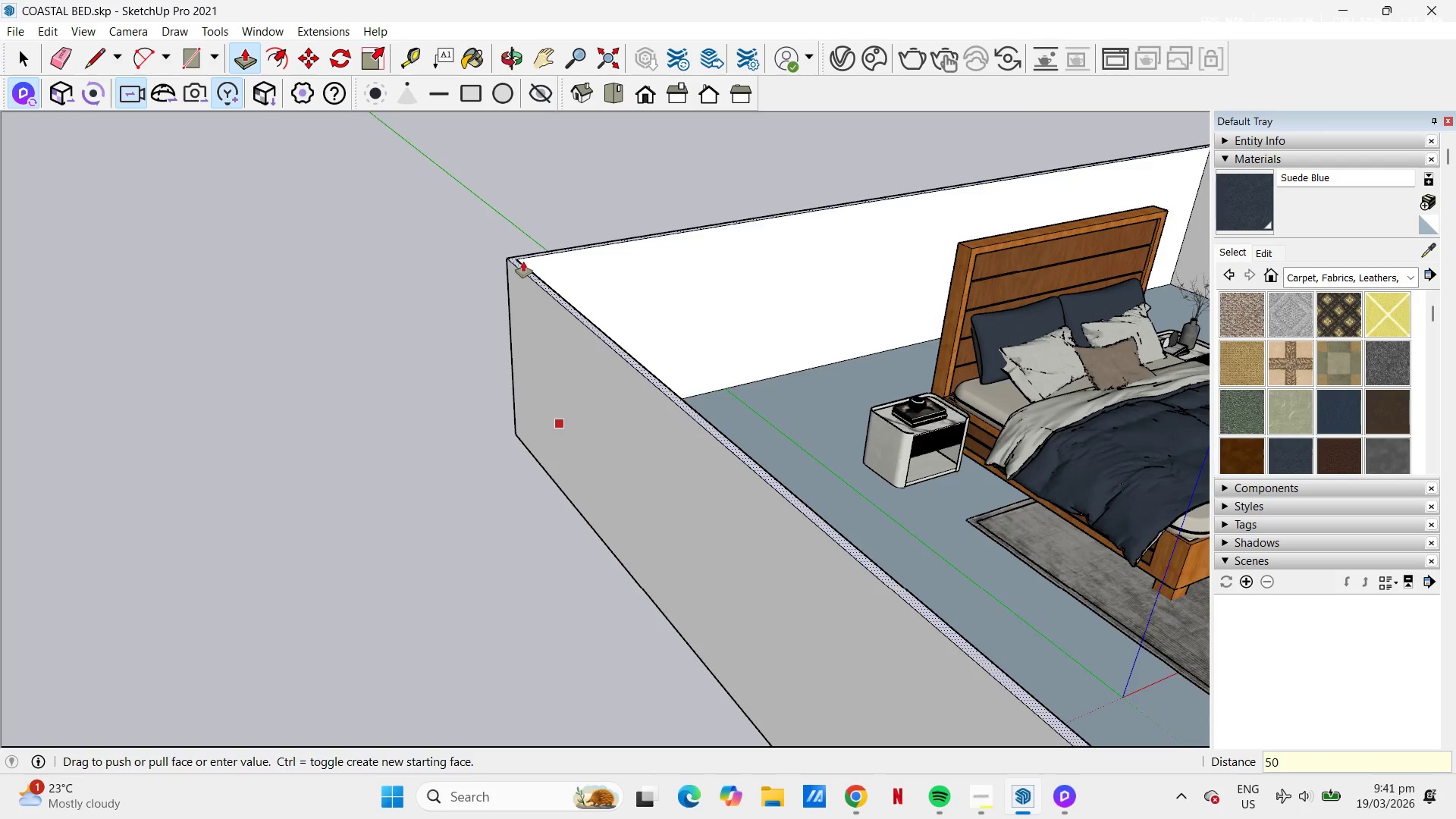 
key(NumpadEnter)
 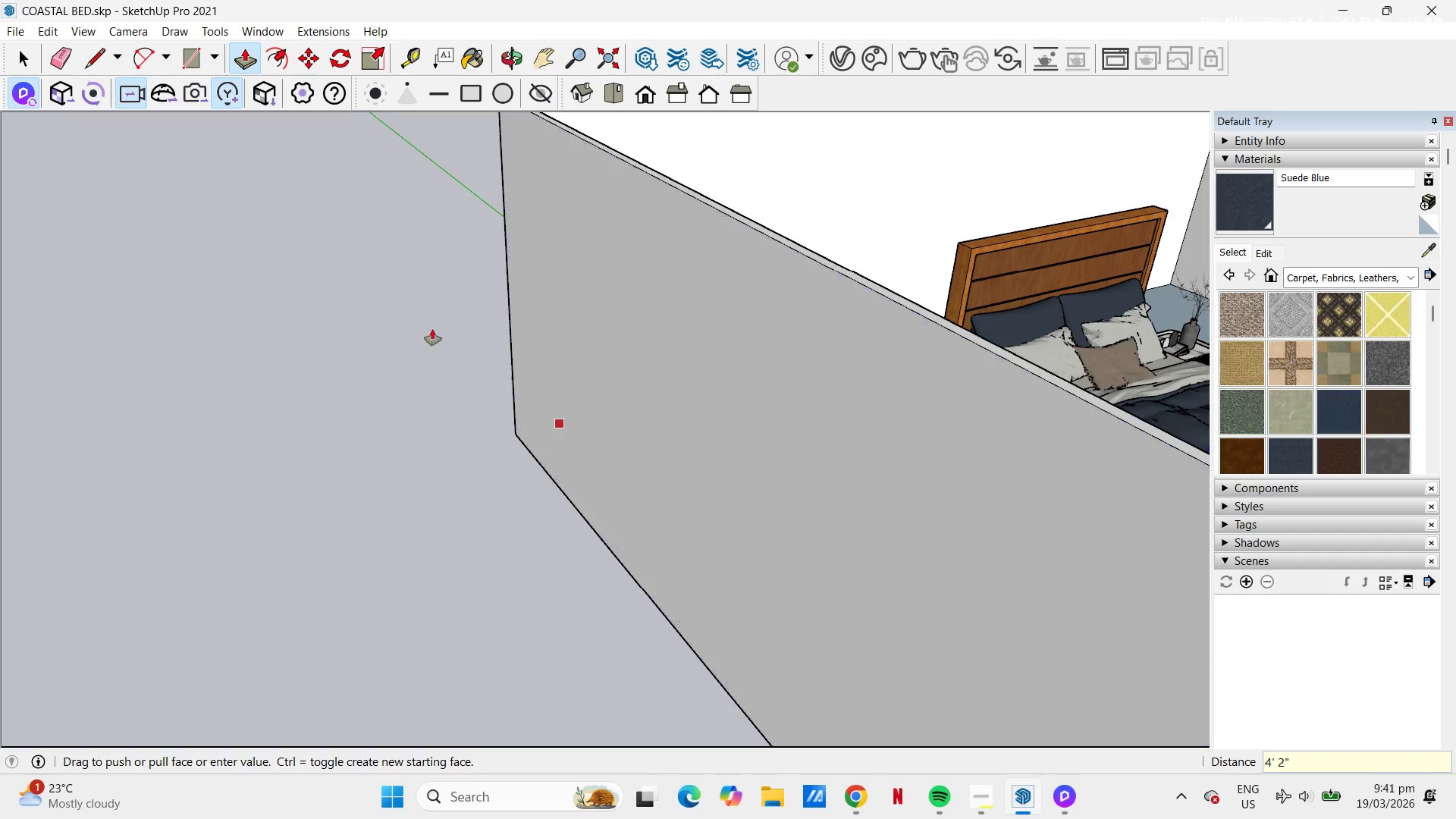 
scroll: coordinate [542, 241], scroll_direction: down, amount: 12.0
 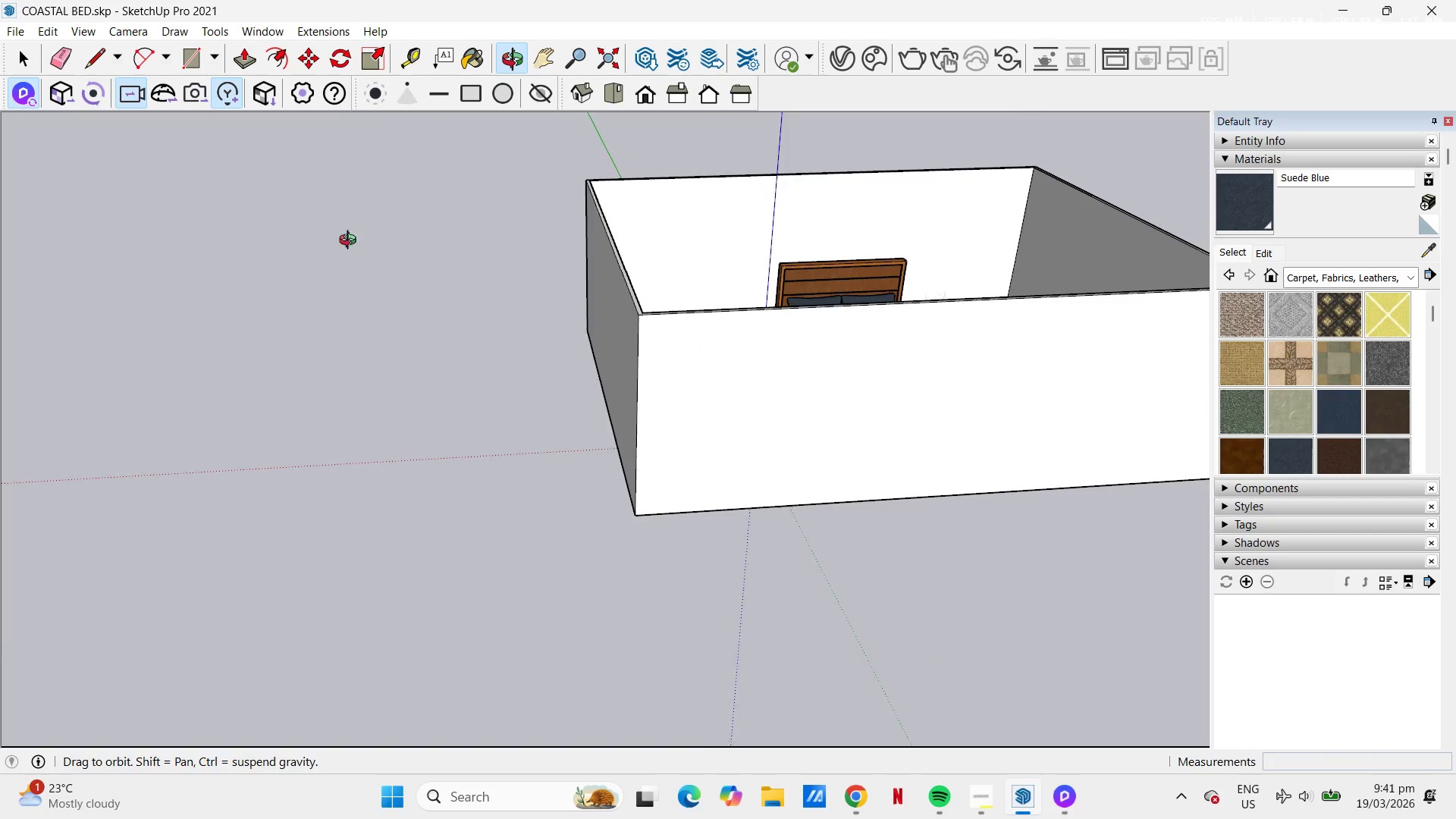 
key(Space)
 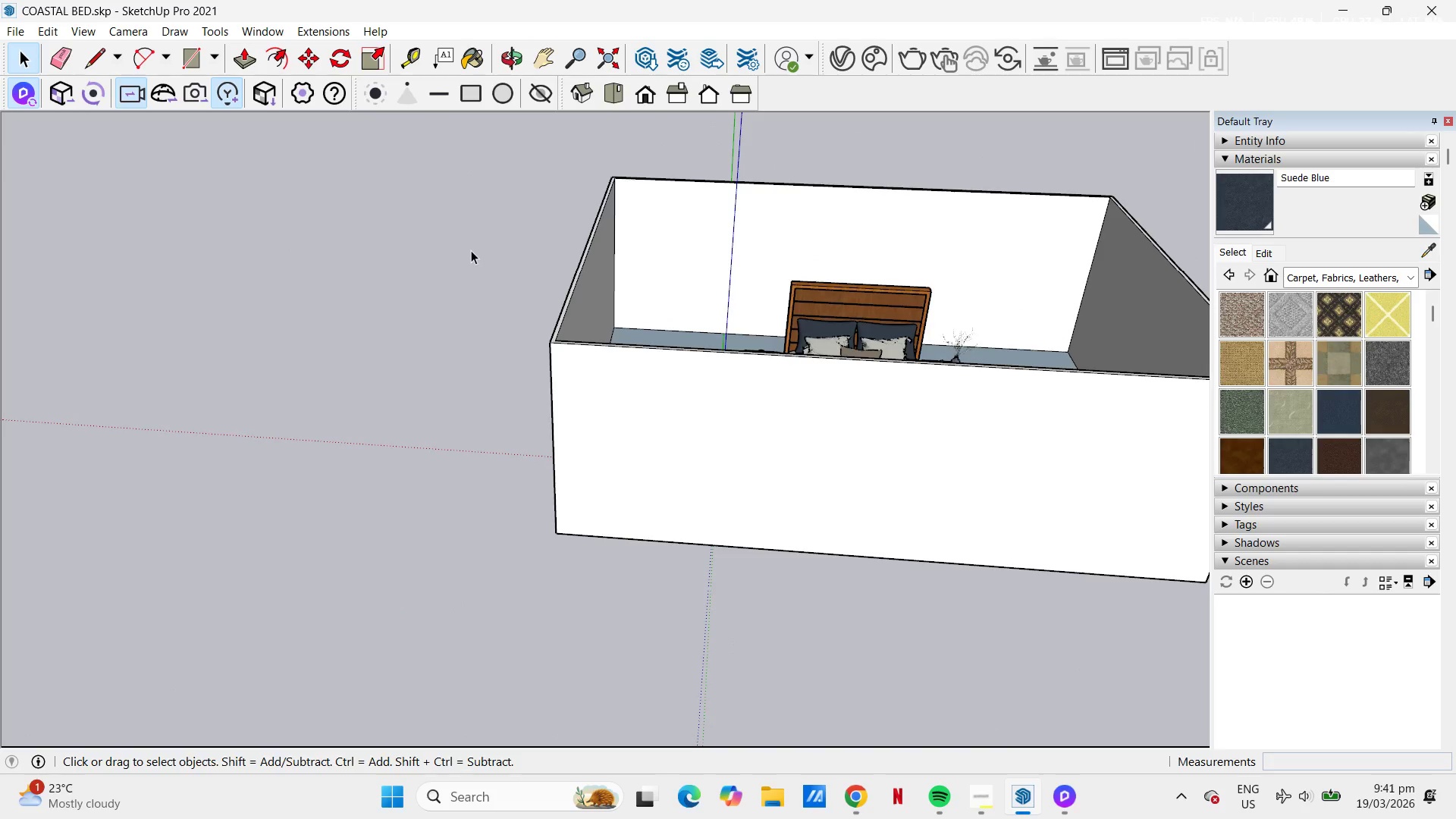 
key(Space)
 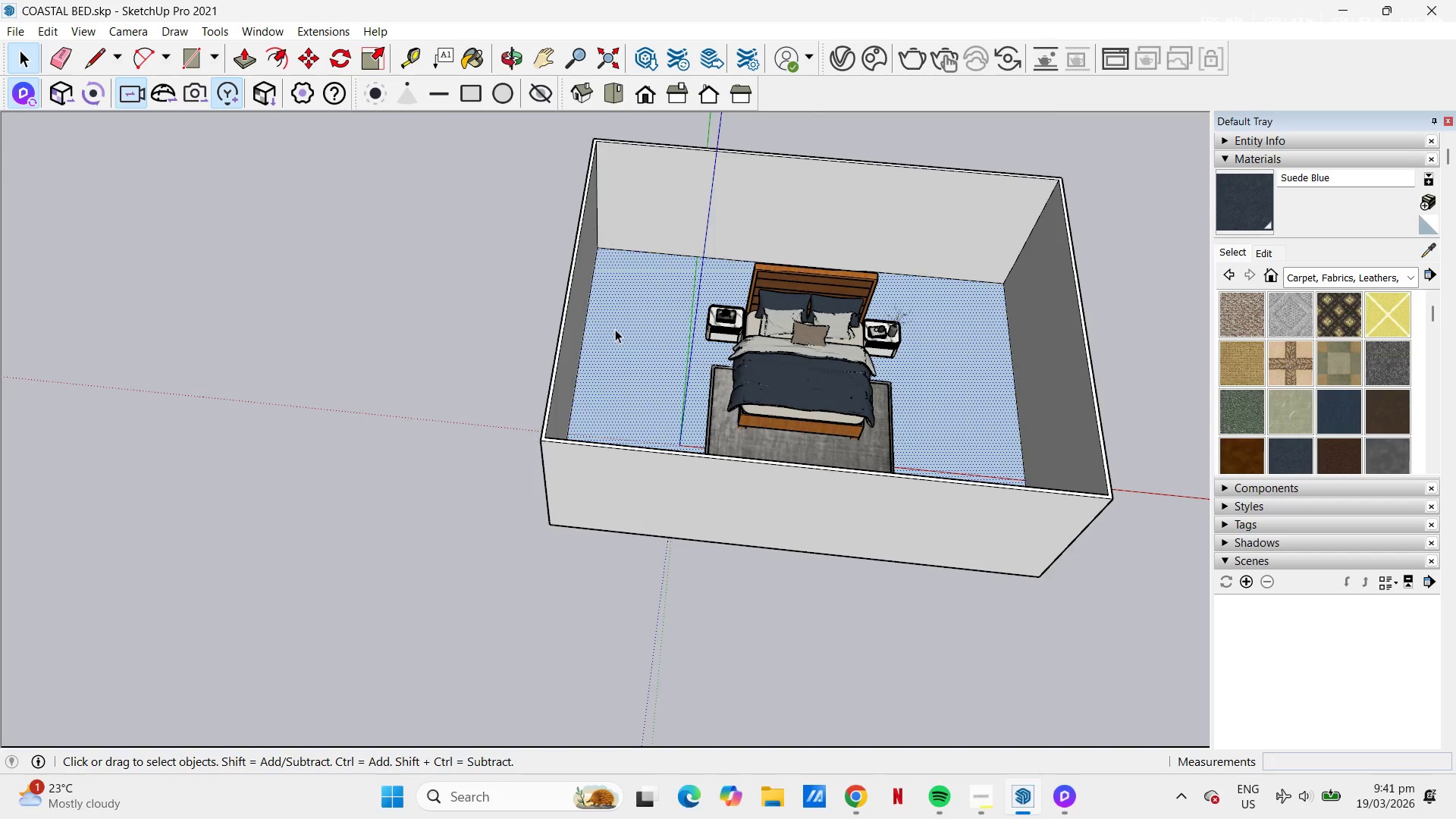 
scroll: coordinate [509, 210], scroll_direction: down, amount: 3.0
 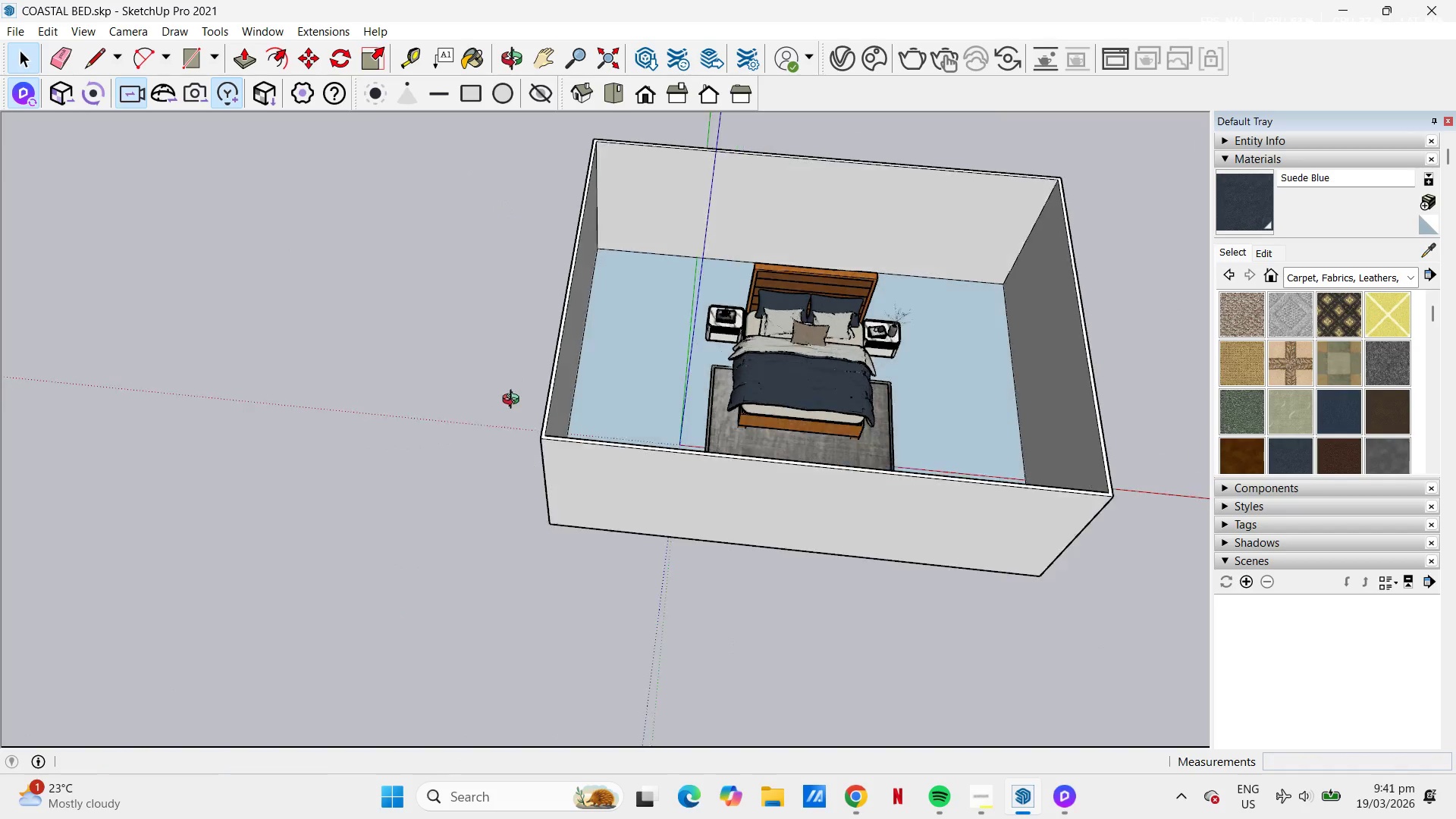 
key(Control+C)
 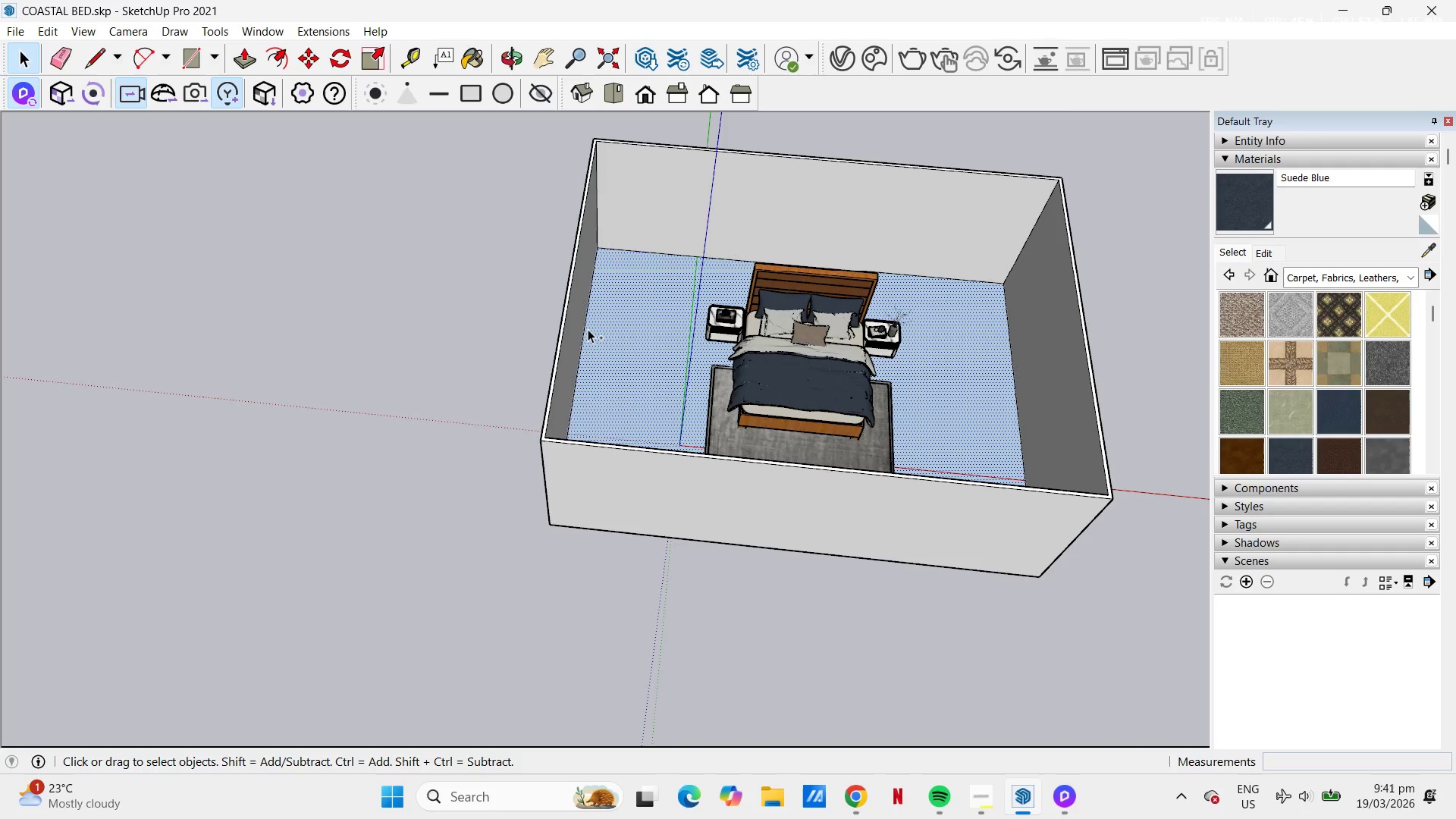 
key(Control+V)
 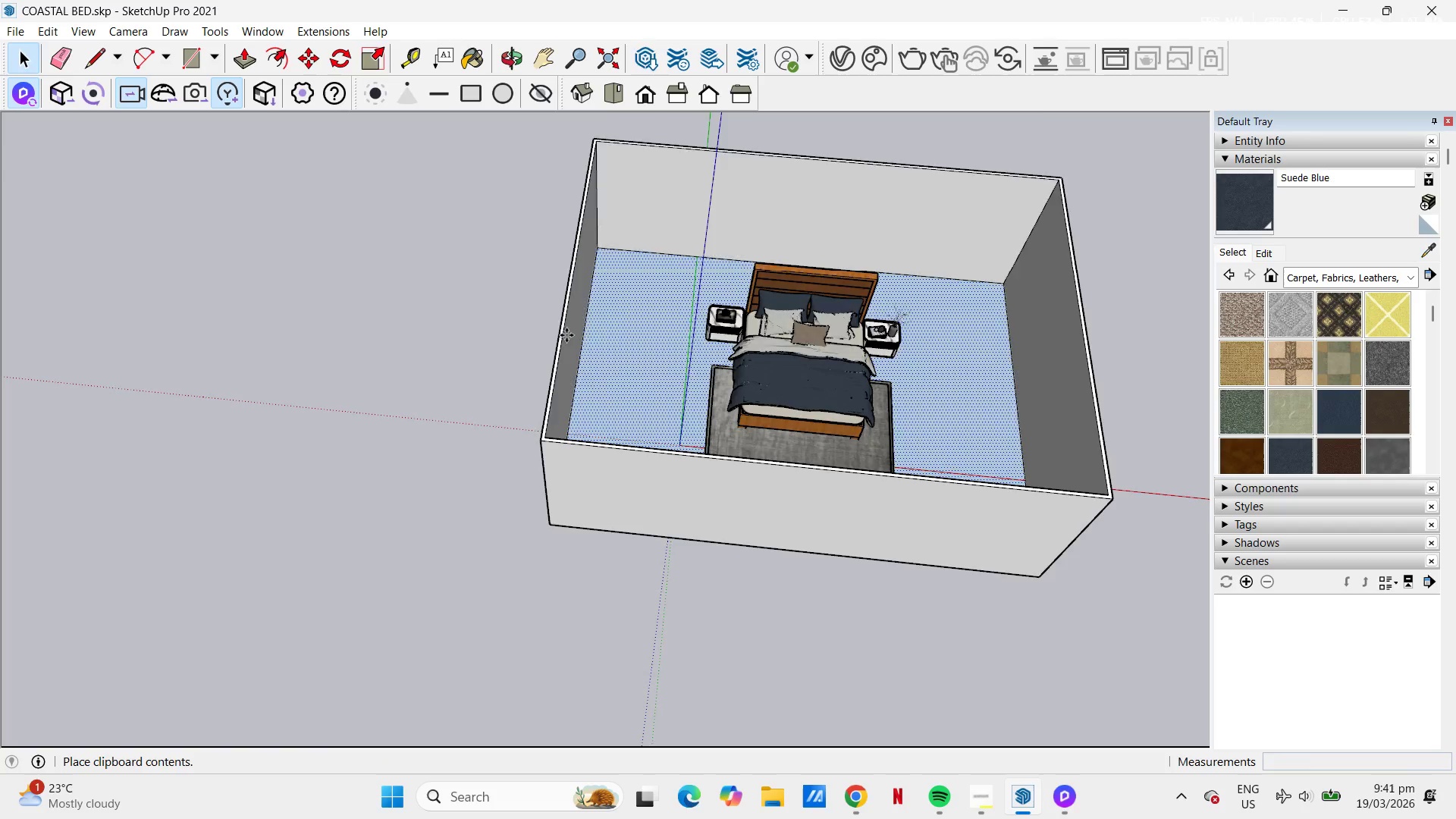 
scroll: coordinate [528, 300], scroll_direction: down, amount: 11.0
 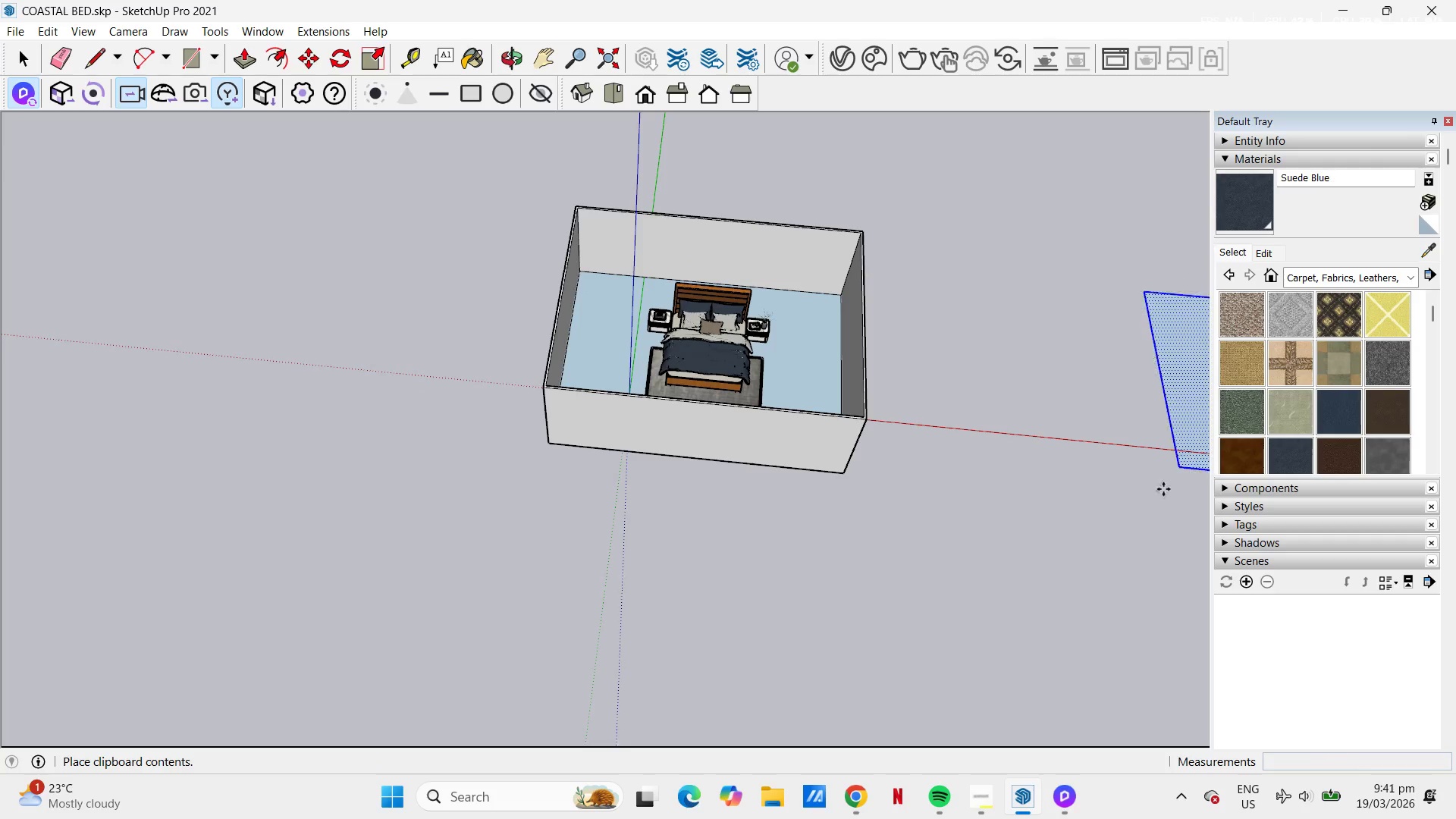 
left_click([877, 496])
 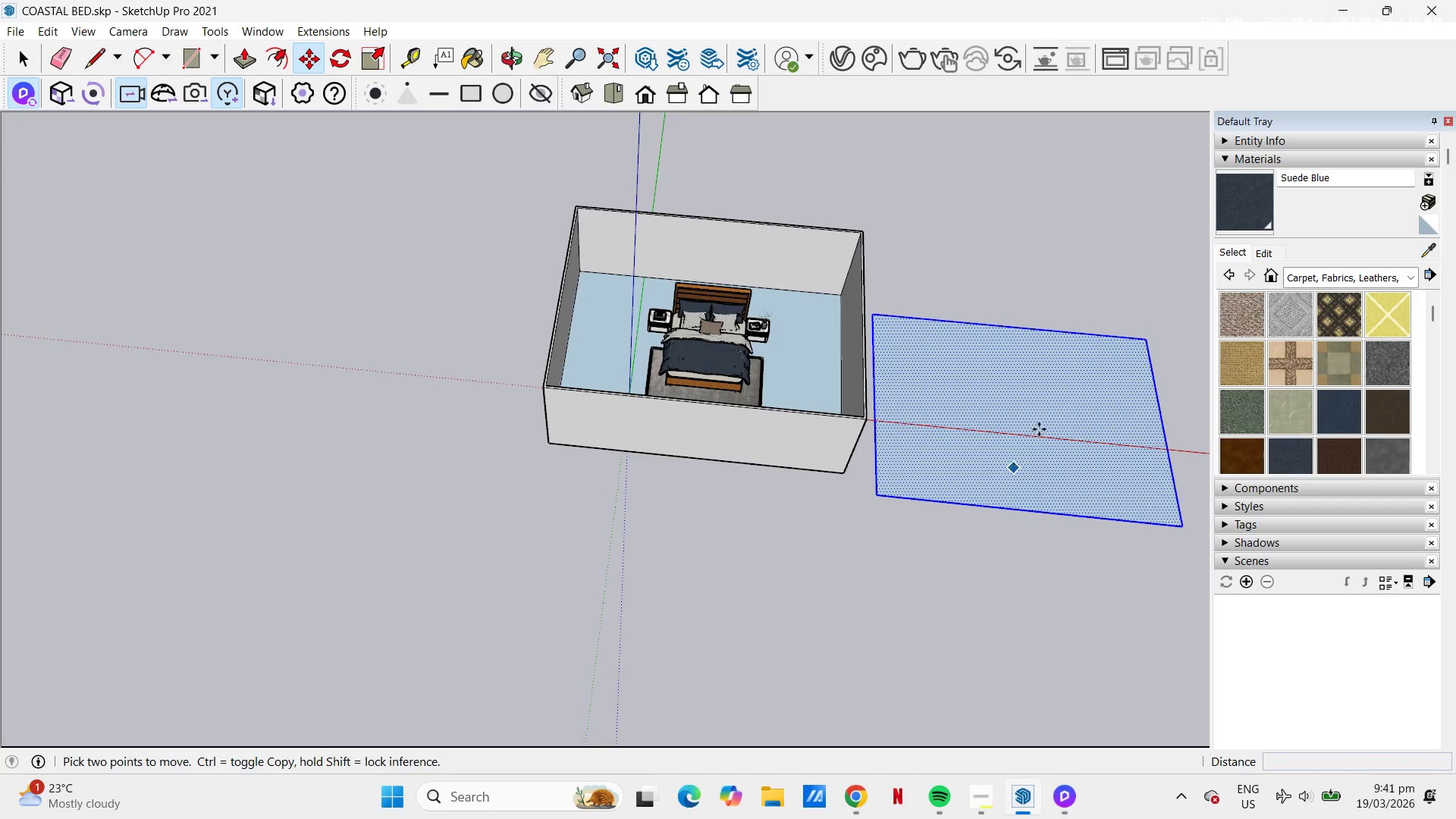 
key(P)
 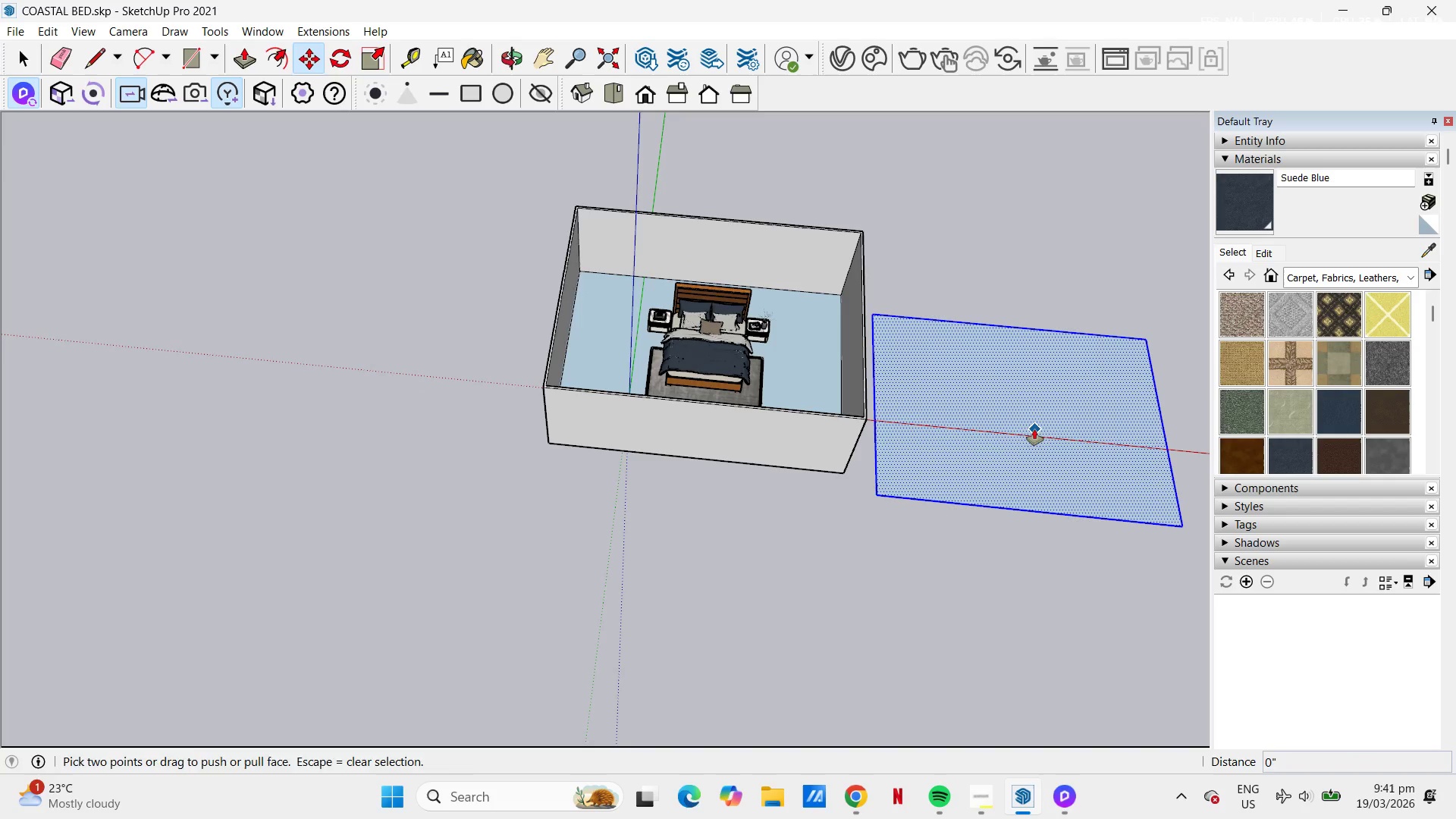 
left_click([1034, 429])
 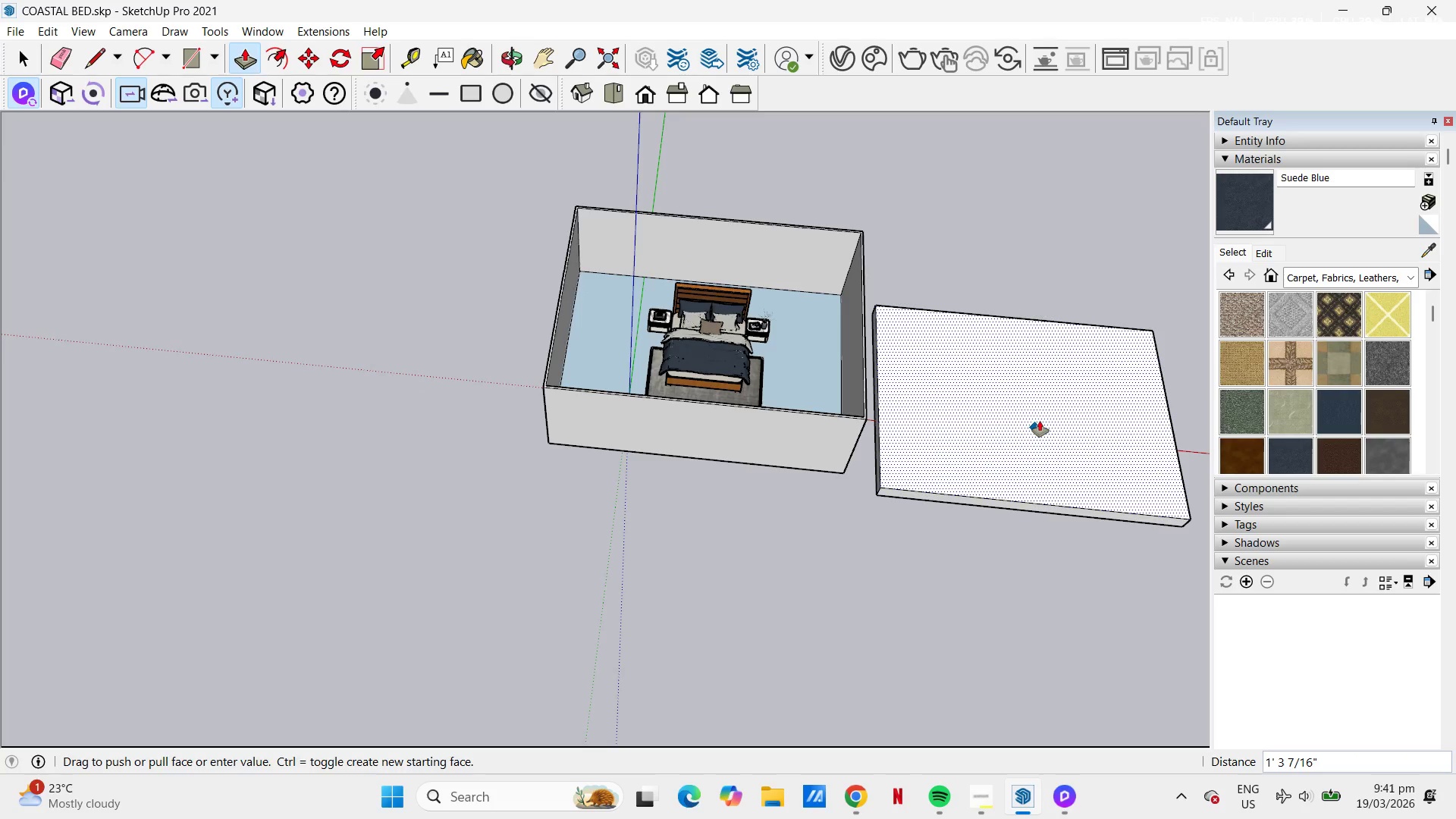 
key(Numpad1)
 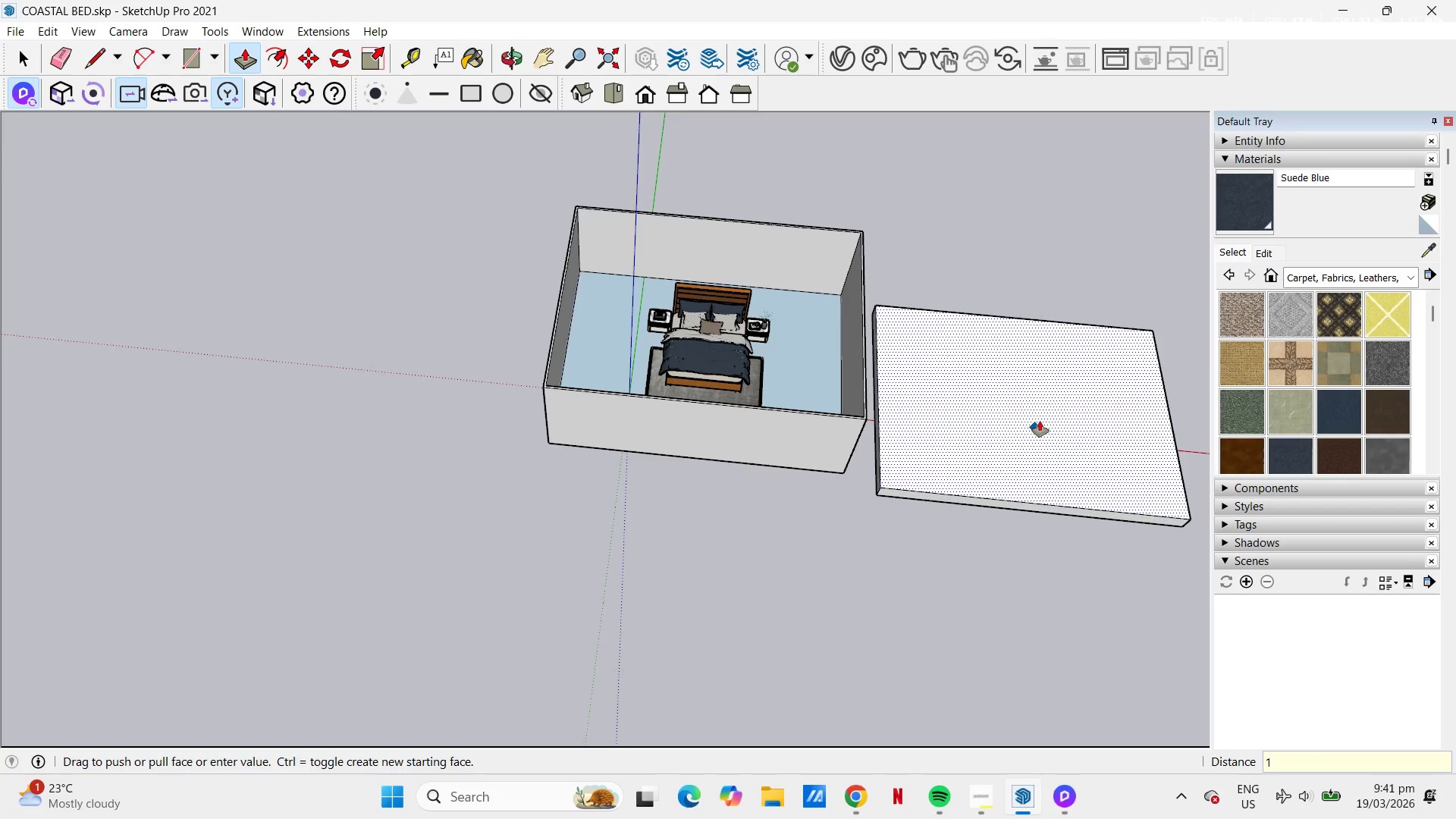 
key(Backspace)
 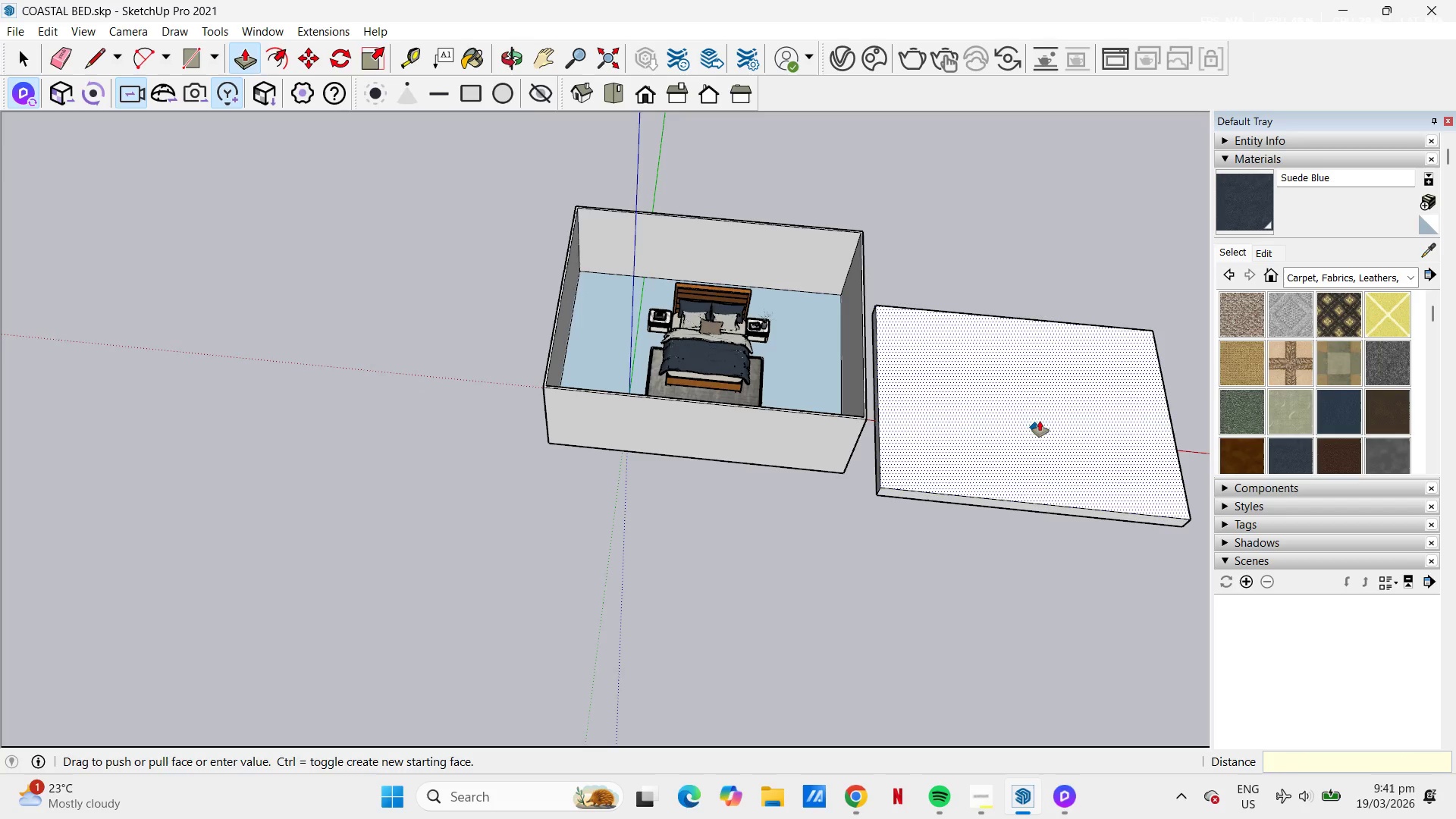 
key(Numpad2)
 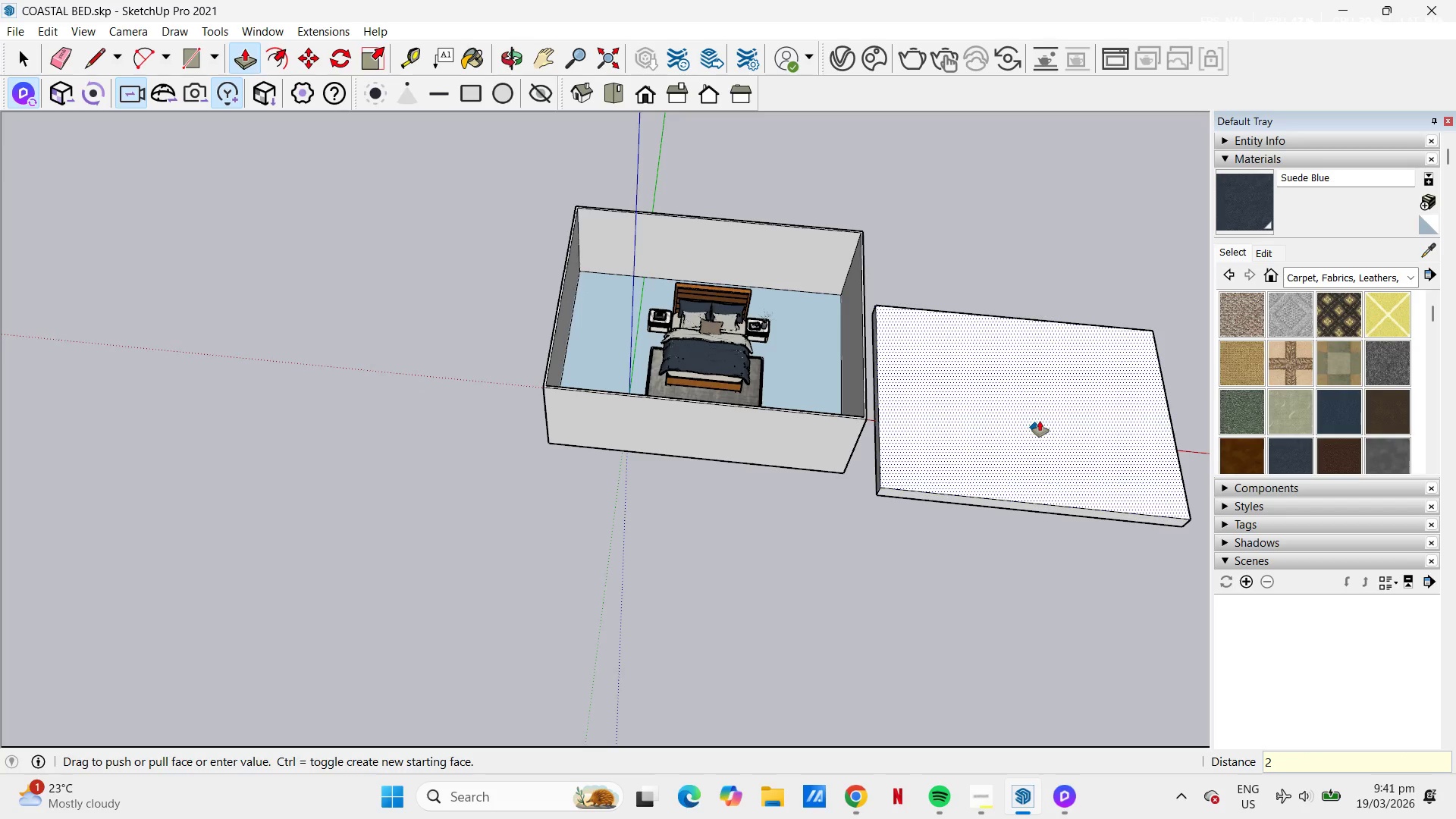 
key(Numpad0)
 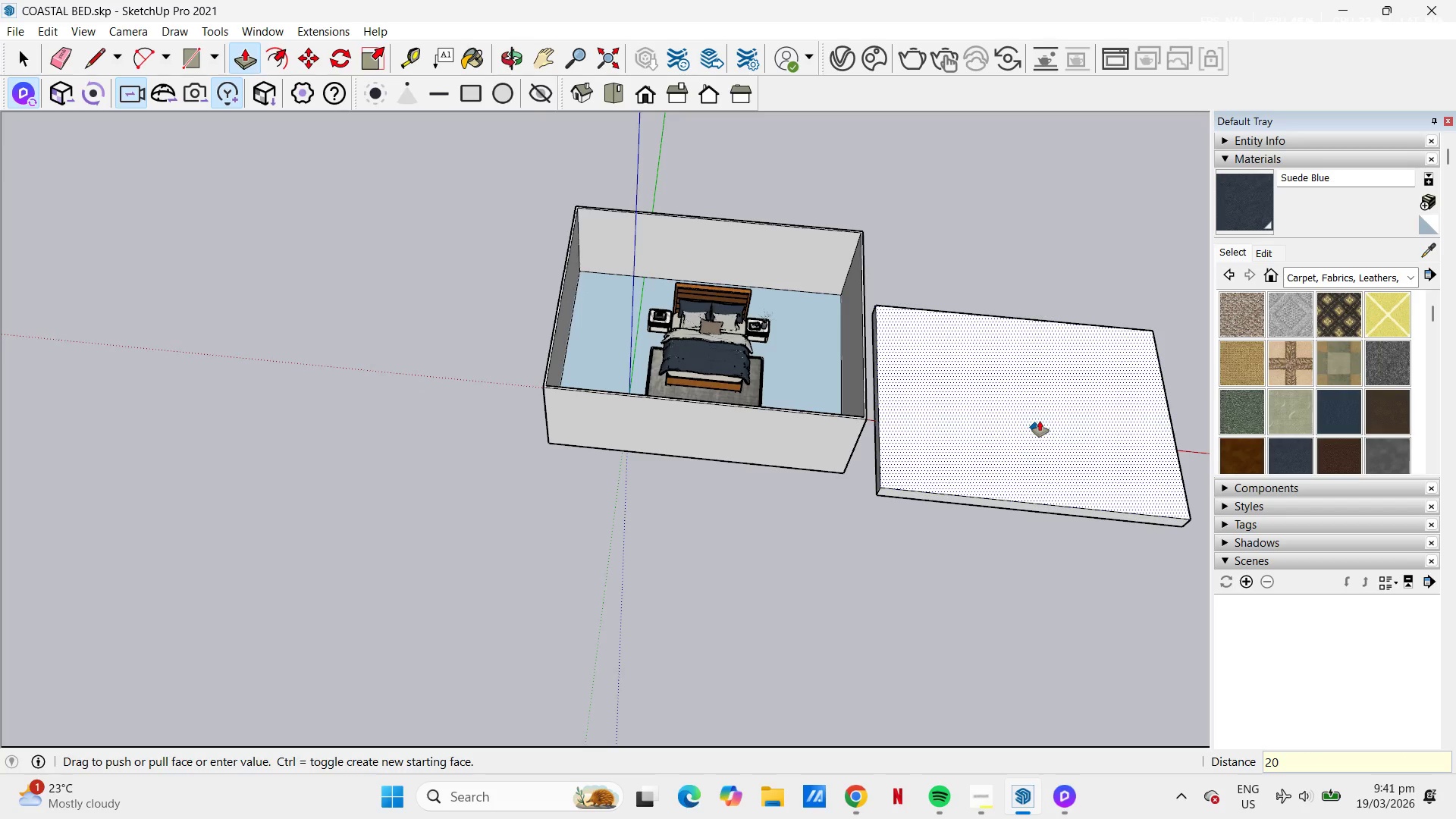 
key(NumpadEnter)
 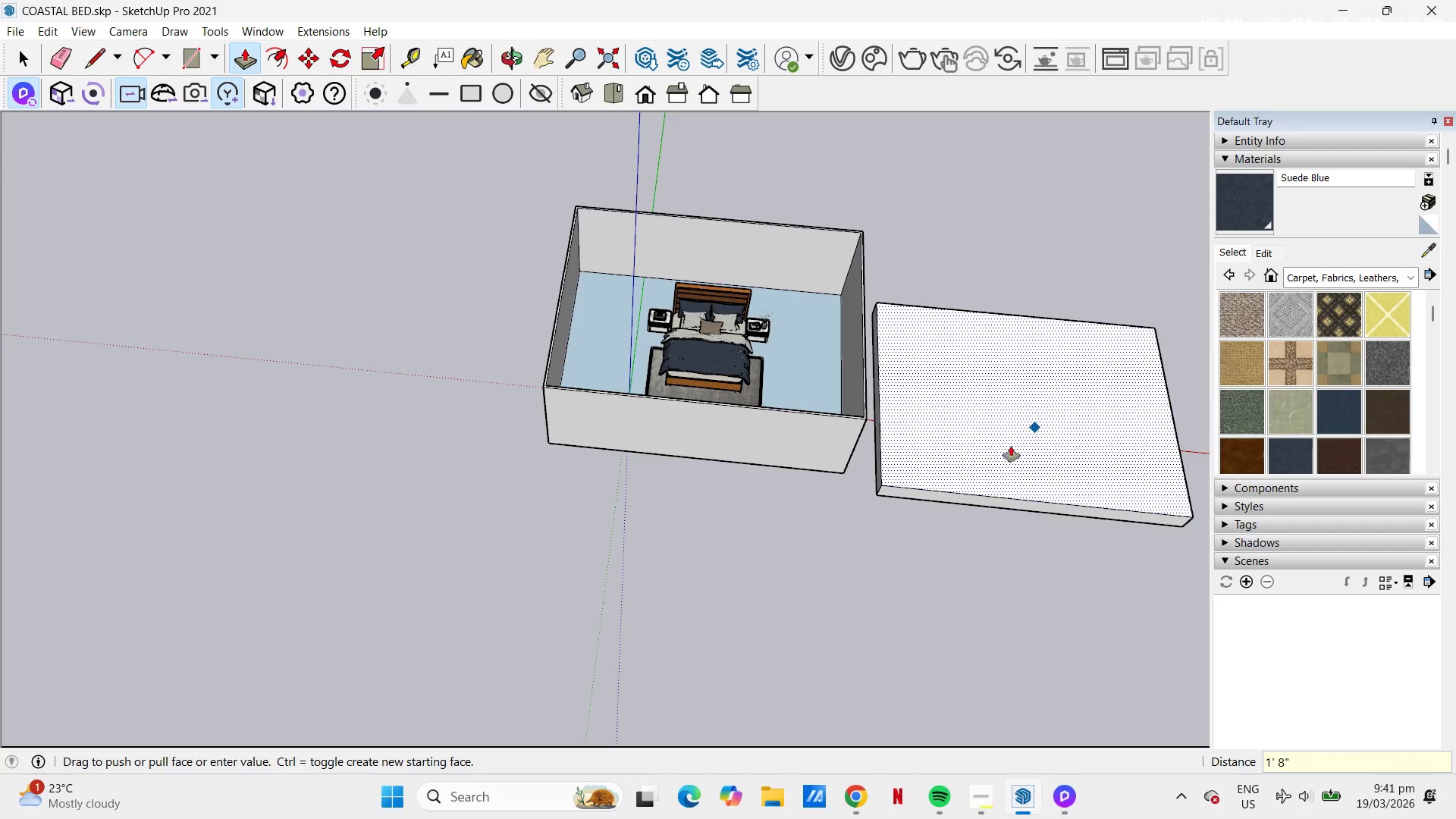 
key(Space)
 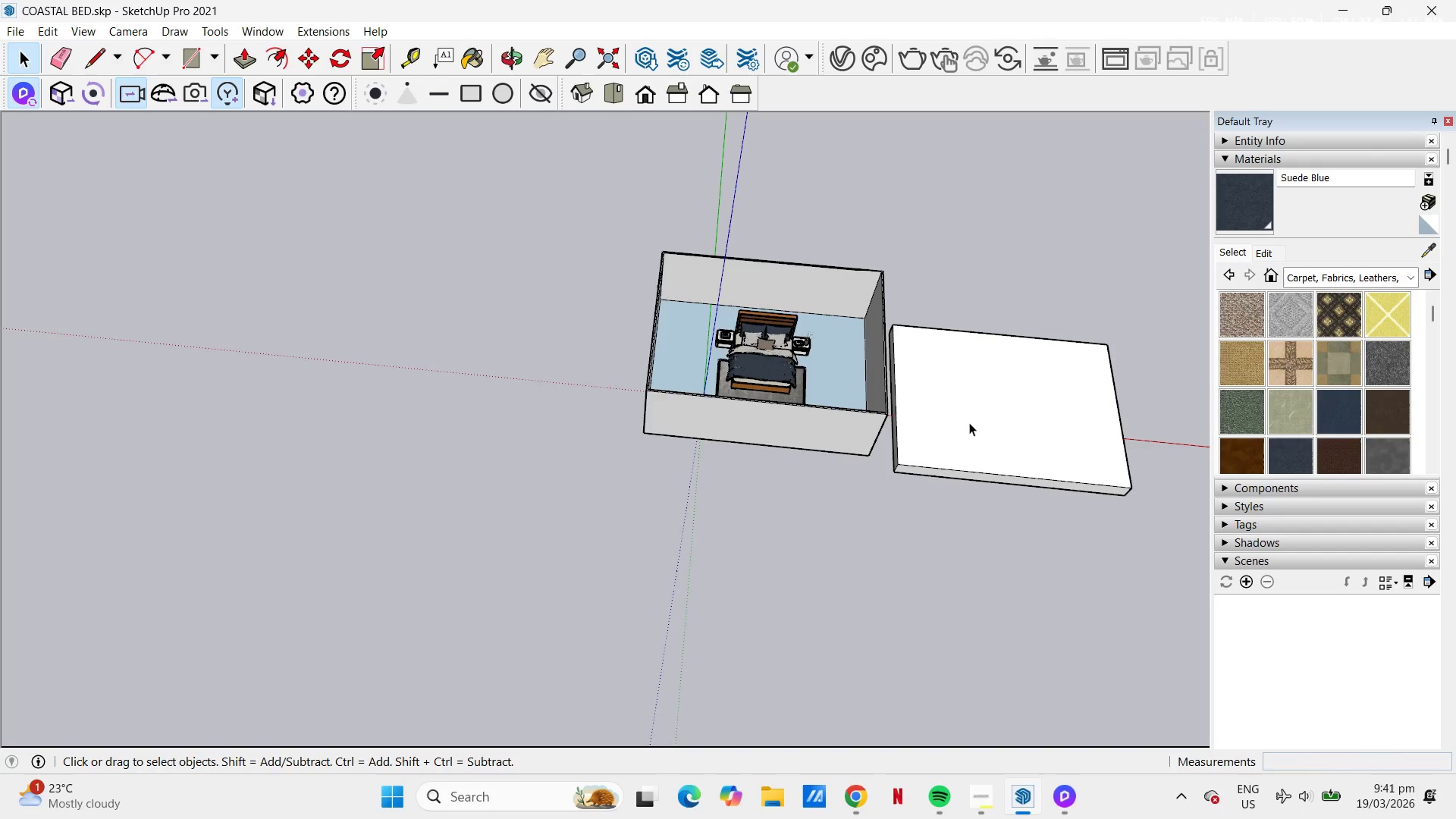 
scroll: coordinate [948, 401], scroll_direction: down, amount: 4.0
 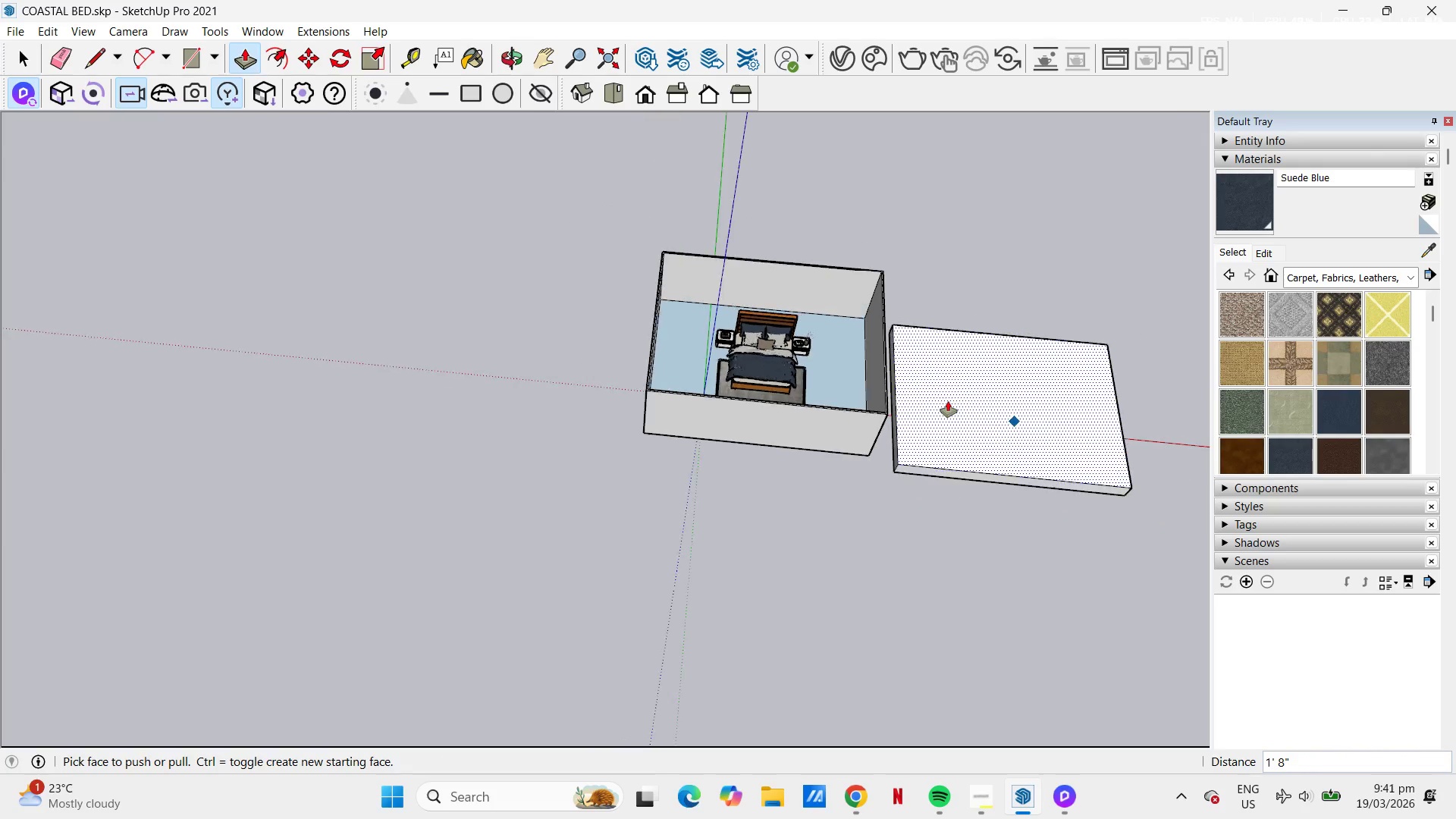 
key(H)
 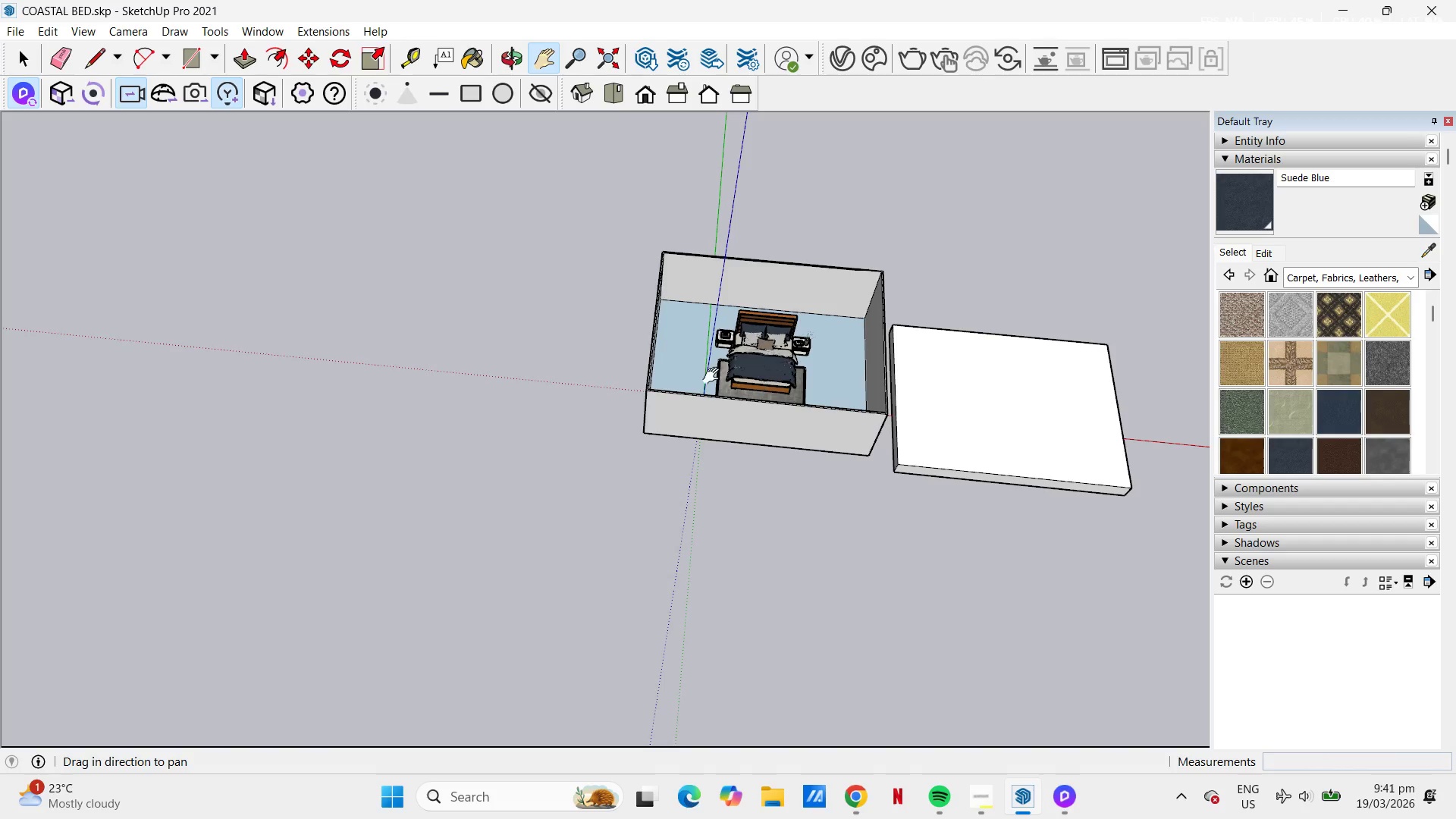 
left_click_drag(start_coordinate=[683, 374], to_coordinate=[462, 355])
 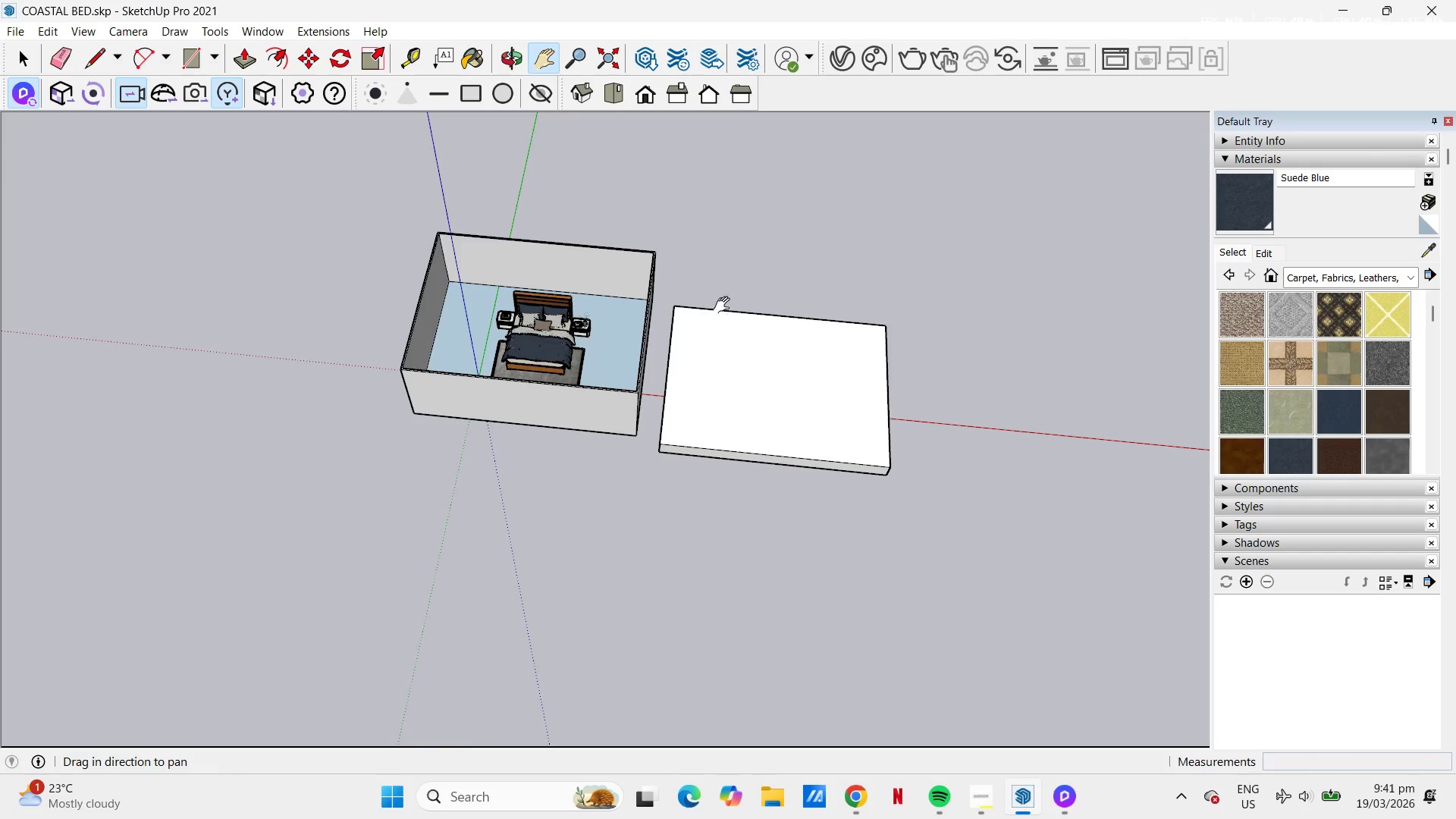 
key(Space)
 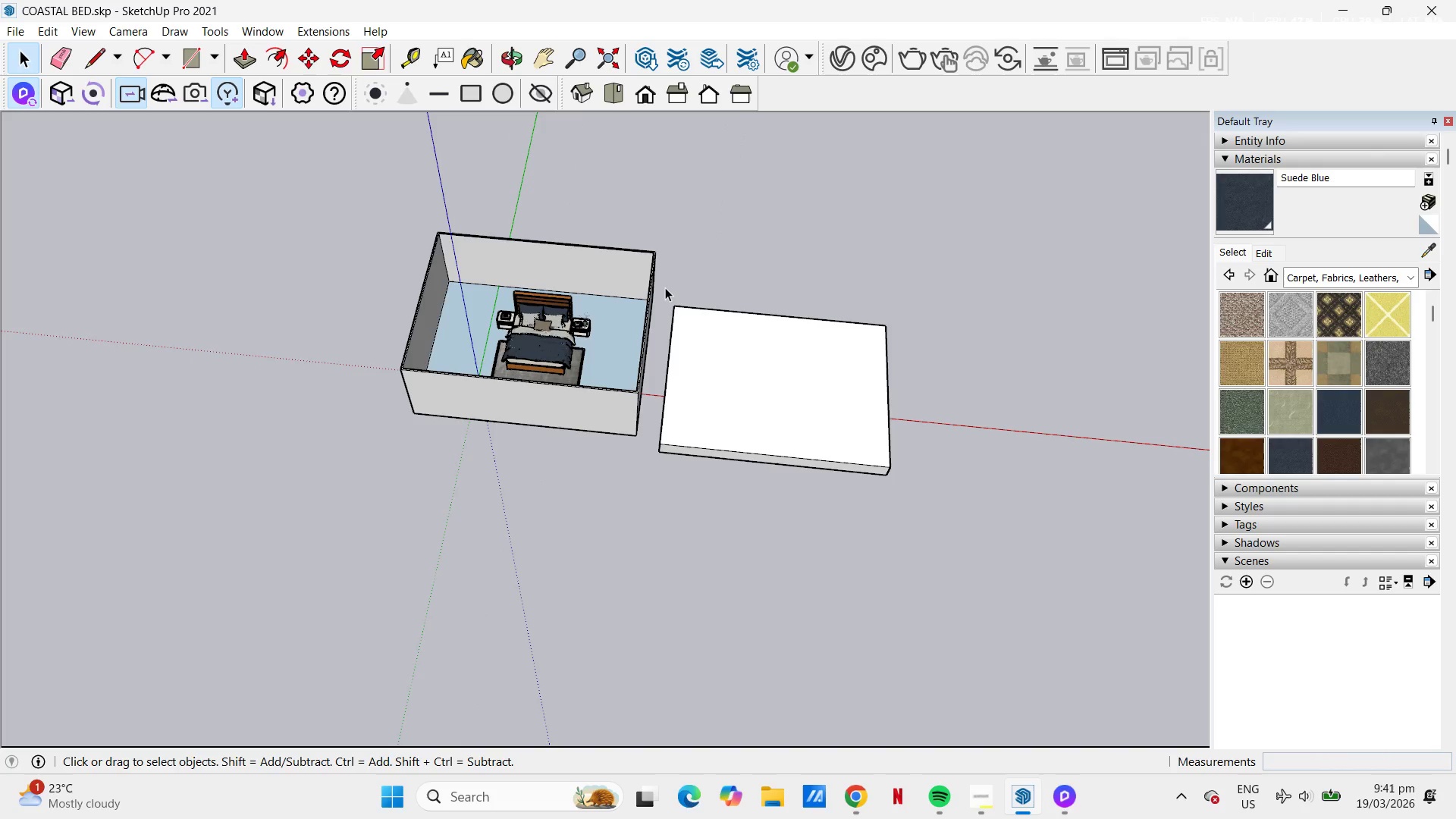 
left_click_drag(start_coordinate=[665, 286], to_coordinate=[935, 511])
 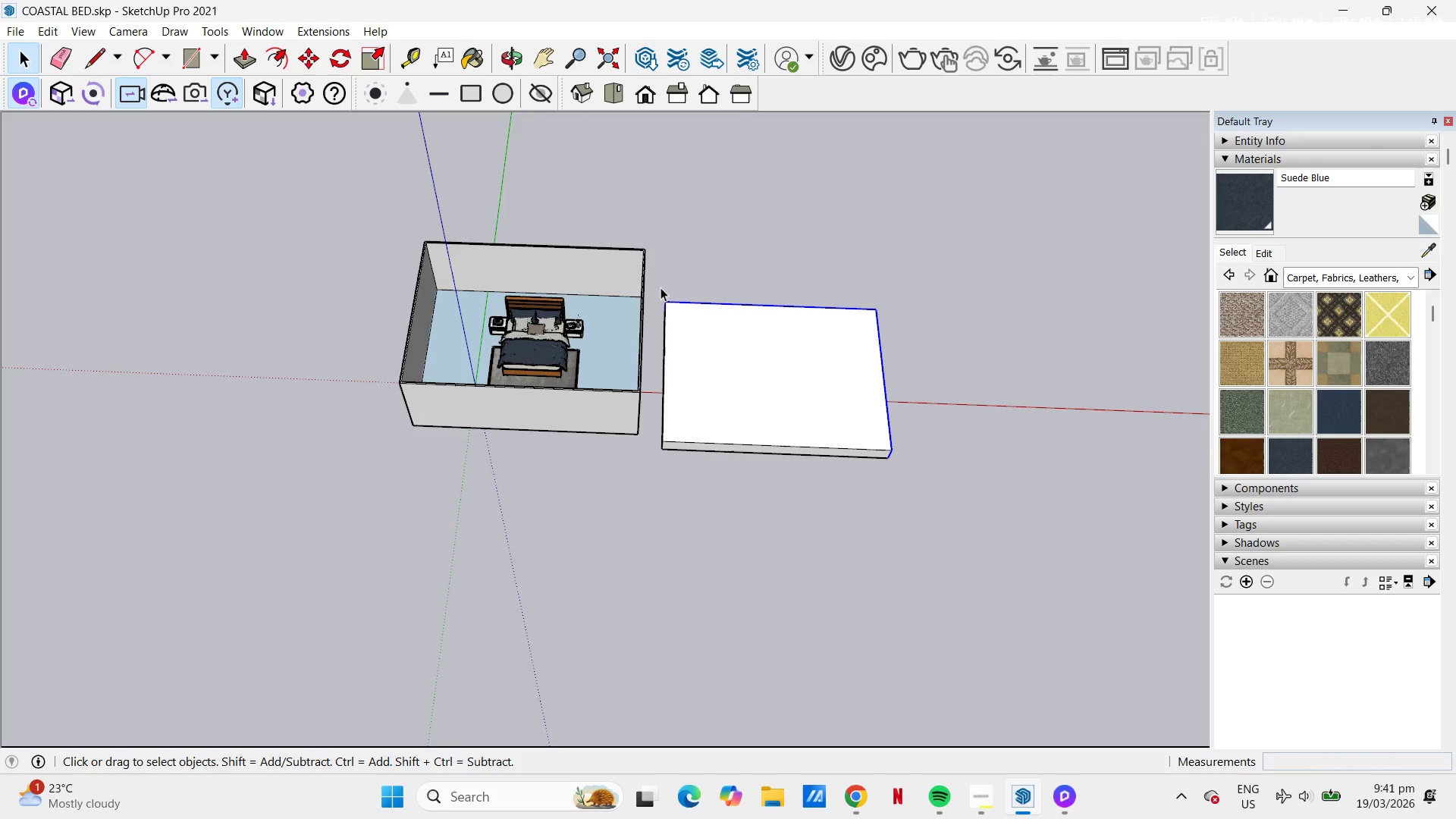 
left_click_drag(start_coordinate=[651, 281], to_coordinate=[947, 500])
 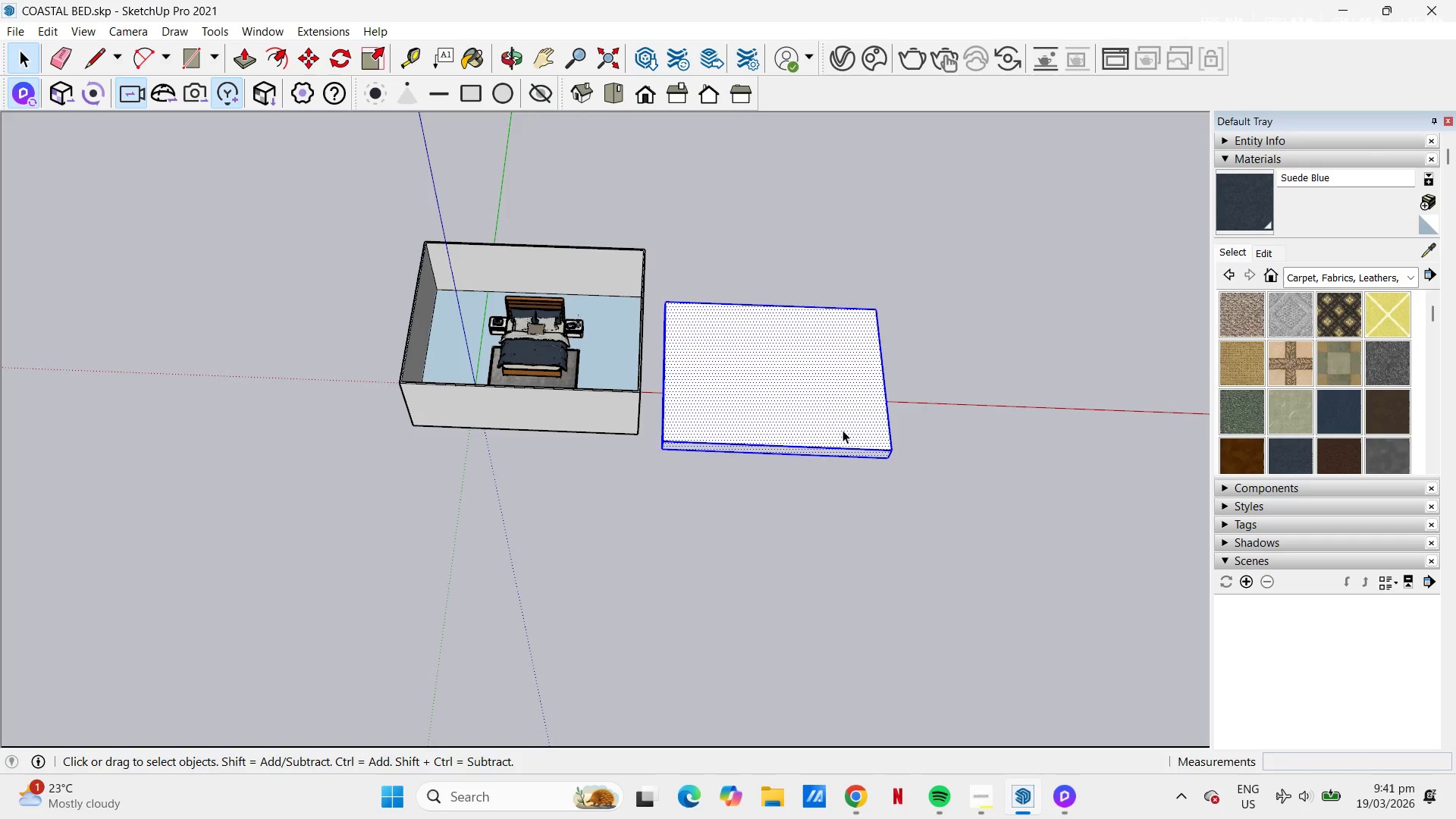 
right_click([843, 430])
 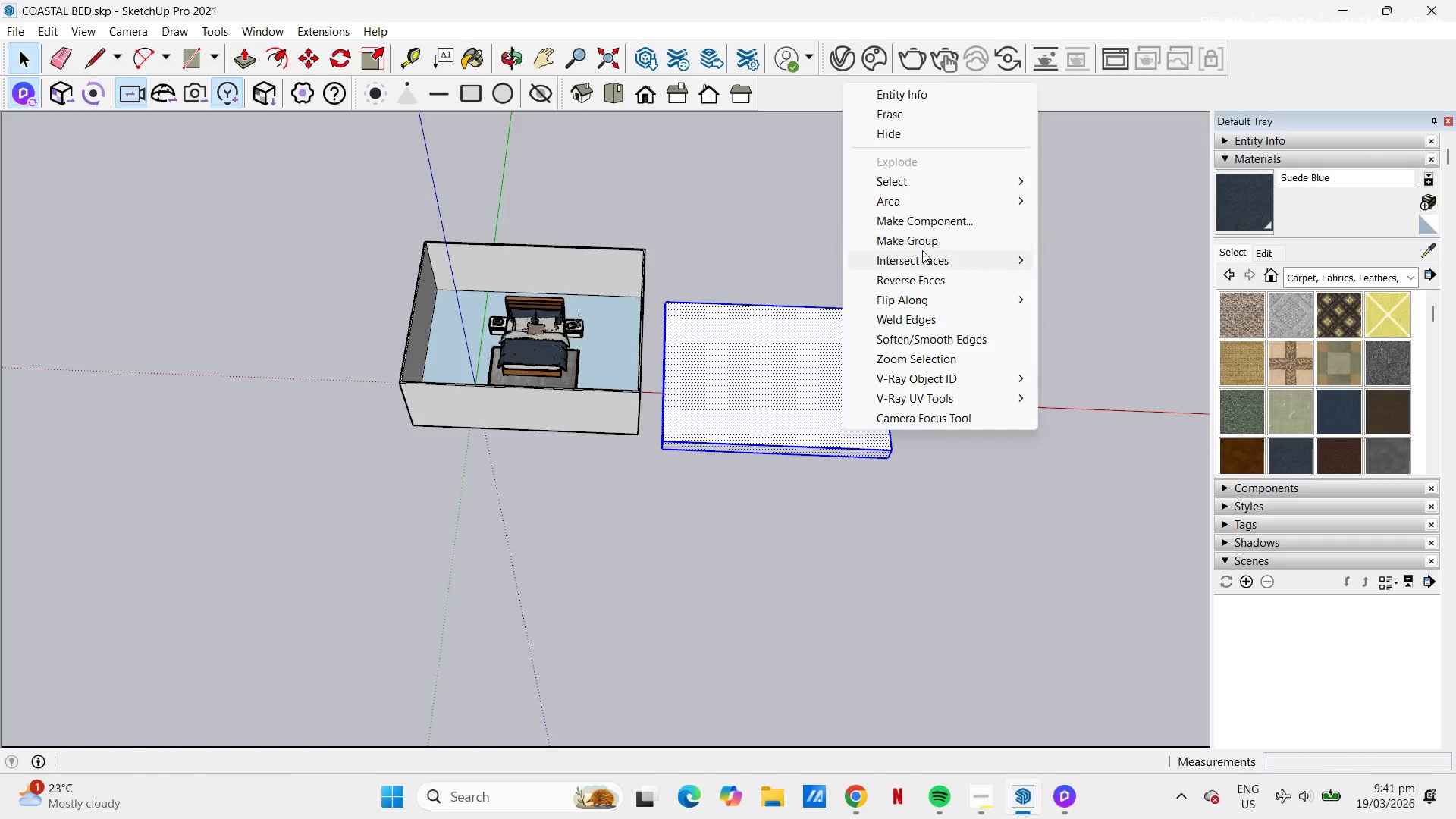 
left_click([923, 241])
 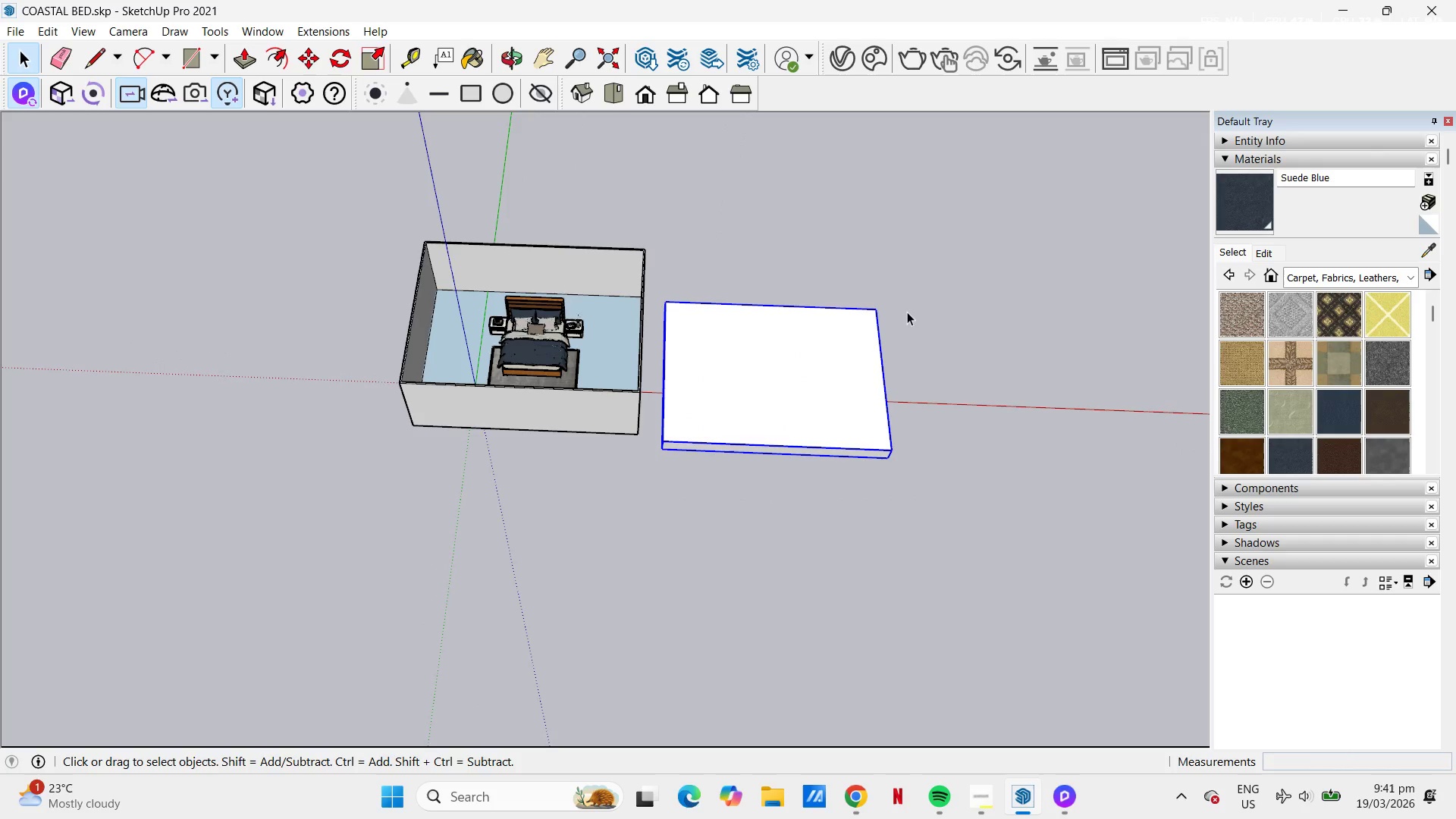 
key(M)
 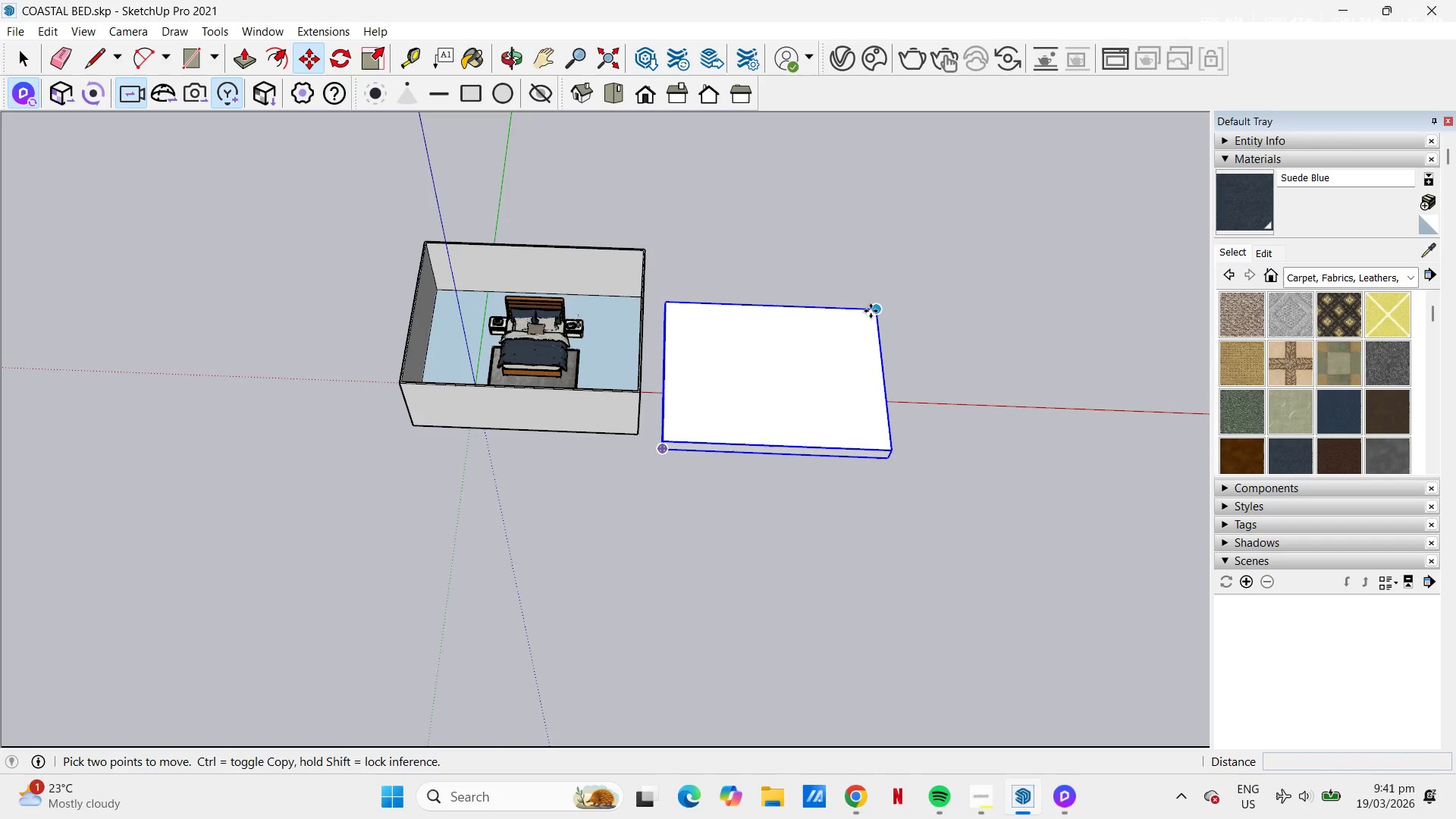 
left_click([871, 311])
 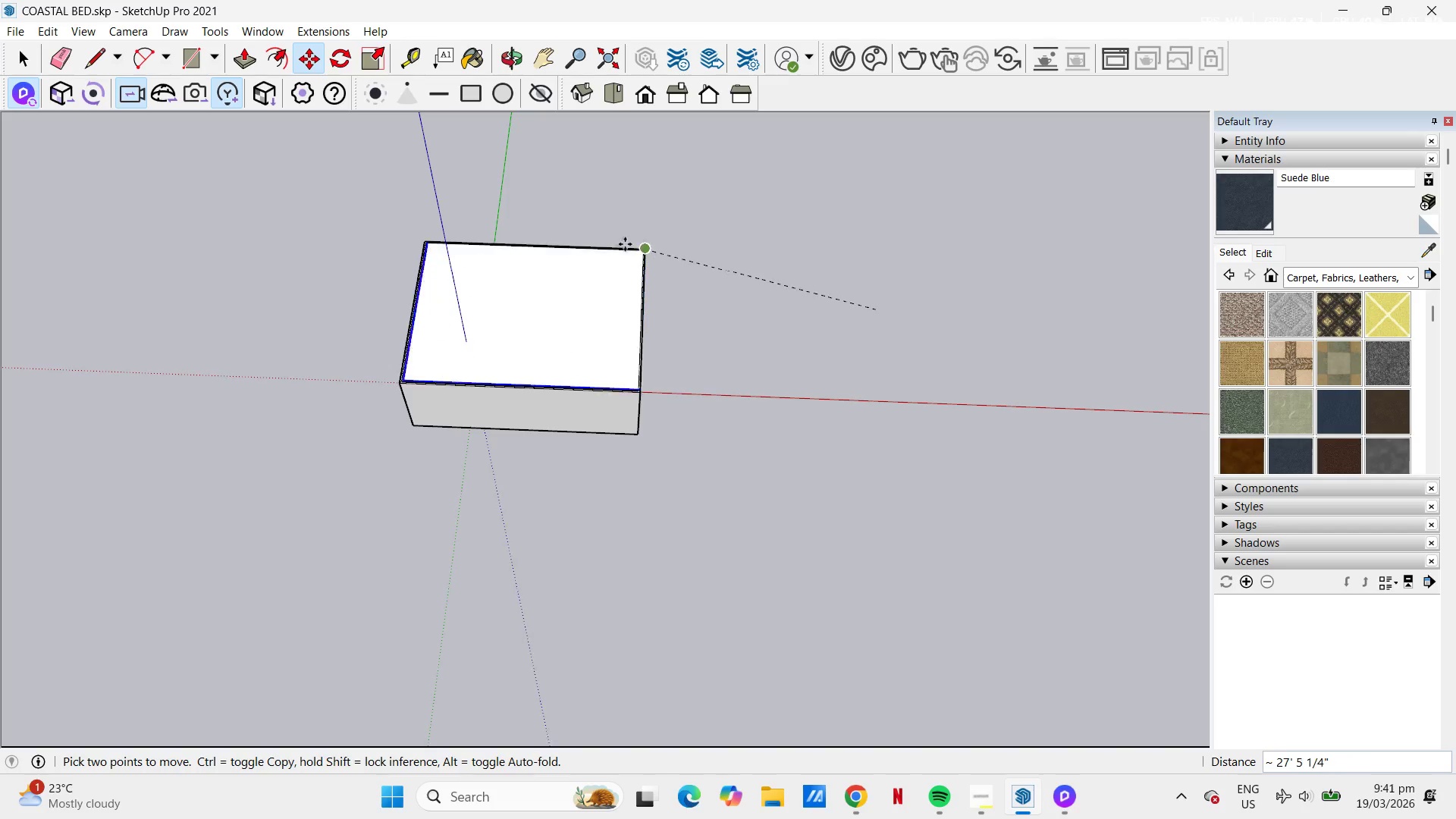 
scroll: coordinate [631, 259], scroll_direction: up, amount: 11.0
 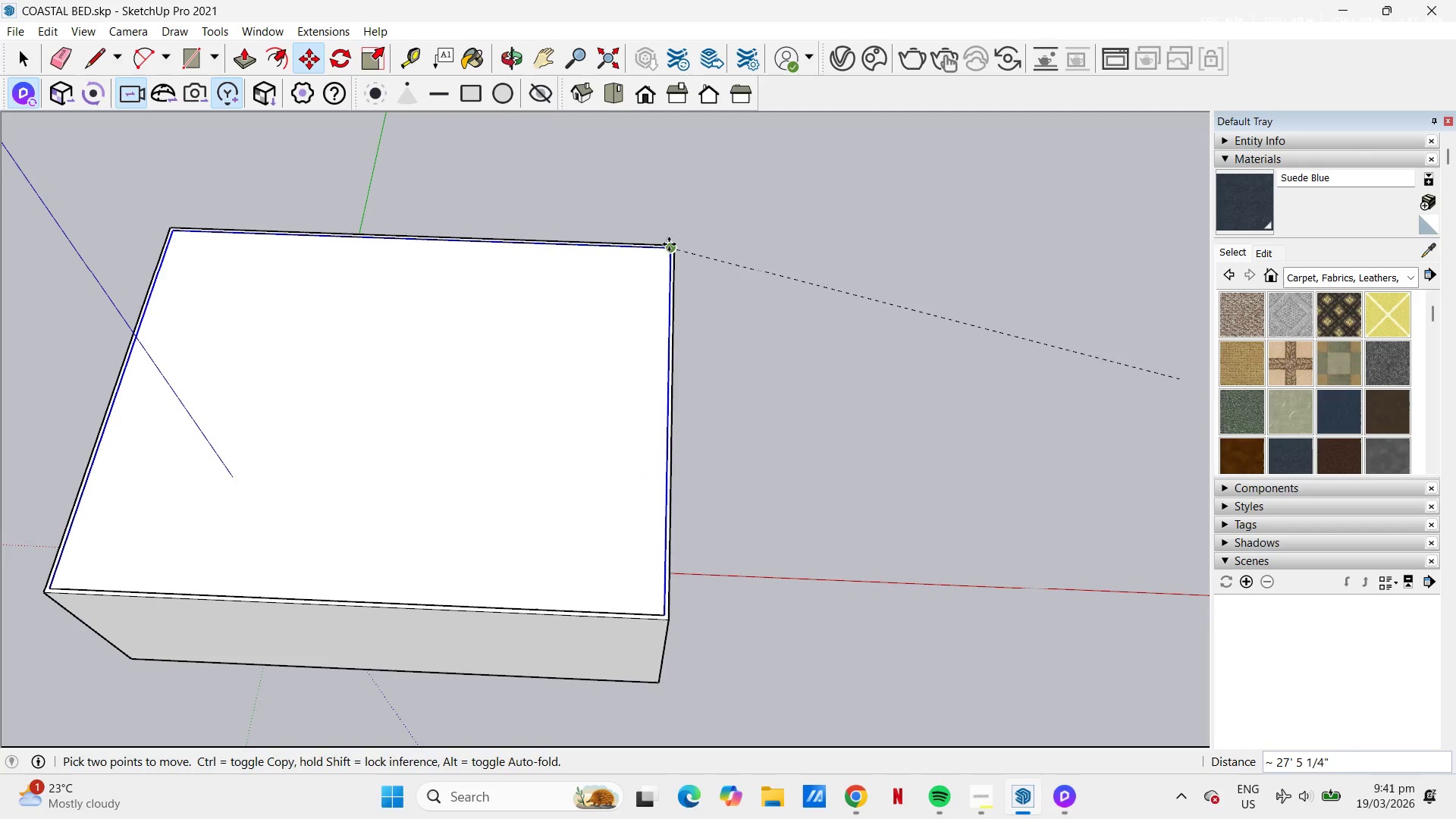 
left_click([669, 244])
 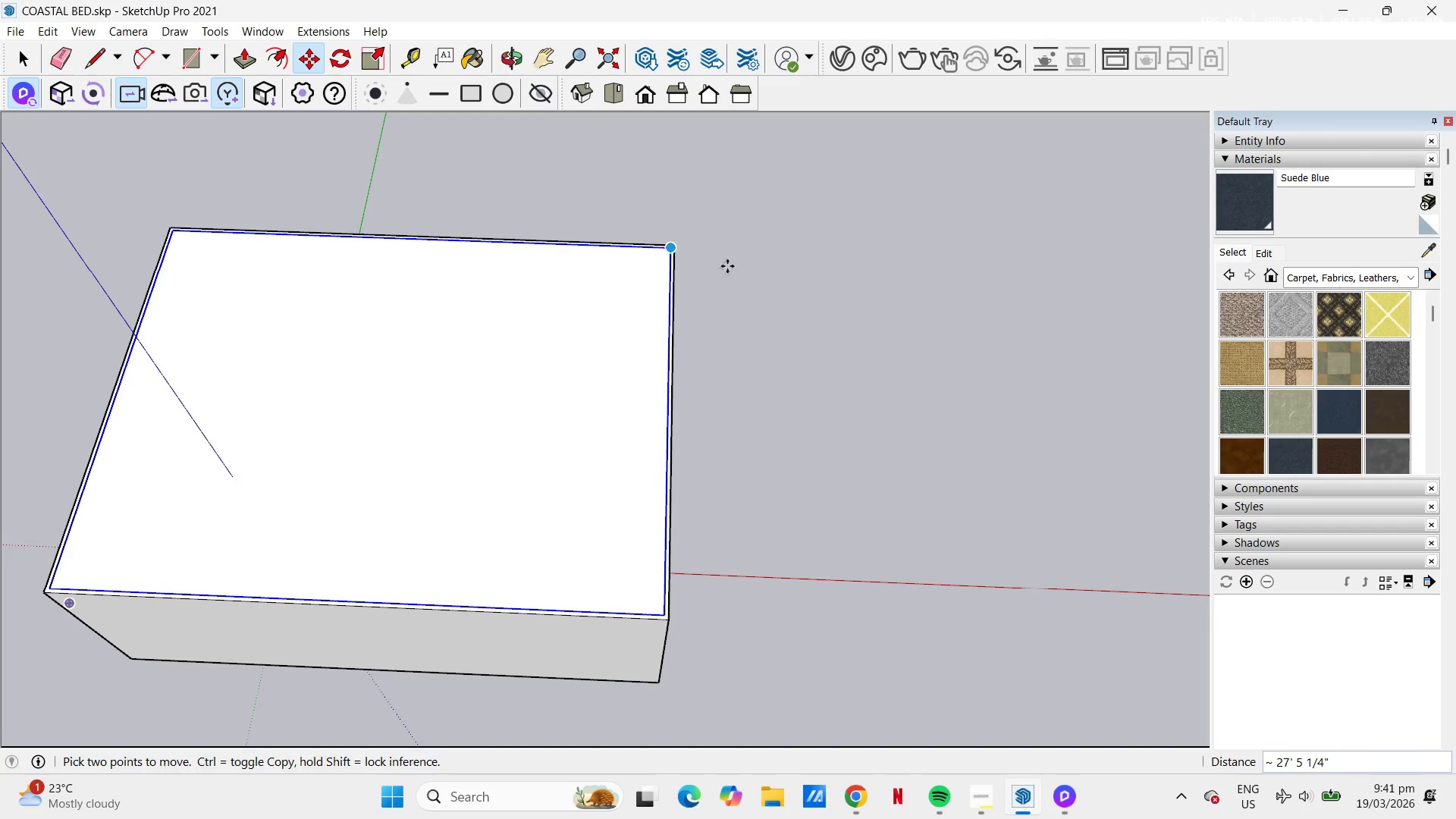 
key(Space)
 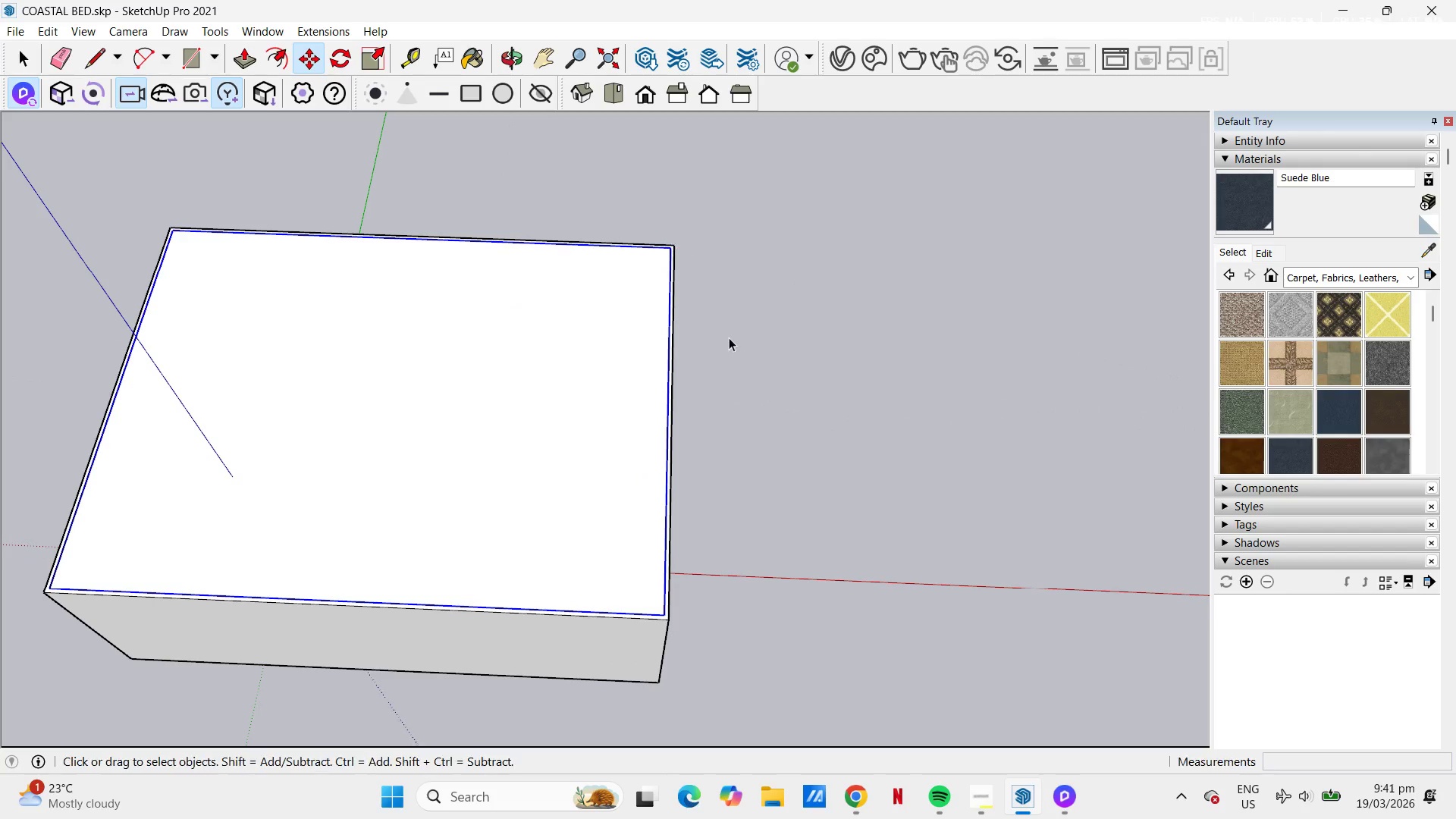 
left_click([729, 340])
 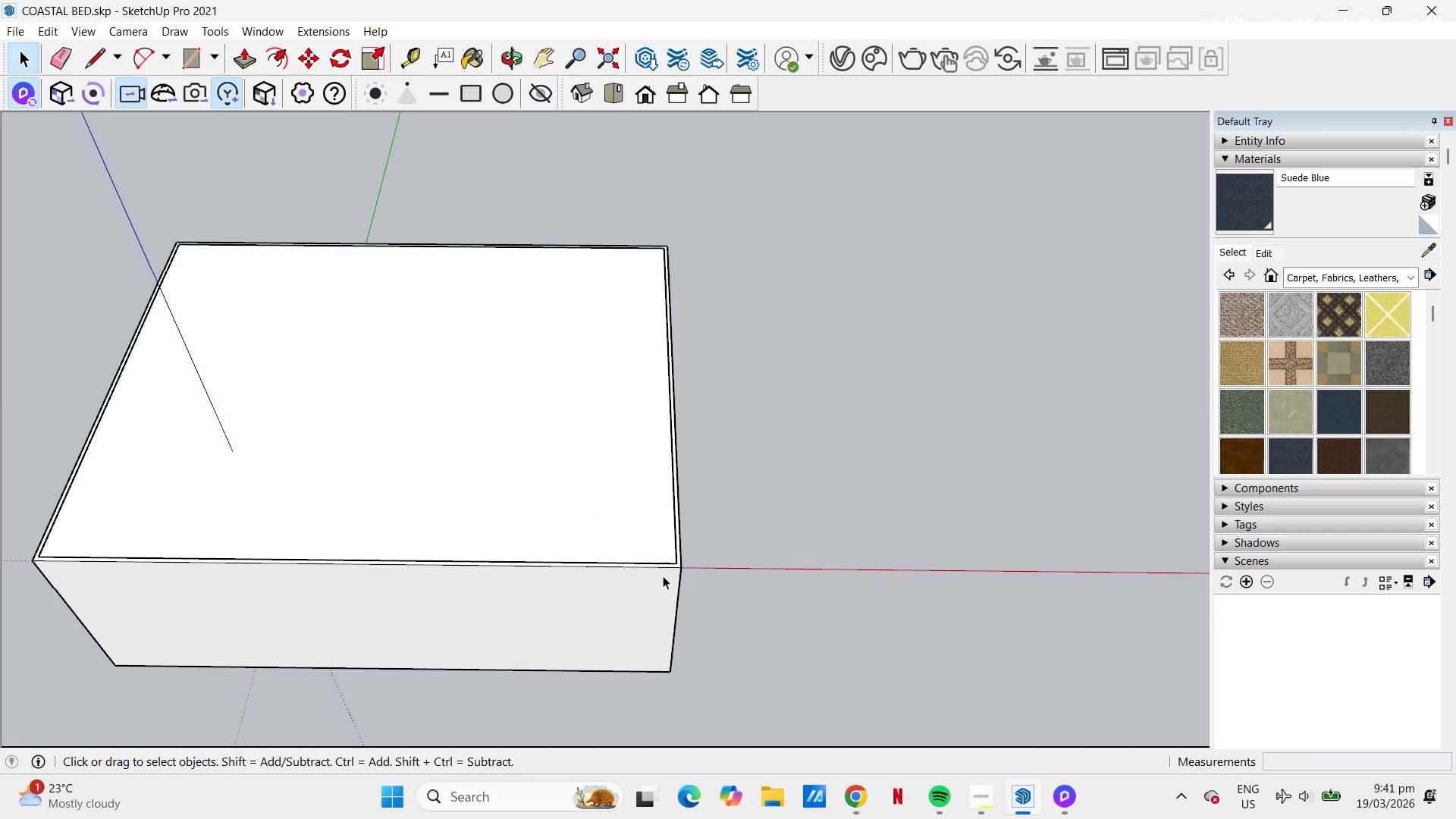 
key(L)
 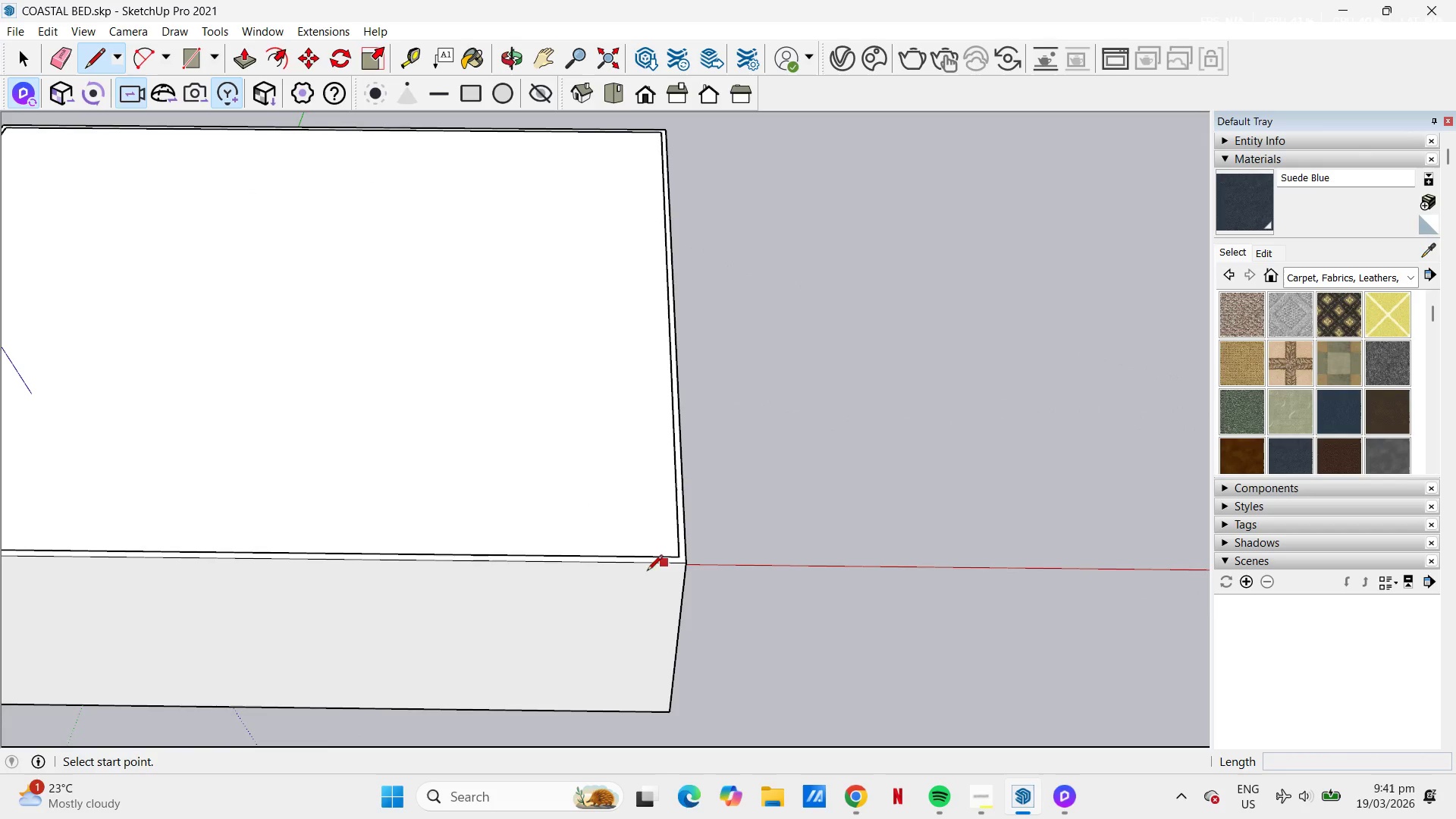 
scroll: coordinate [673, 578], scroll_direction: up, amount: 5.0
 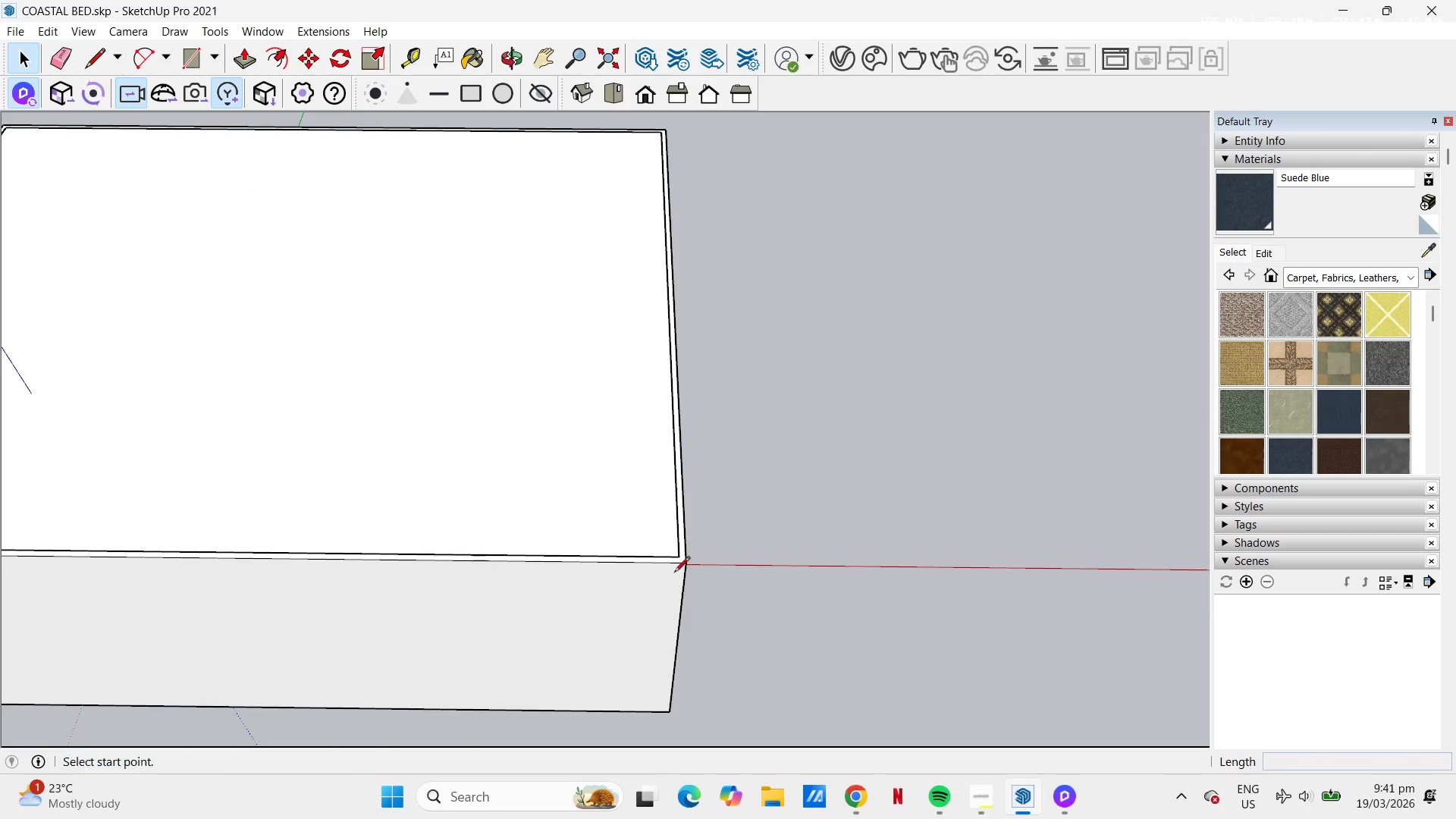 
key(H)
 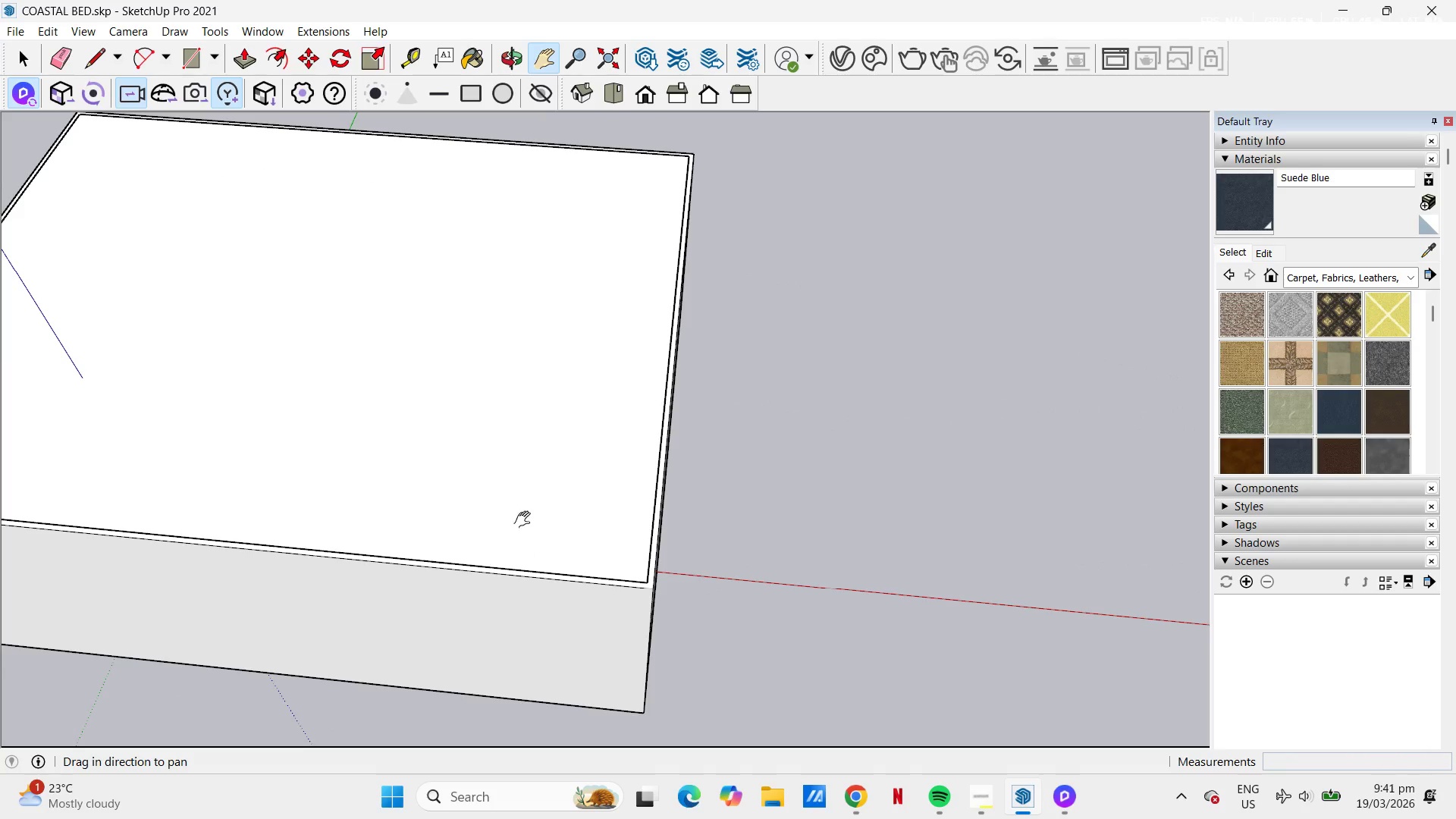 
scroll: coordinate [572, 581], scroll_direction: down, amount: 2.0
 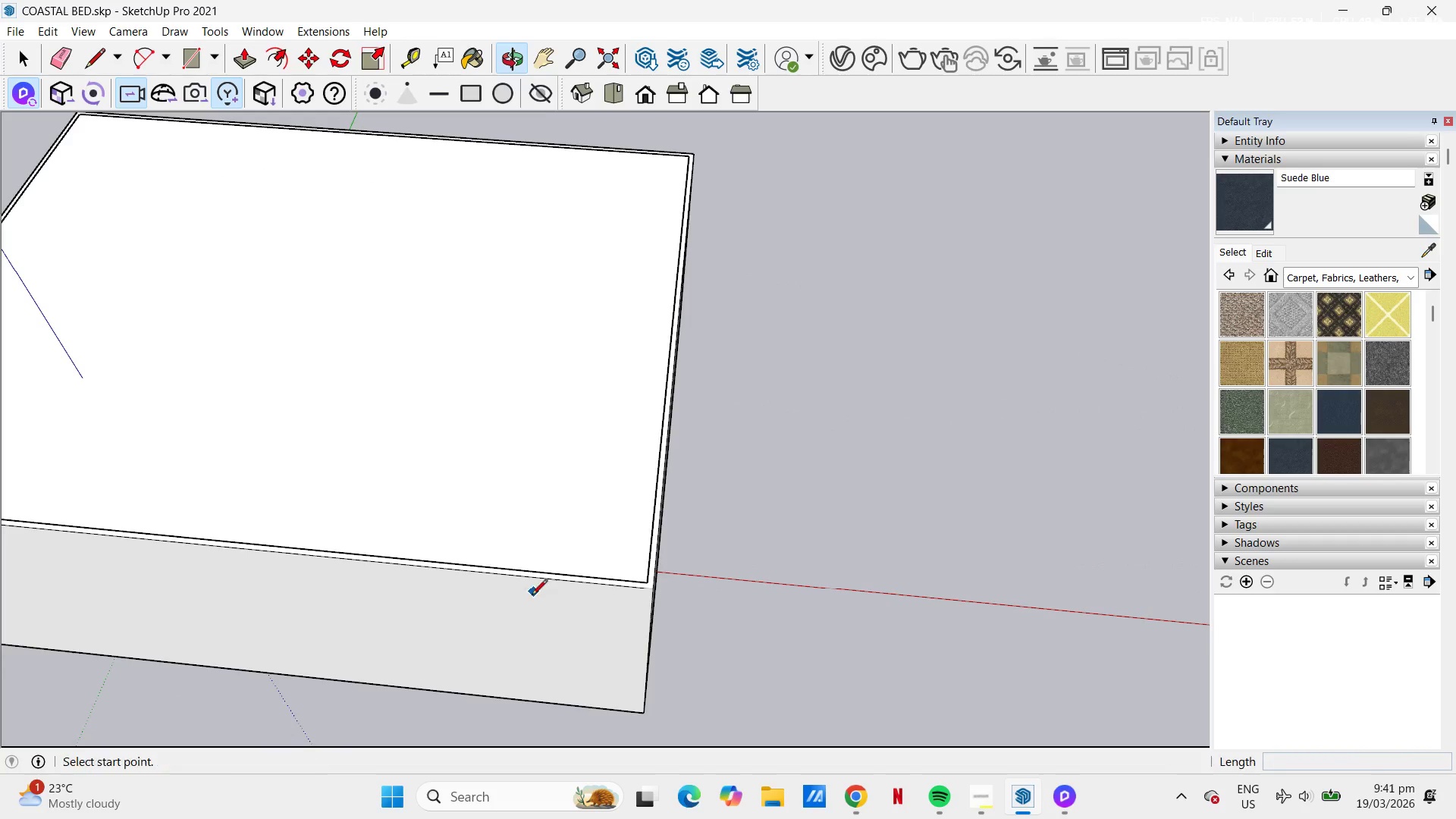 
left_click_drag(start_coordinate=[526, 520], to_coordinate=[607, 522])
 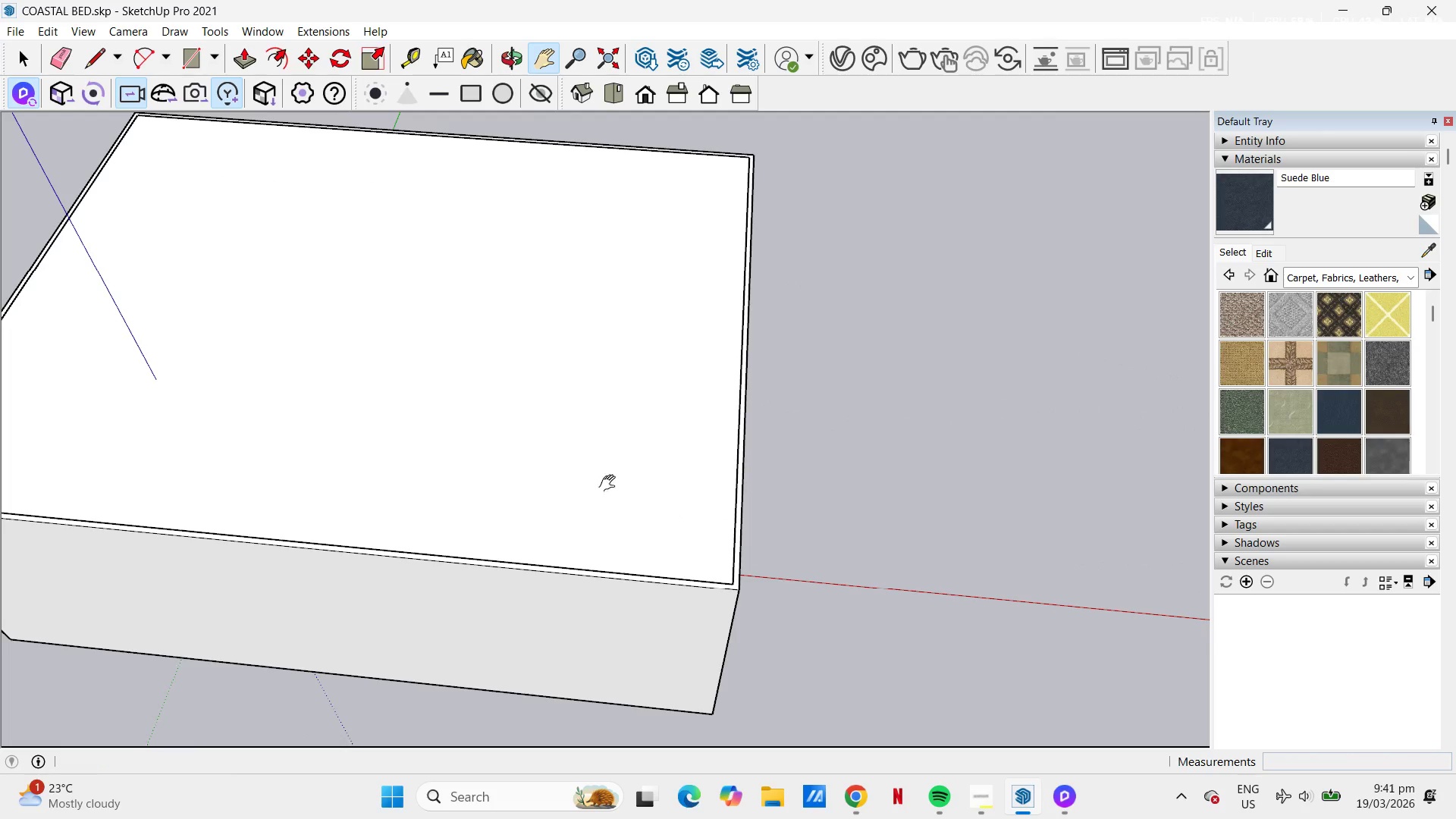 
key(Space)
 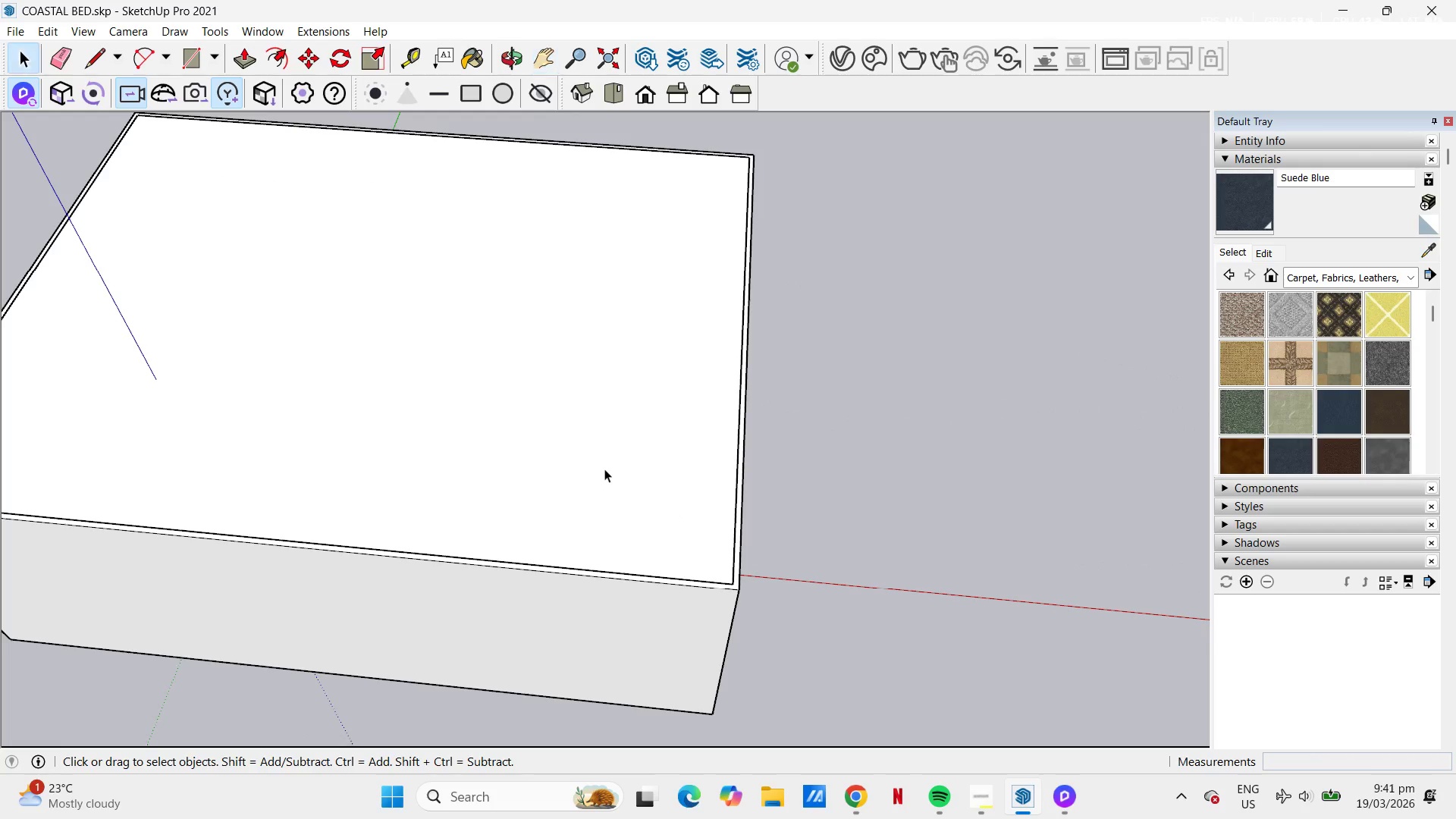 
left_click([604, 469])
 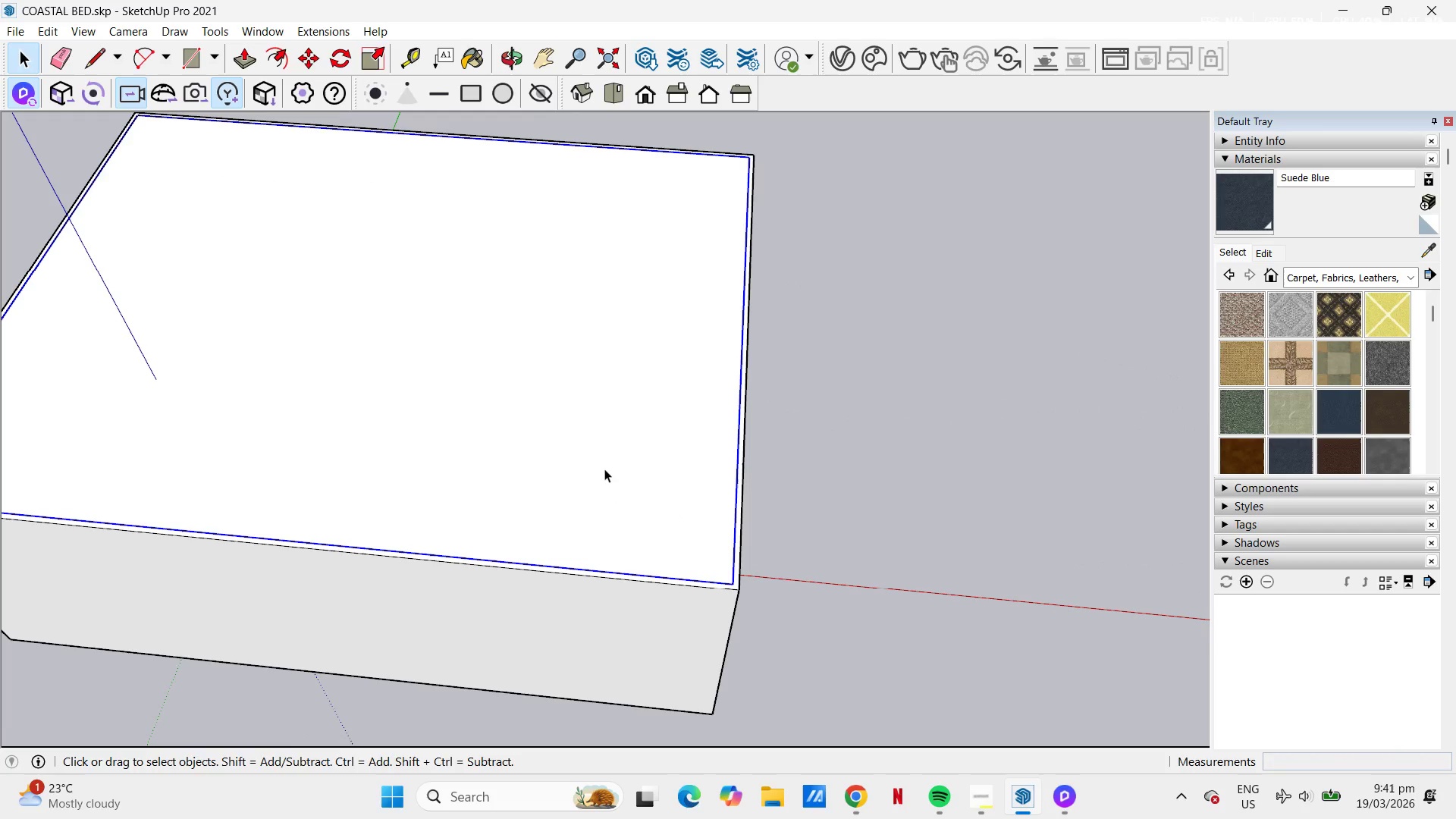 
key(M)
 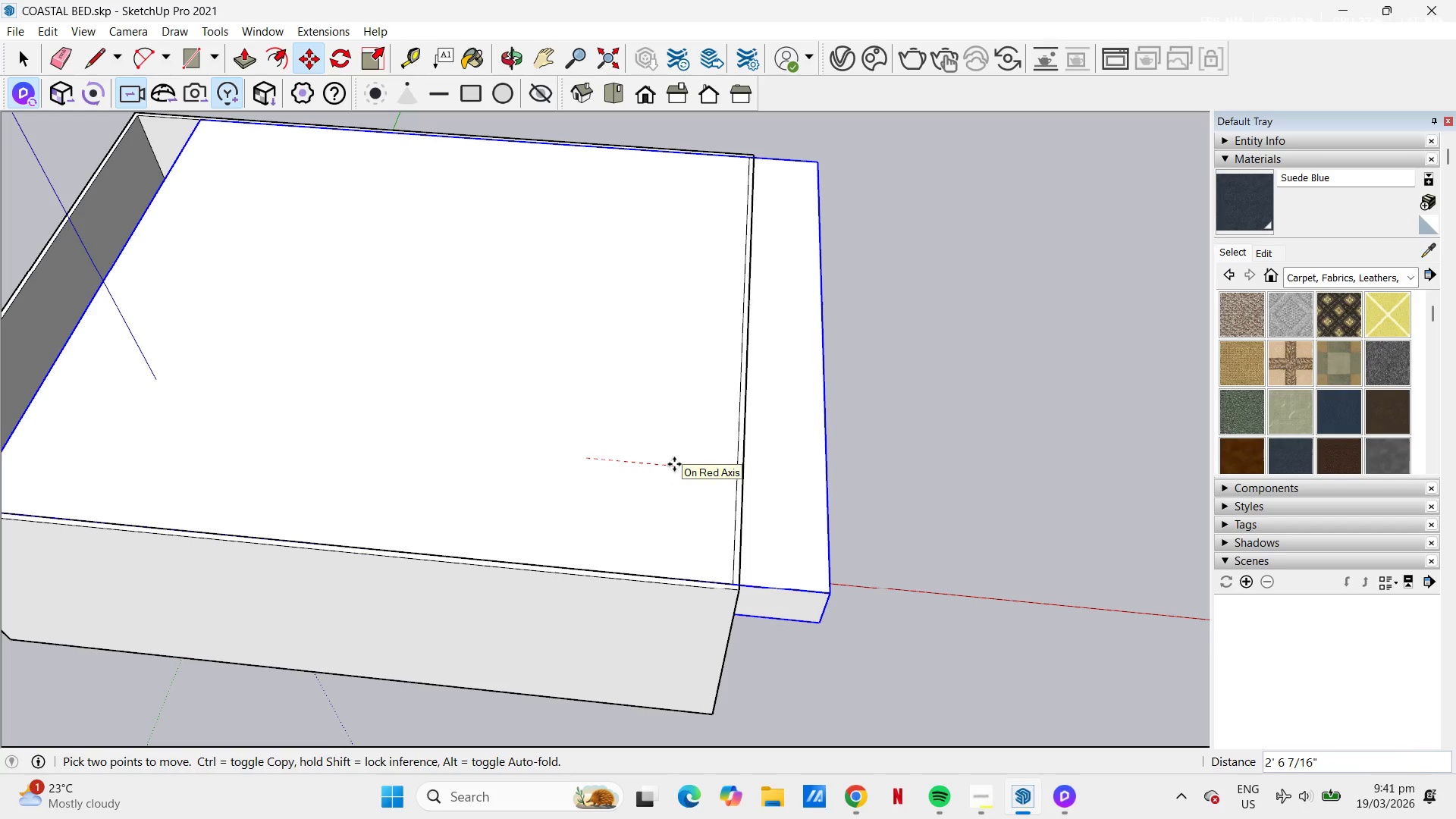 
key(Numpad2)
 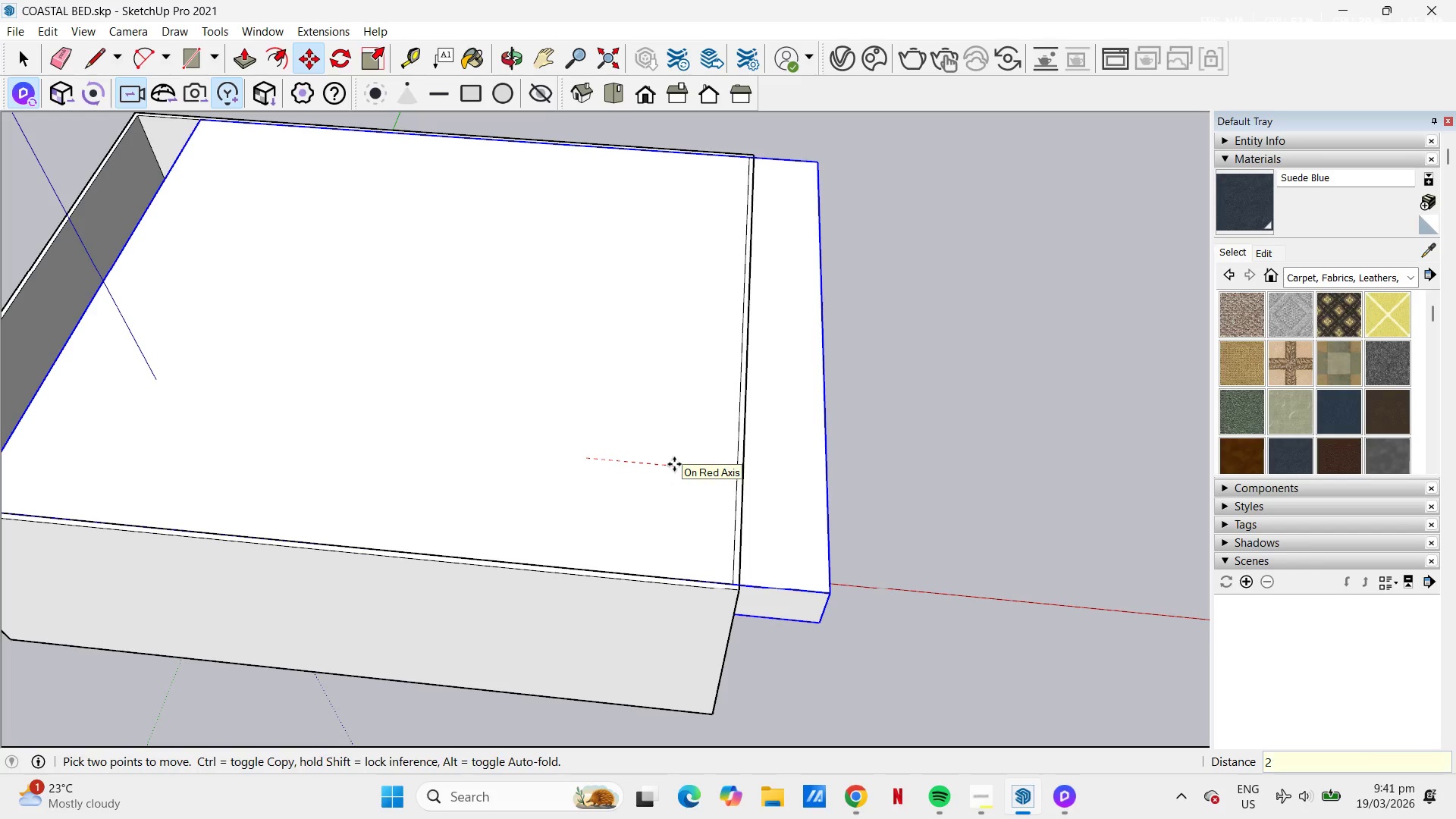 
key(Numpad0)
 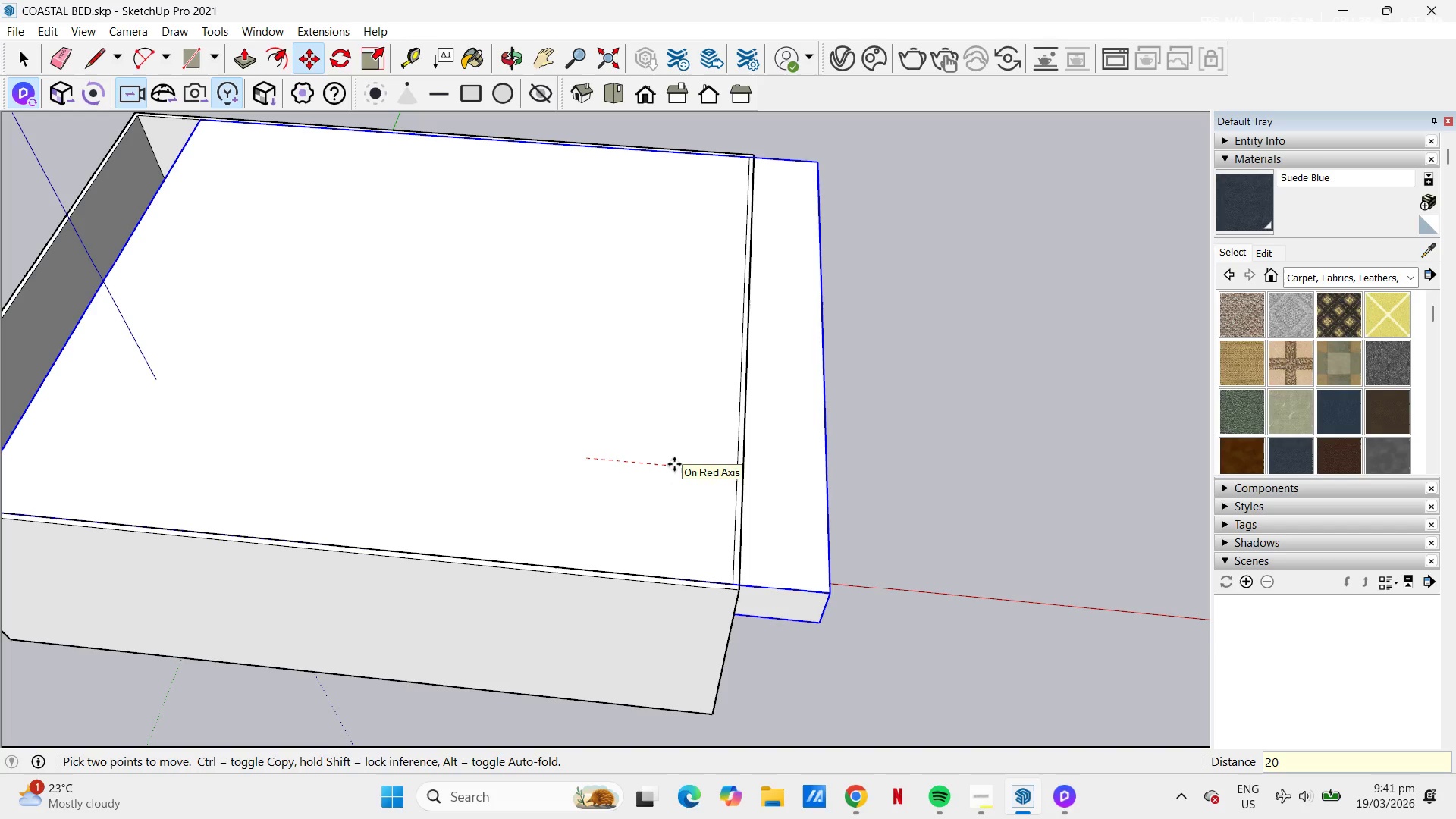 
key(Numpad0)
 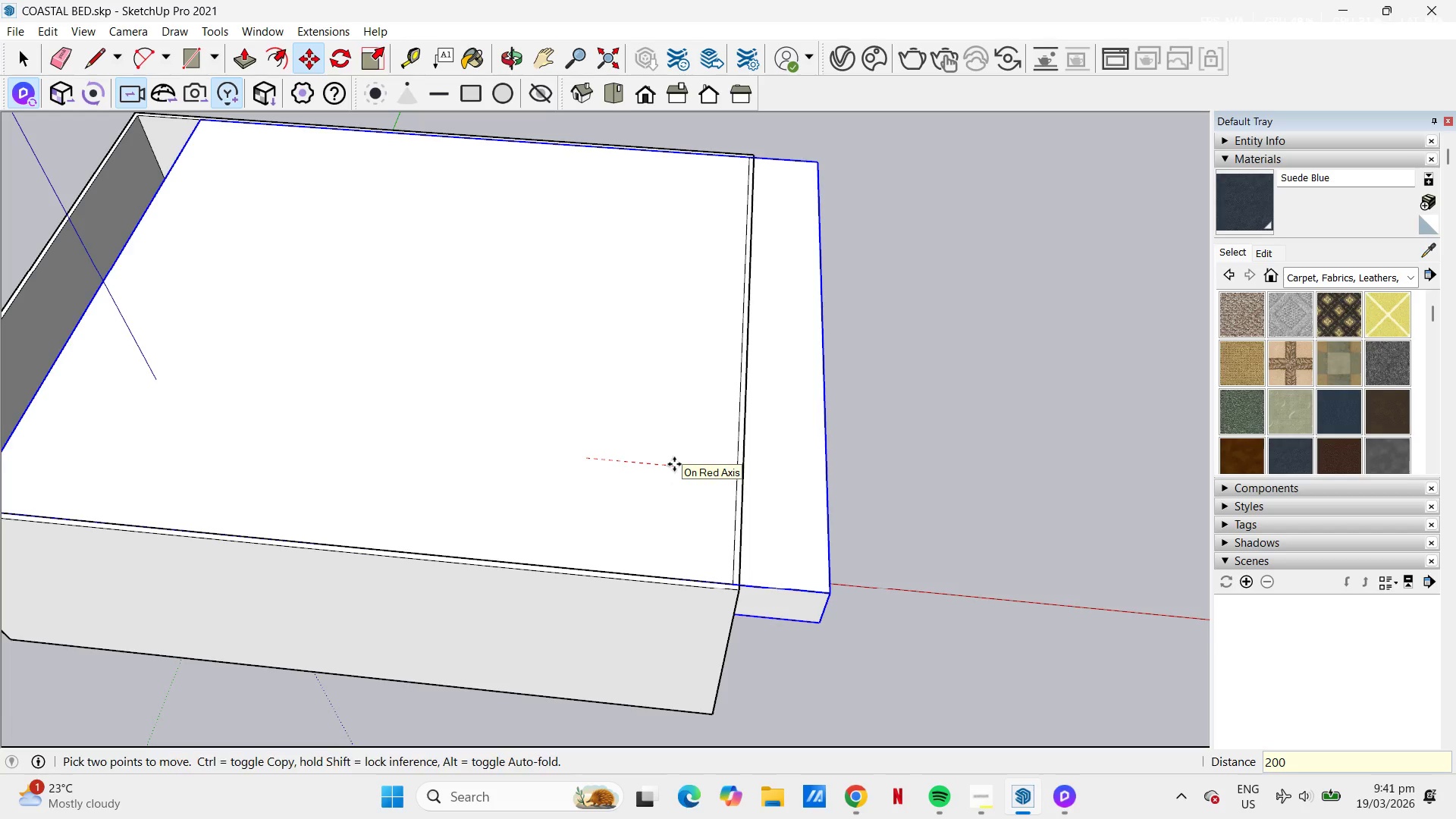 
key(NumpadEnter)
 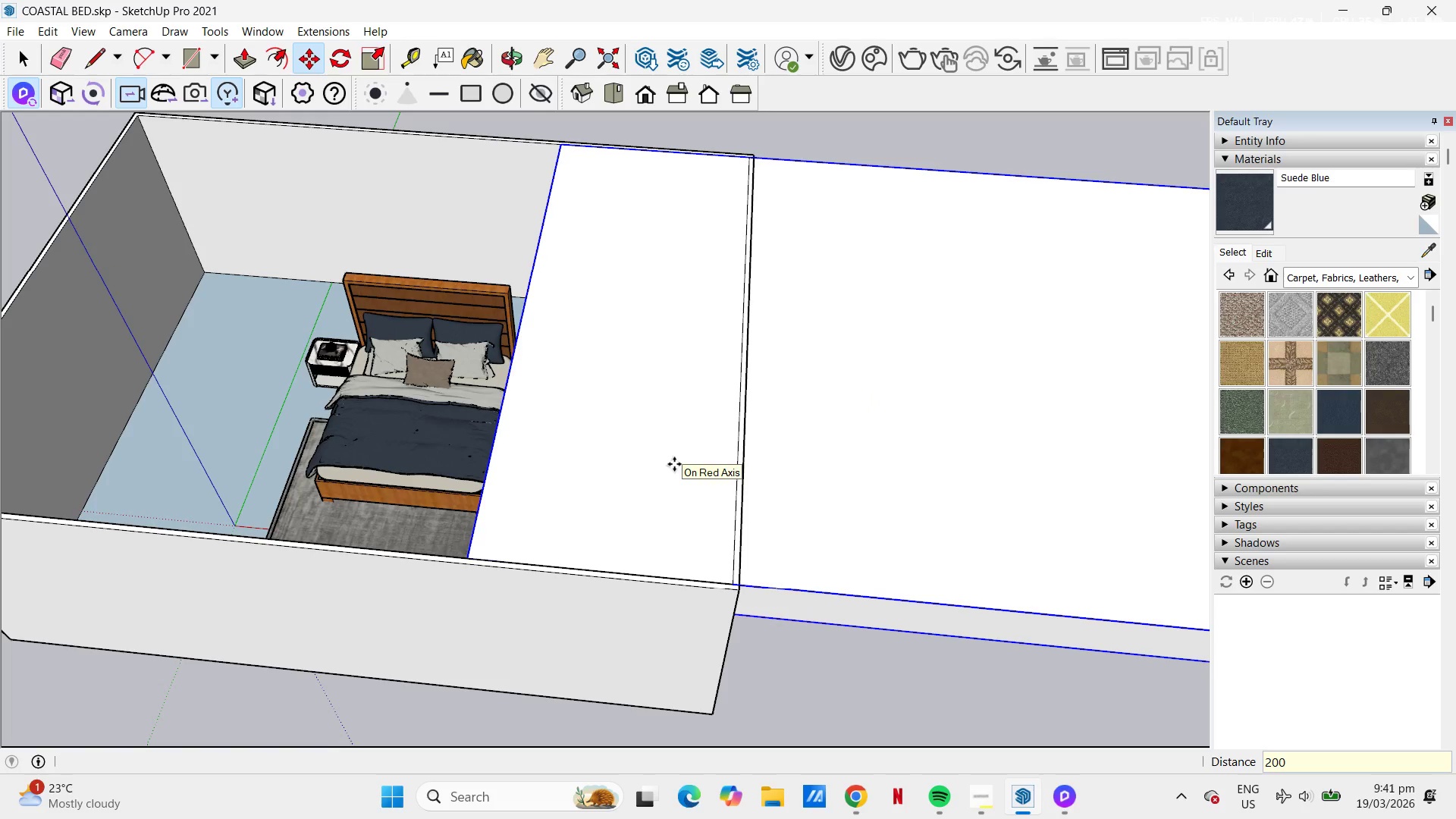 
key(Space)
 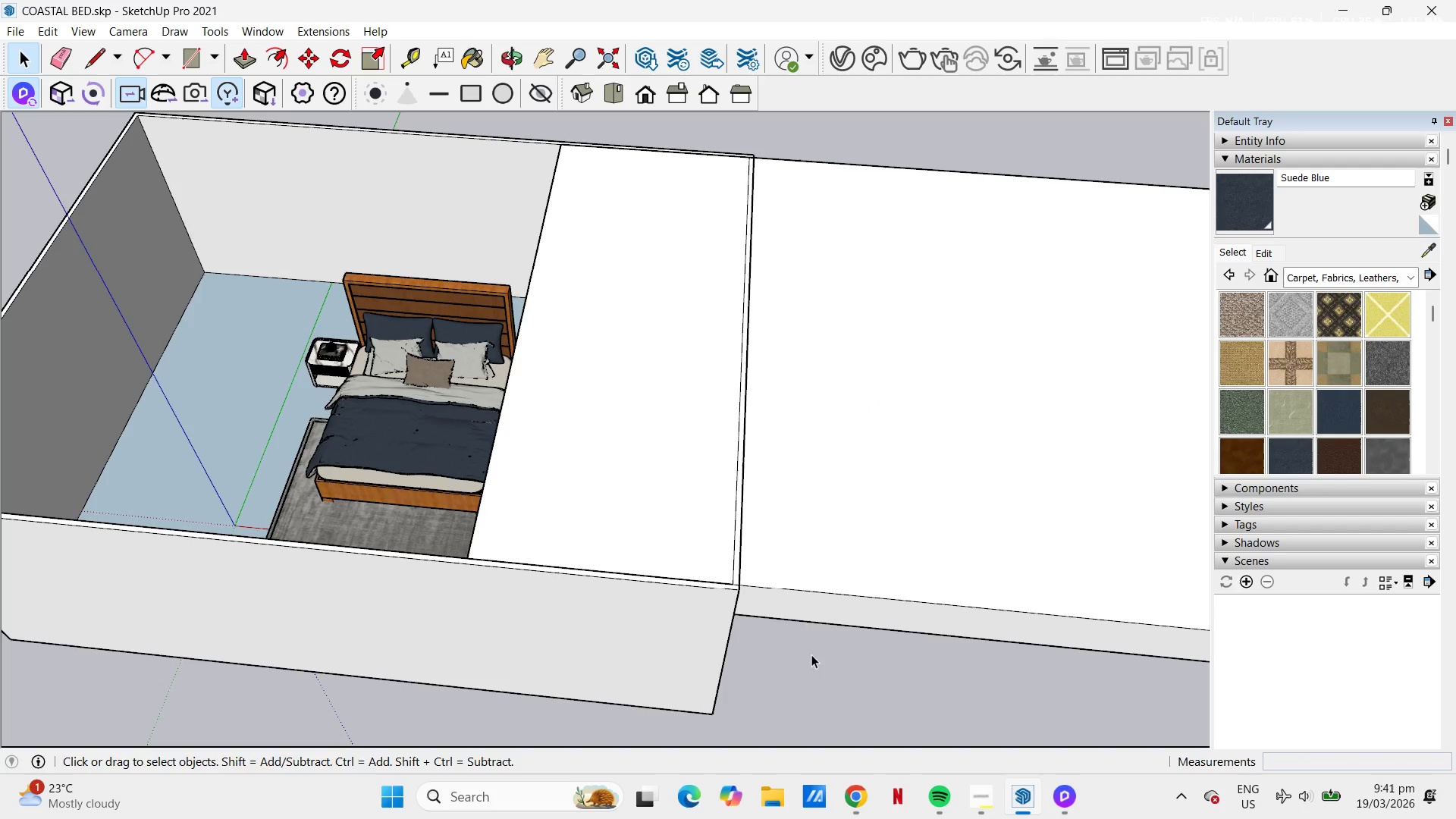 
key(H)
 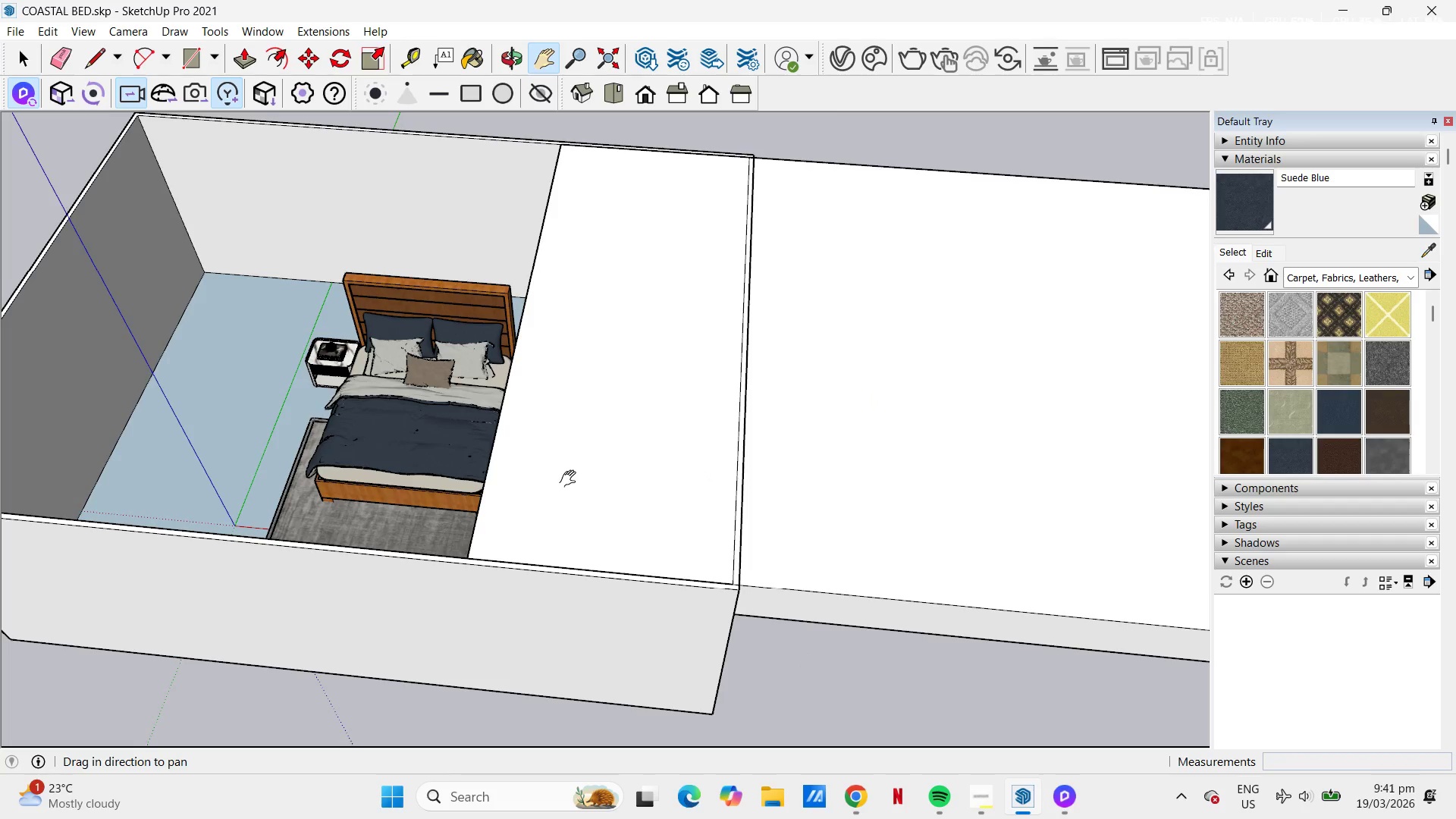 
left_click_drag(start_coordinate=[571, 479], to_coordinate=[808, 478])
 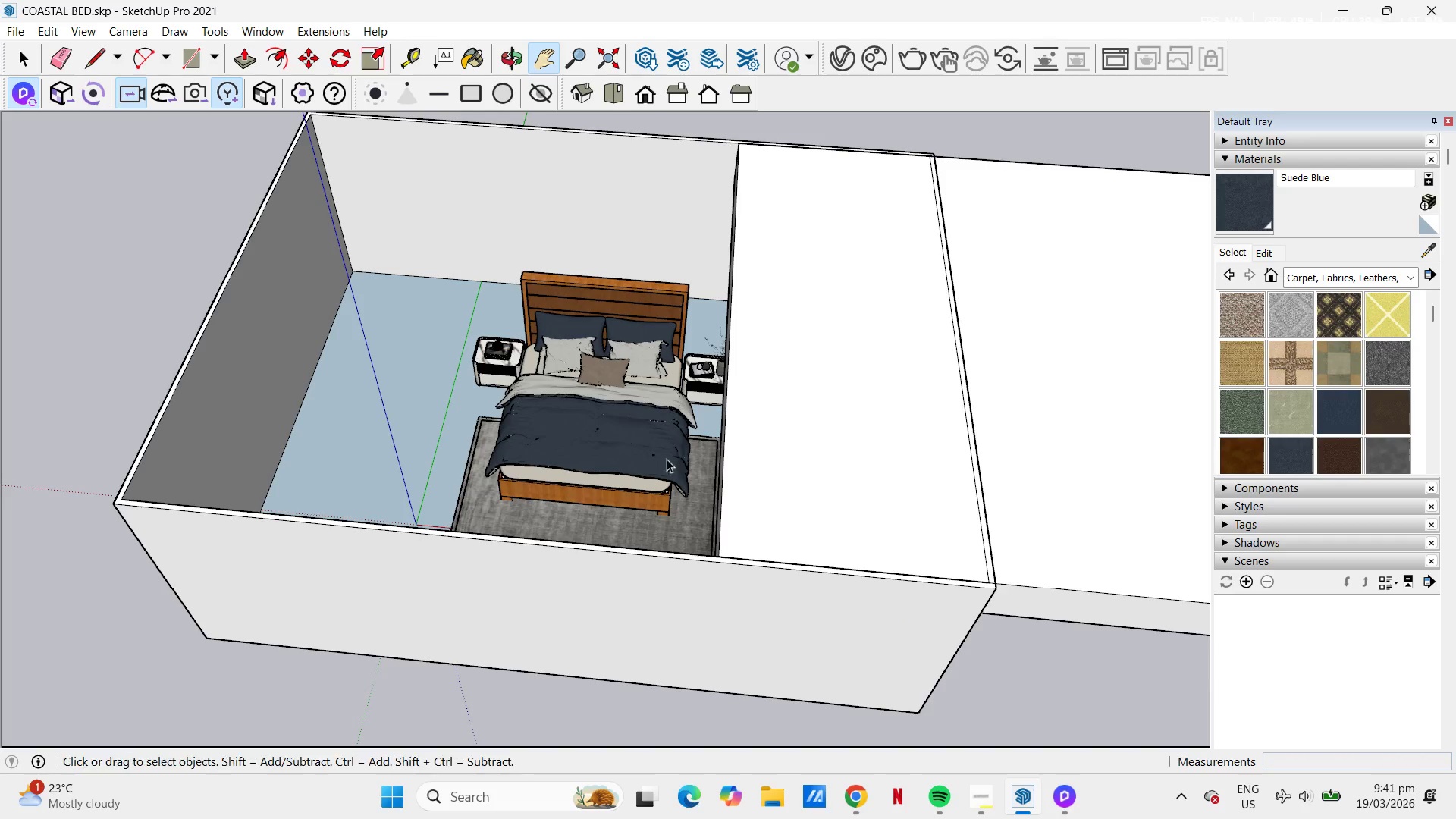 
hold_key(key=Space, duration=13.28)
 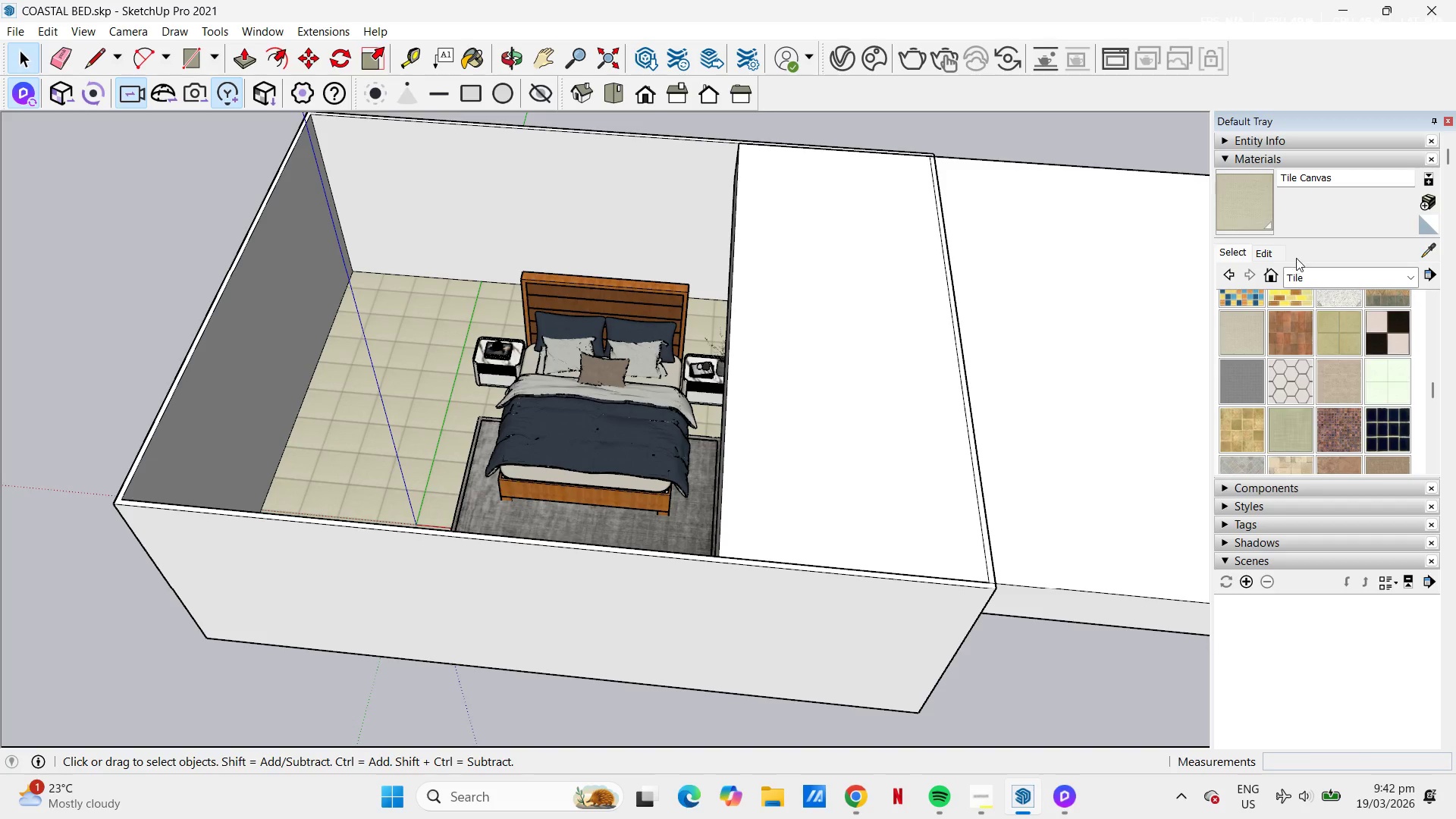 
left_click([1407, 274])
 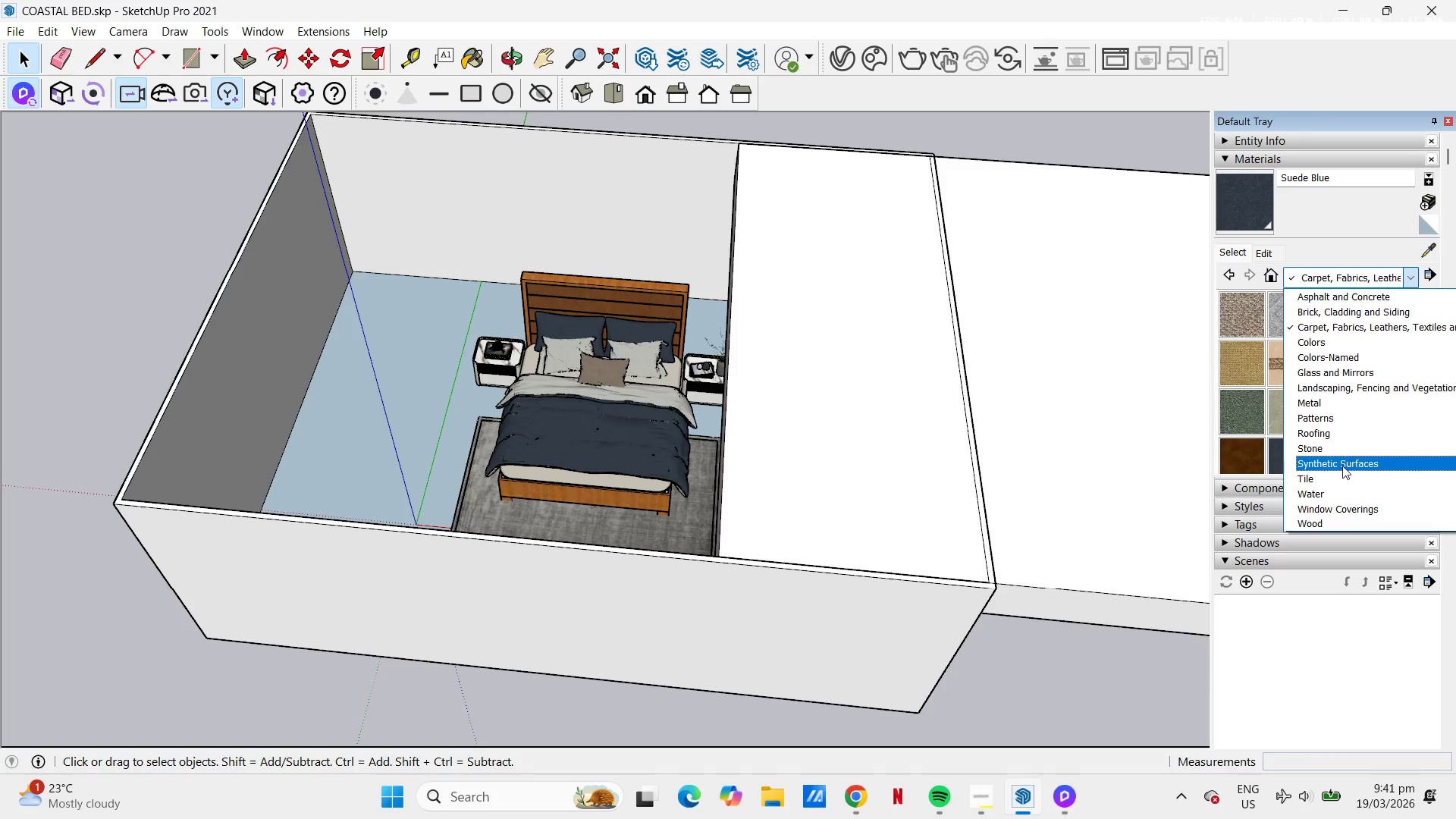 
left_click([1341, 474])
 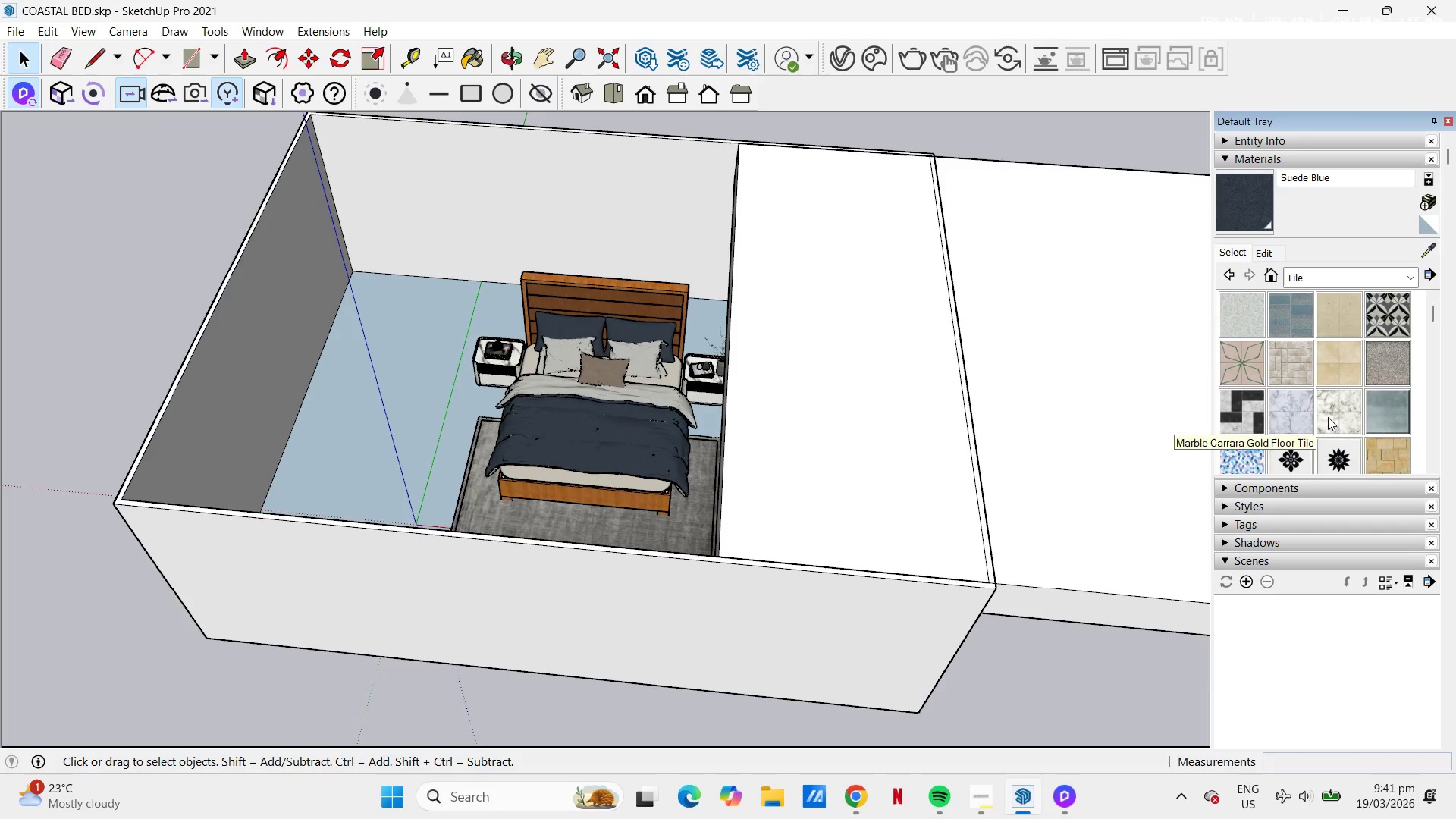 
scroll: coordinate [1321, 371], scroll_direction: down, amount: 4.0
 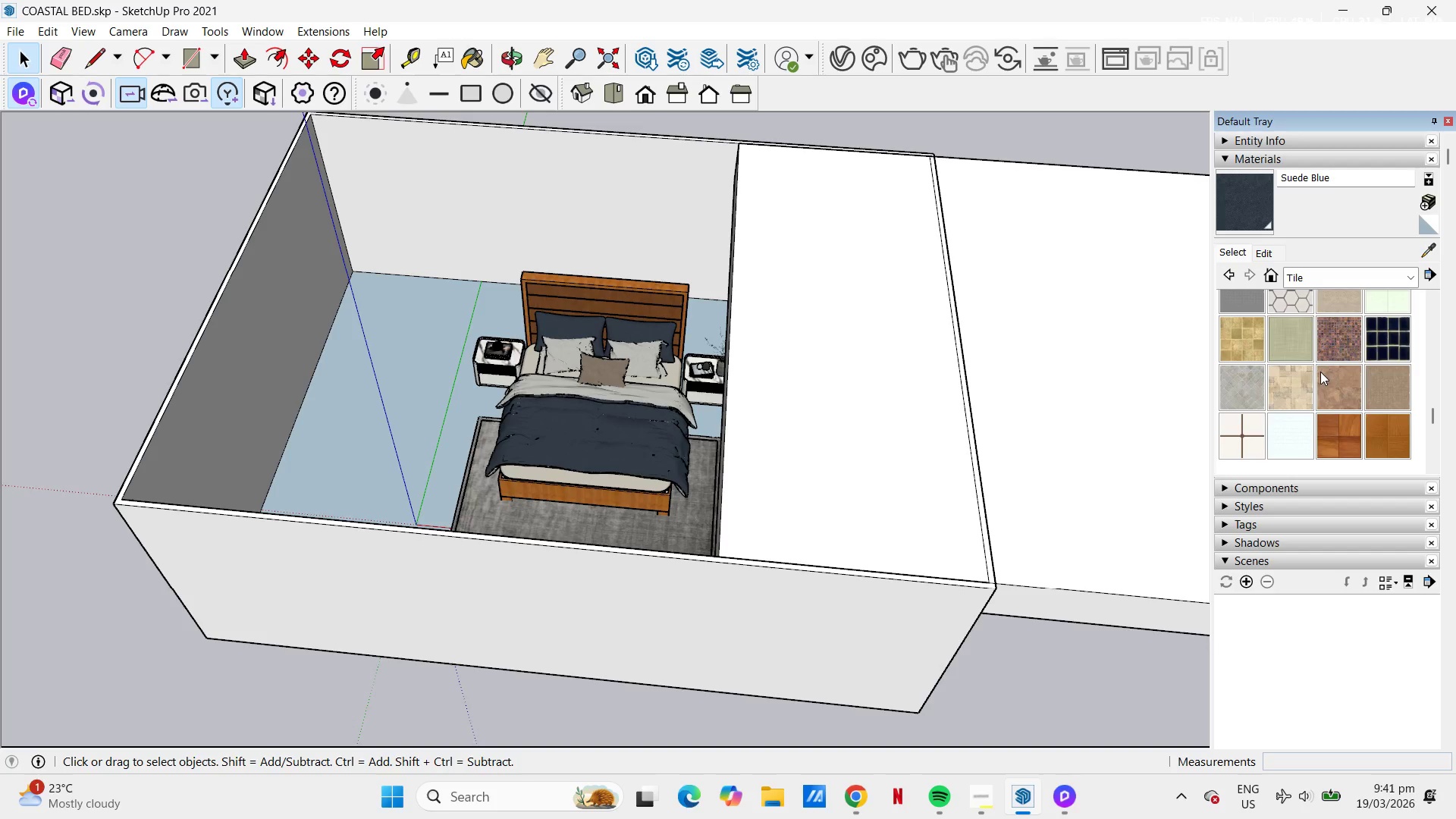 
scroll: coordinate [1319, 372], scroll_direction: up, amount: 1.0
 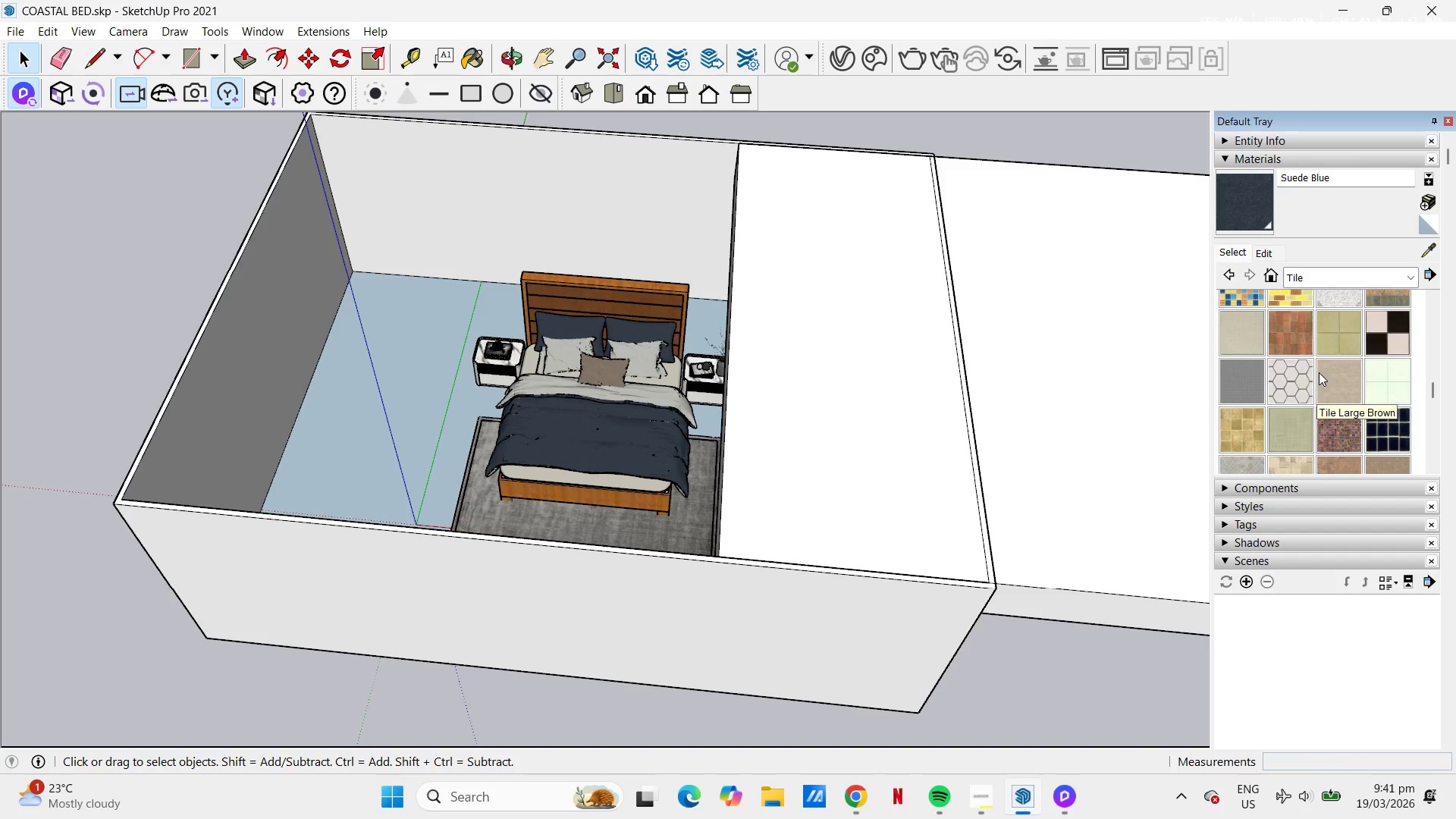 
scroll: coordinate [1410, 386], scroll_direction: down, amount: 1.0
 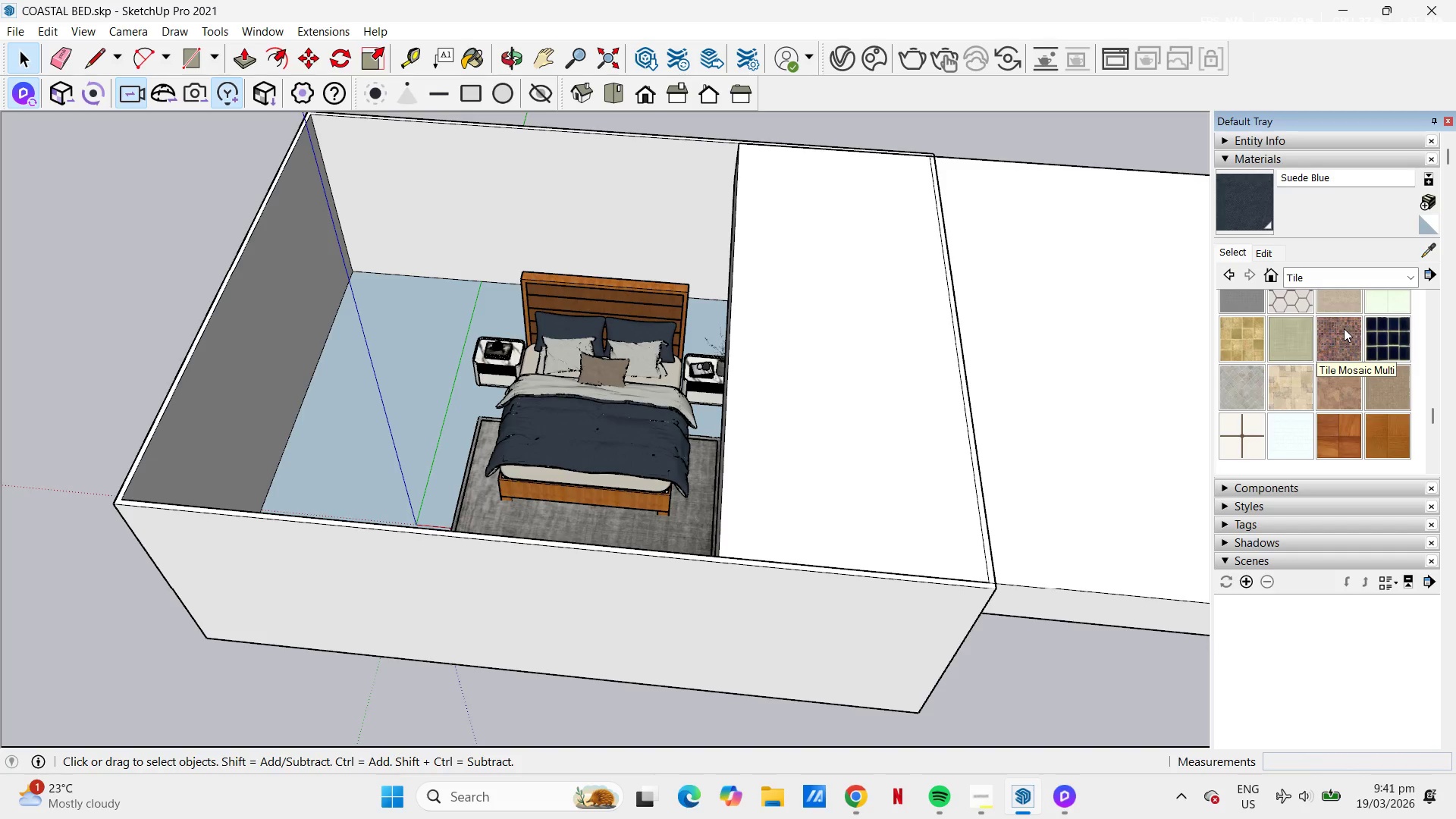 
scroll: coordinate [1343, 359], scroll_direction: up, amount: 1.0
 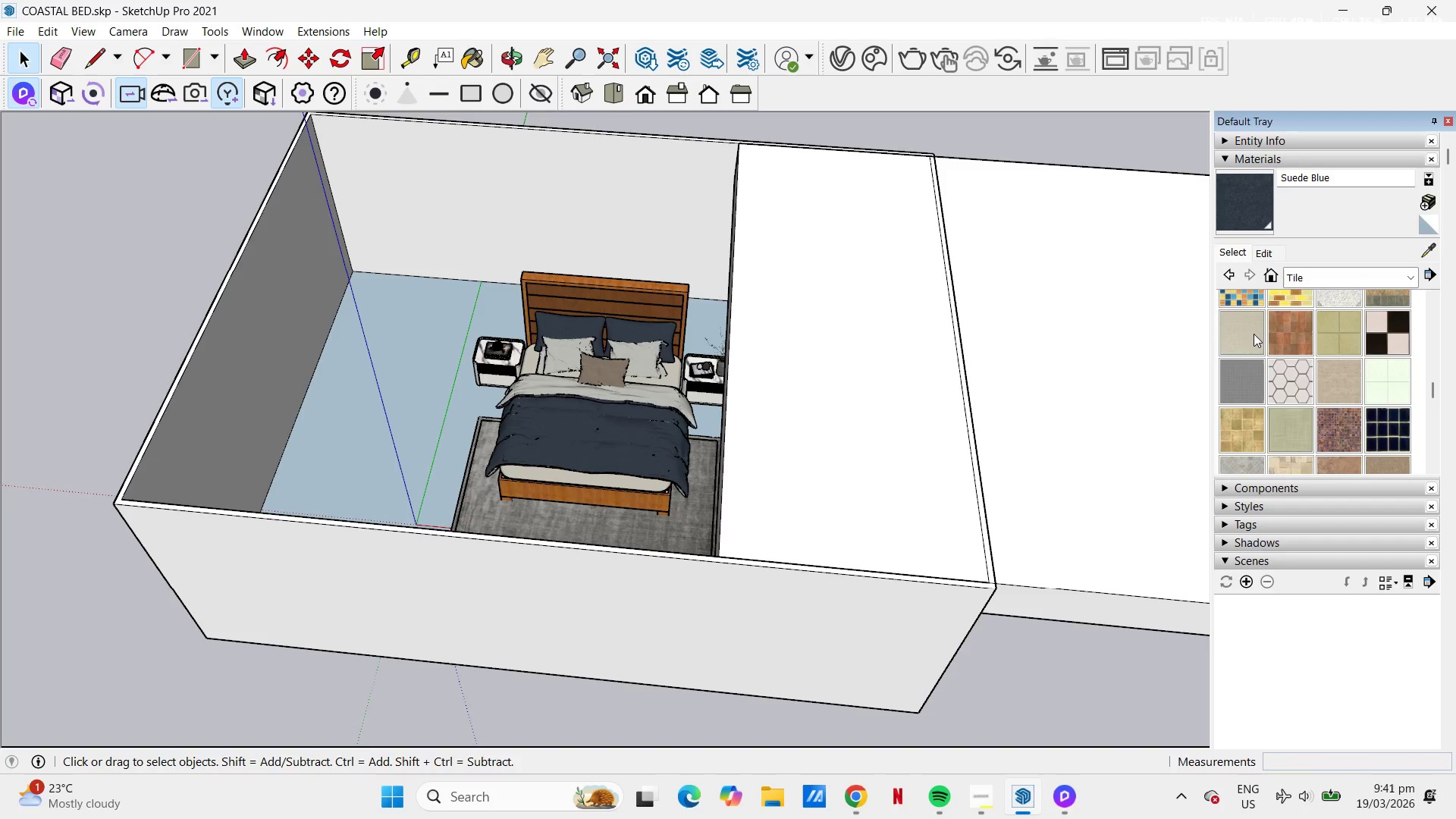 
left_click([1253, 334])
 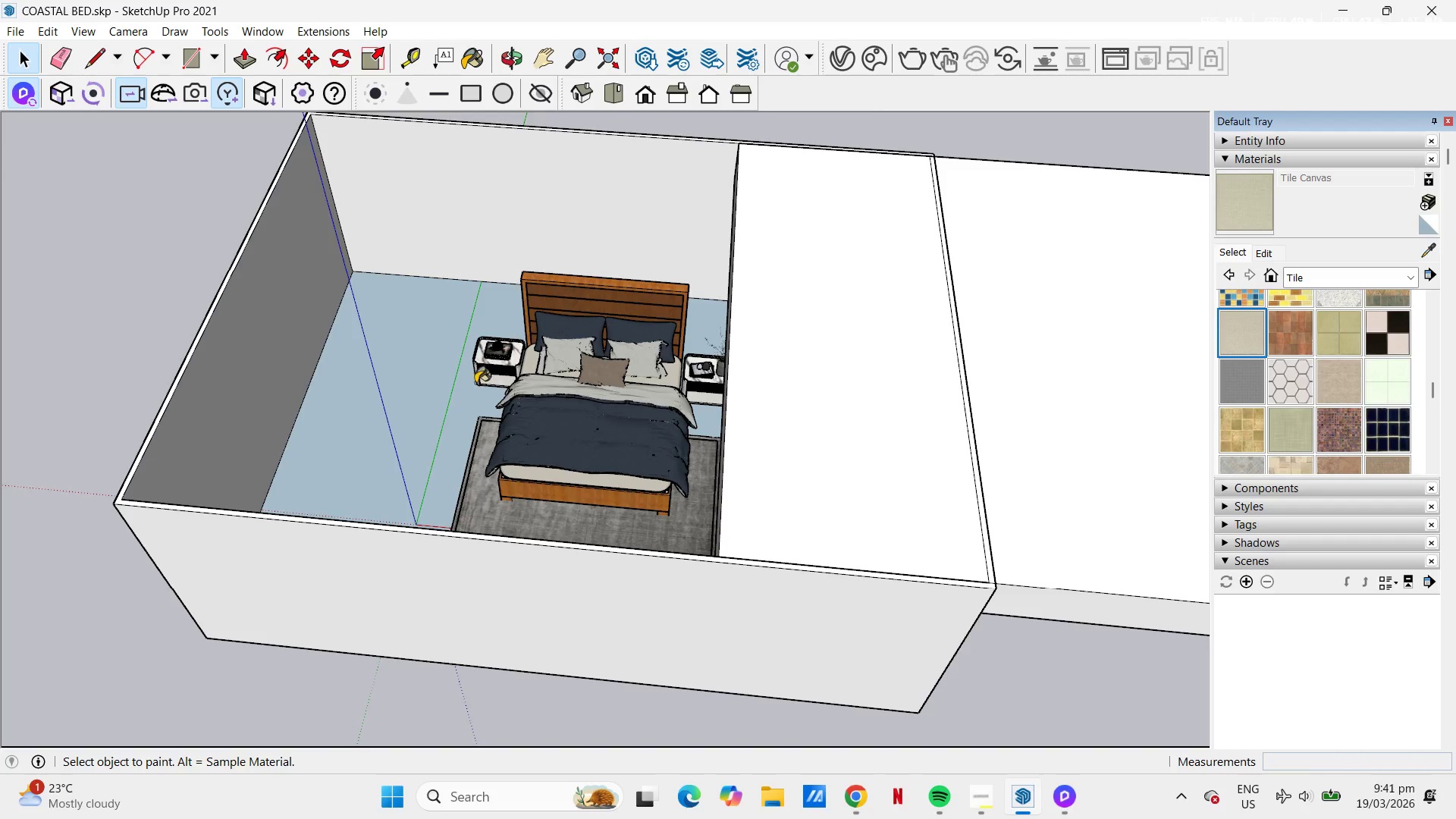 
left_click([443, 397])
 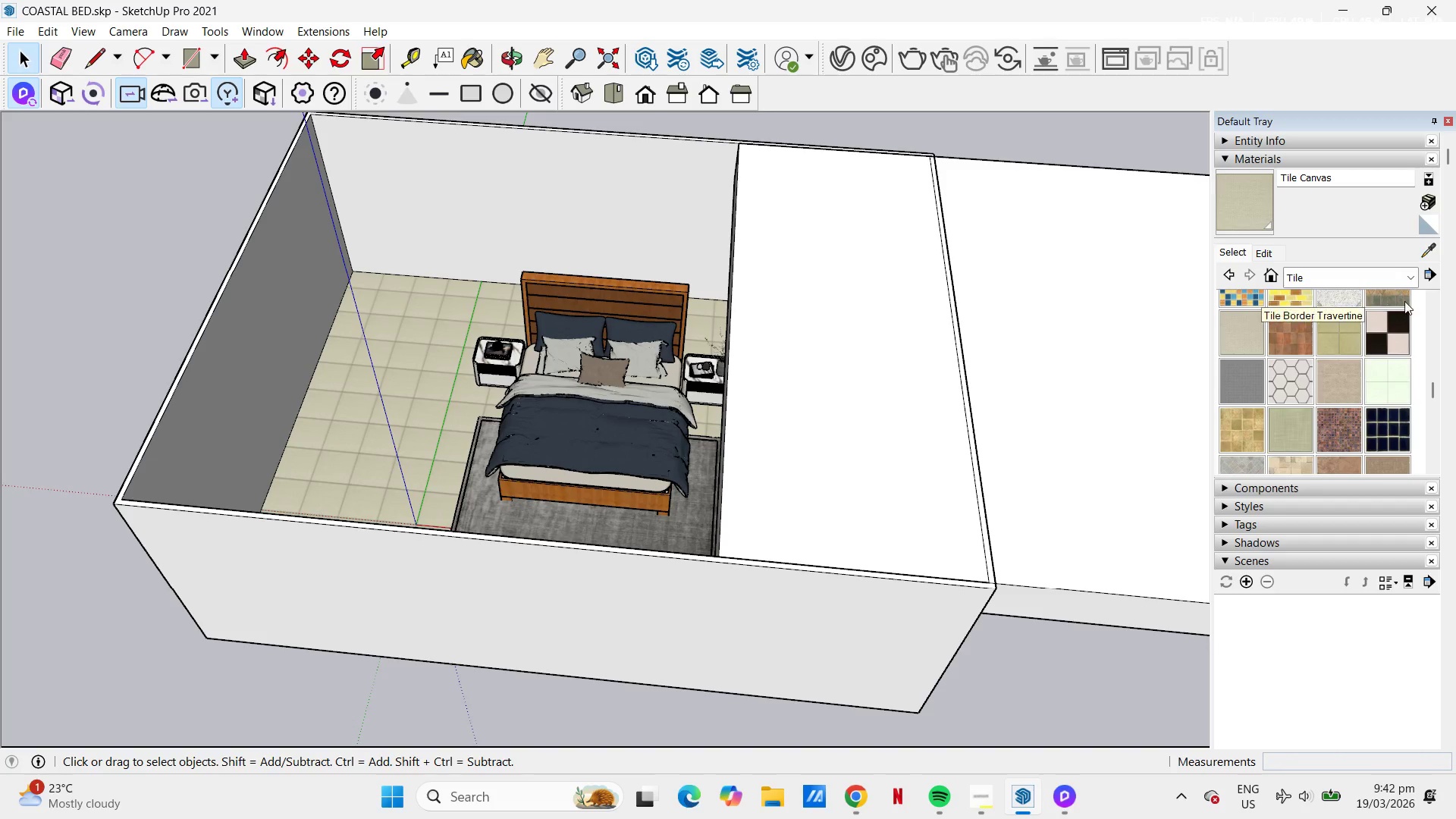 
key(H)
 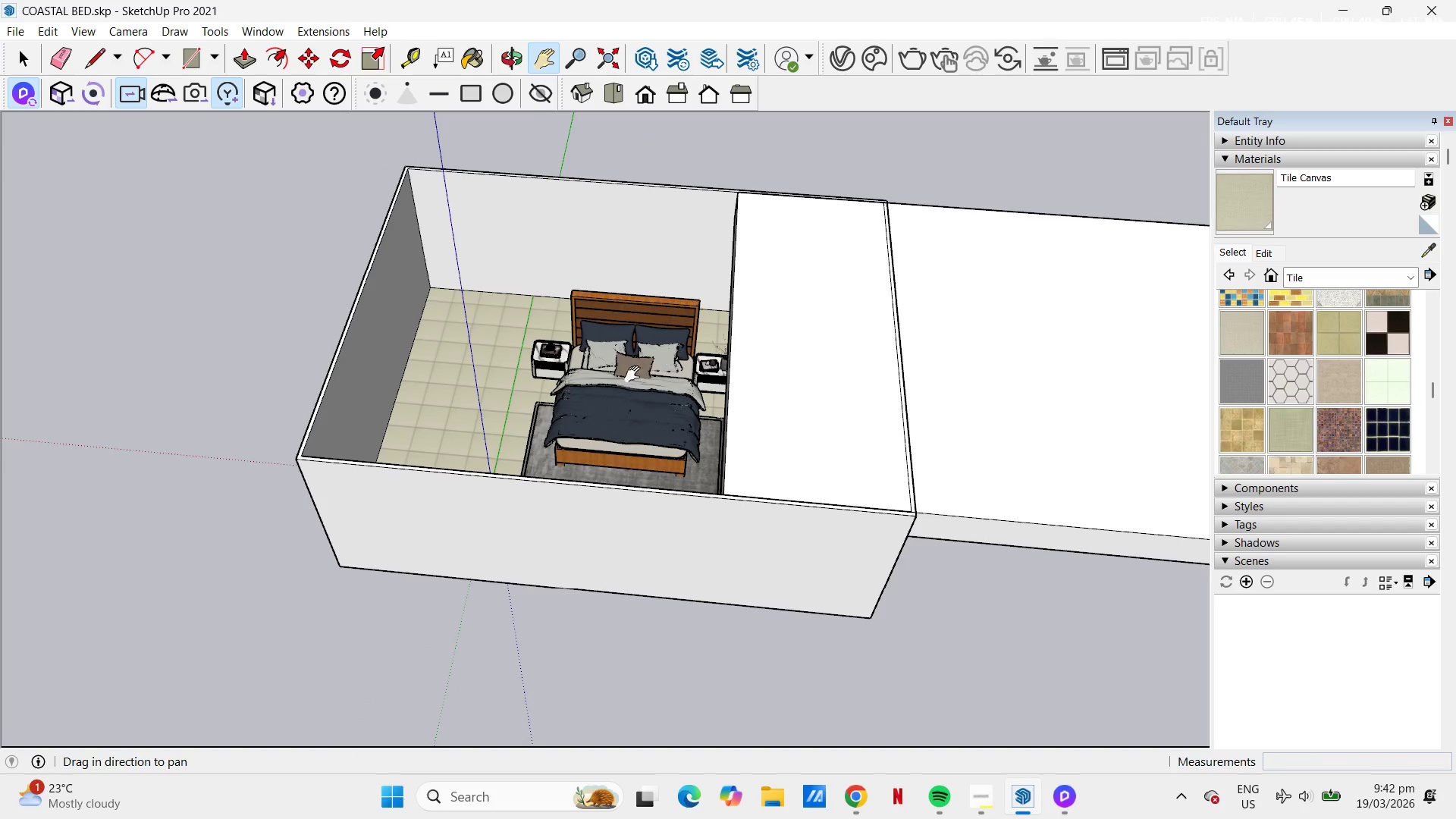 
scroll: coordinate [746, 361], scroll_direction: down, amount: 3.0
 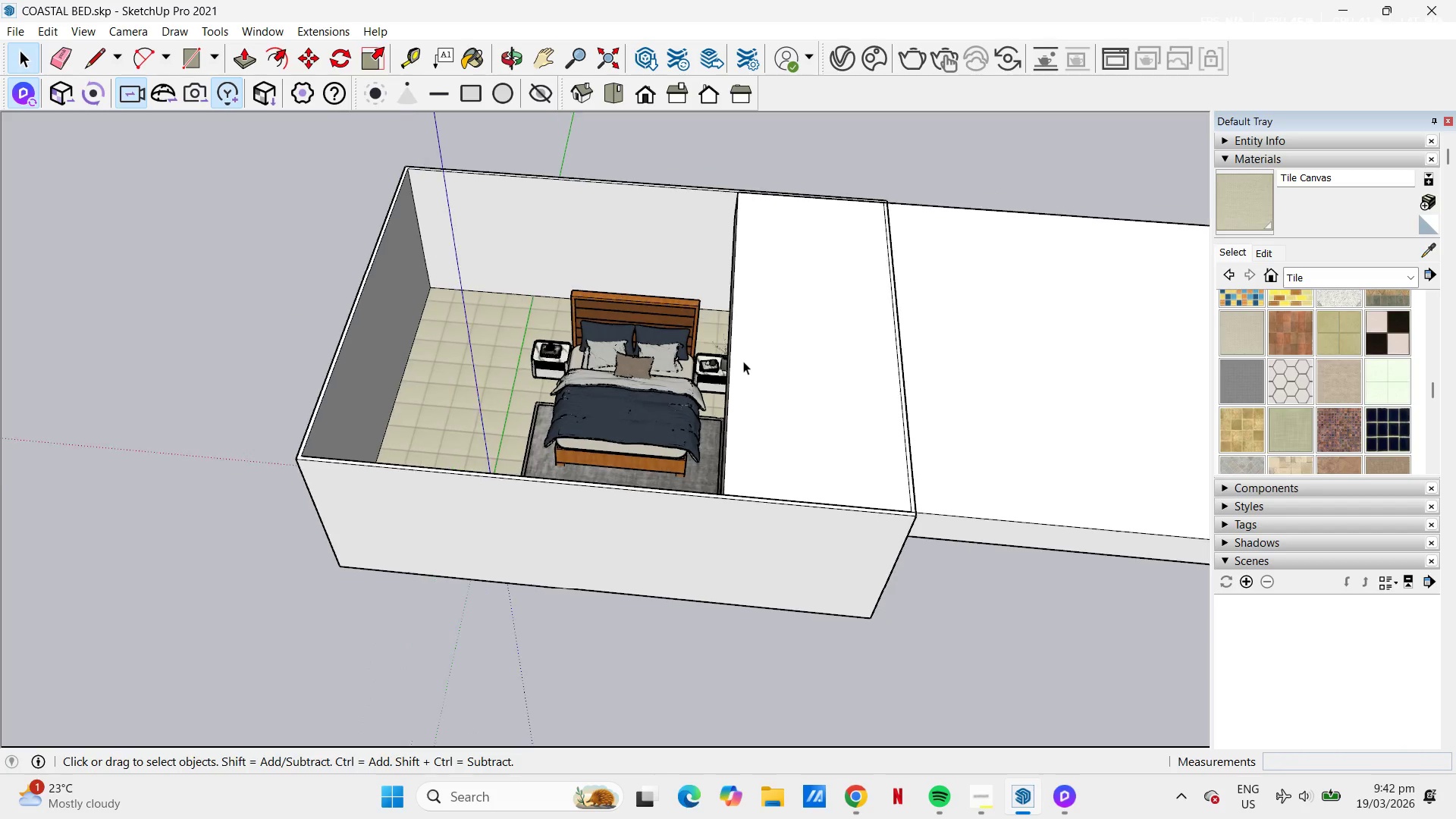 
left_click_drag(start_coordinate=[637, 372], to_coordinate=[632, 387])
 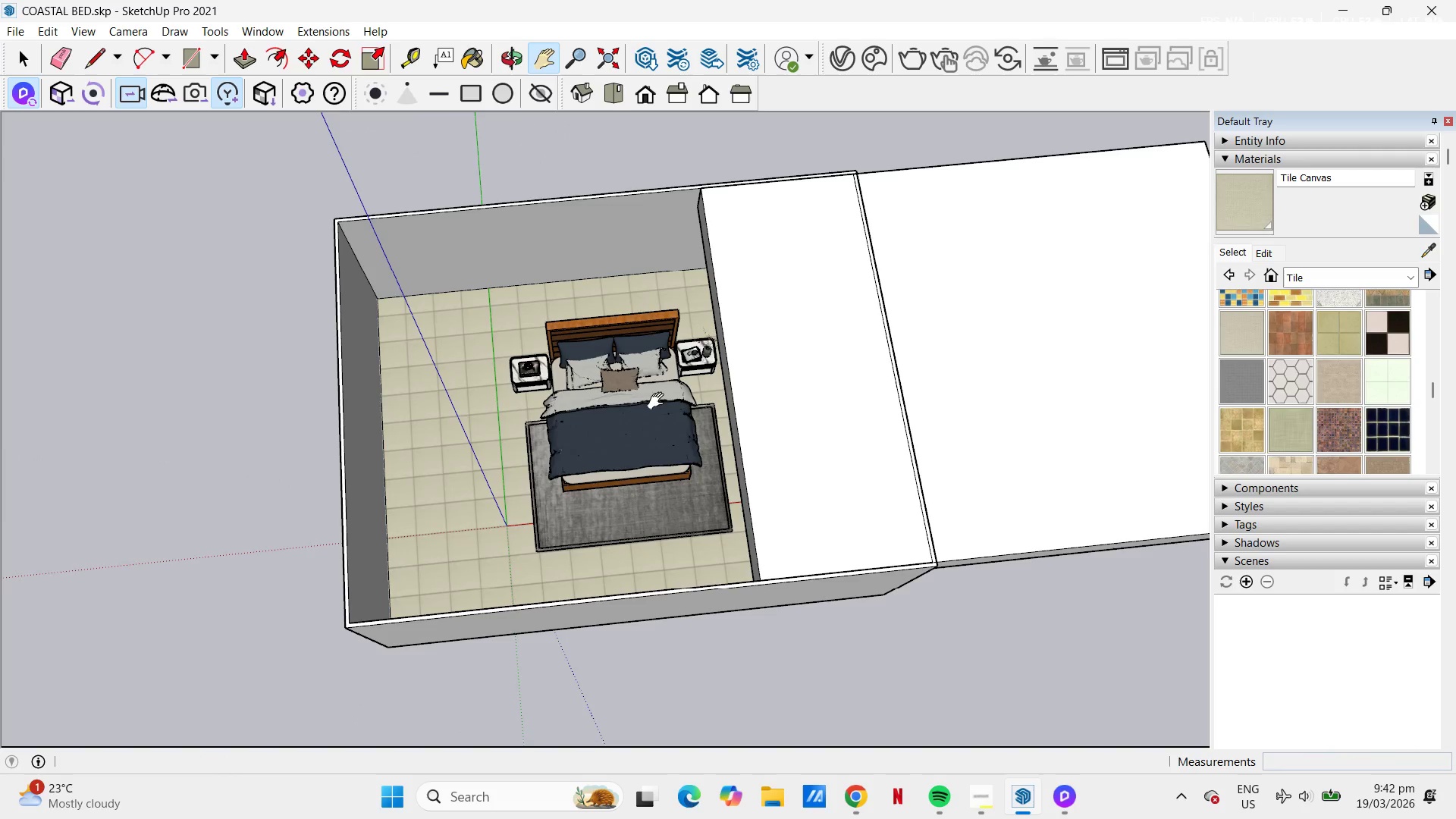 
key(Space)
 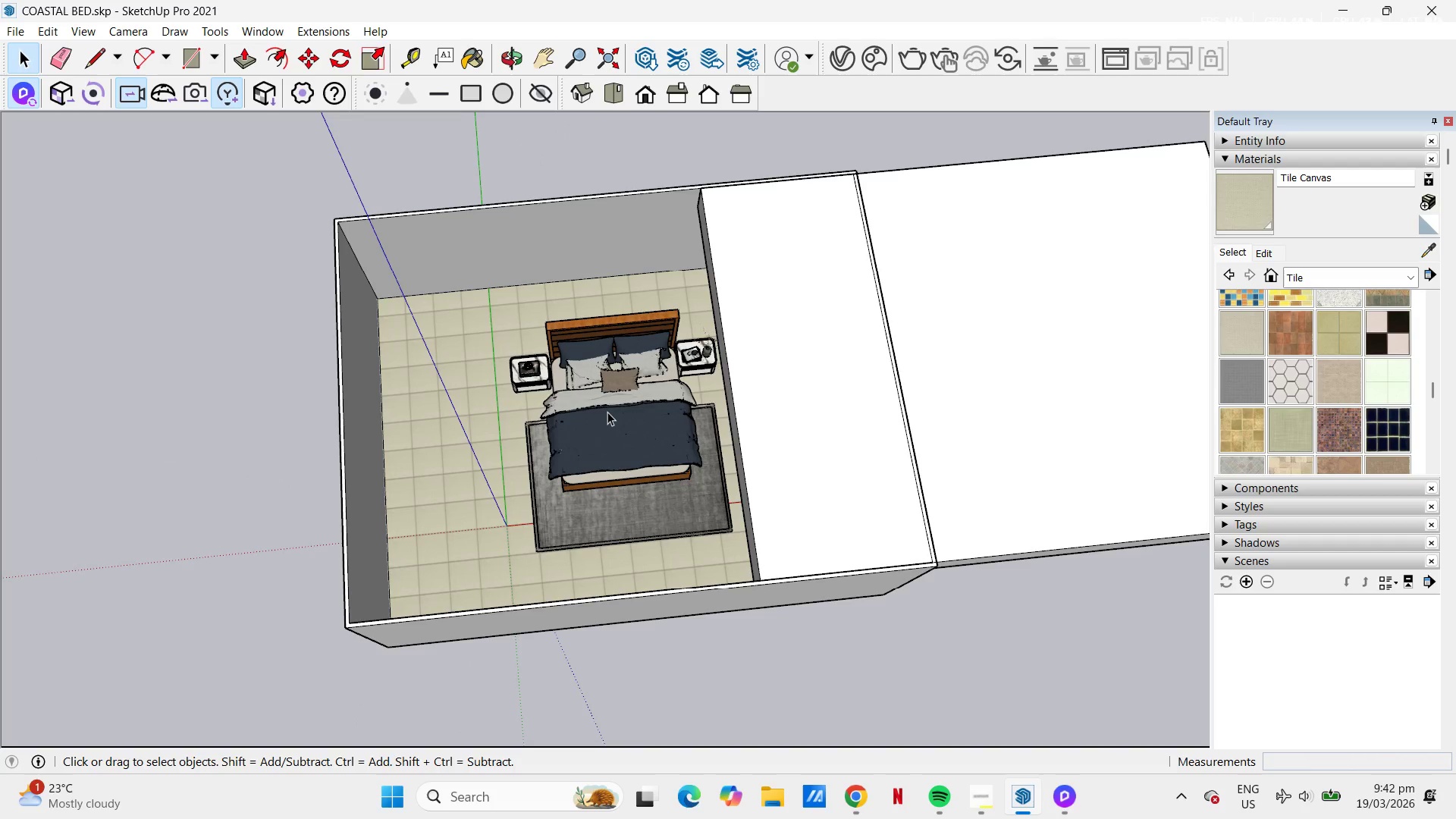 
scroll: coordinate [607, 412], scroll_direction: down, amount: 1.0
 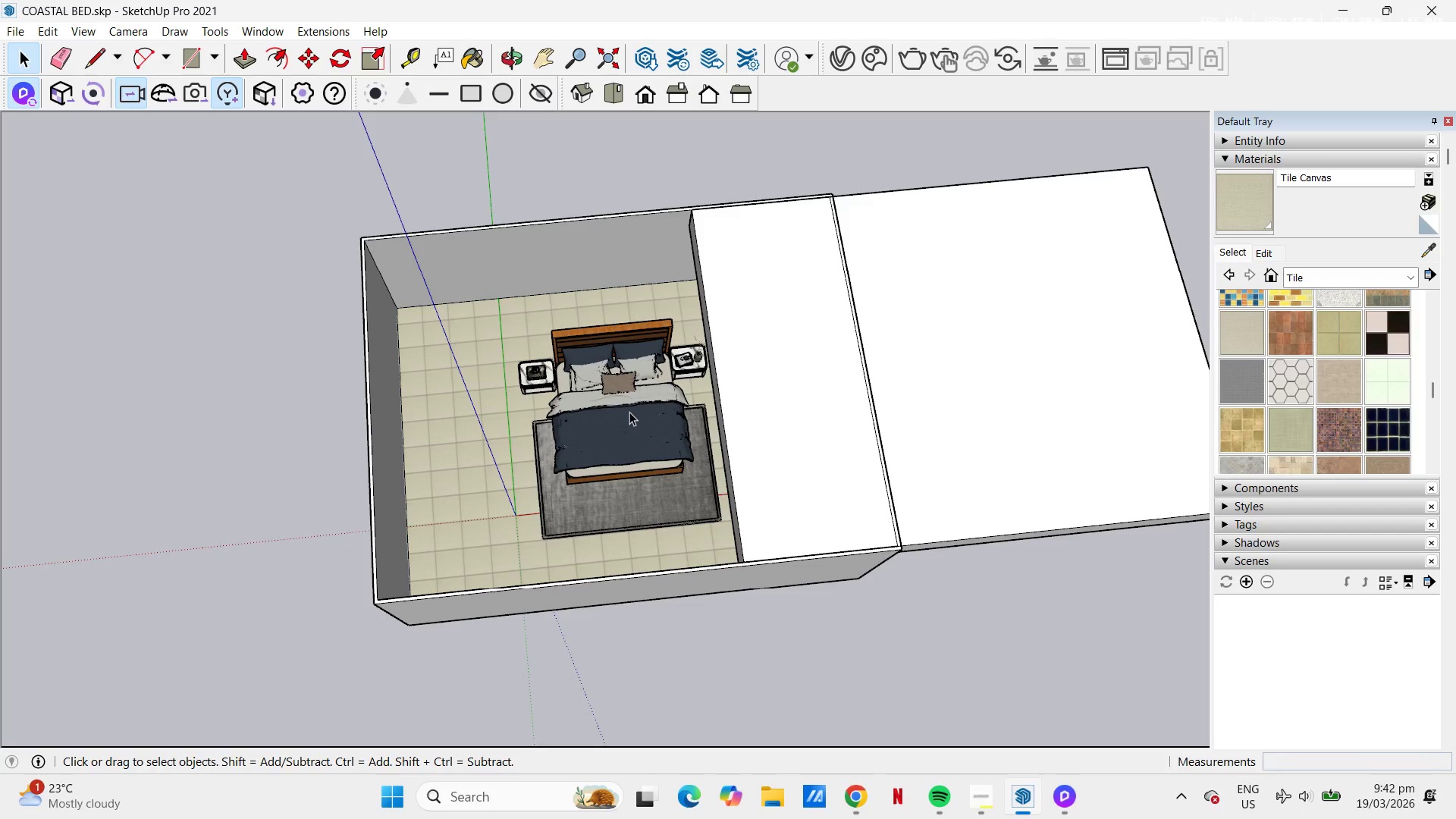 
wait(6.15)
 